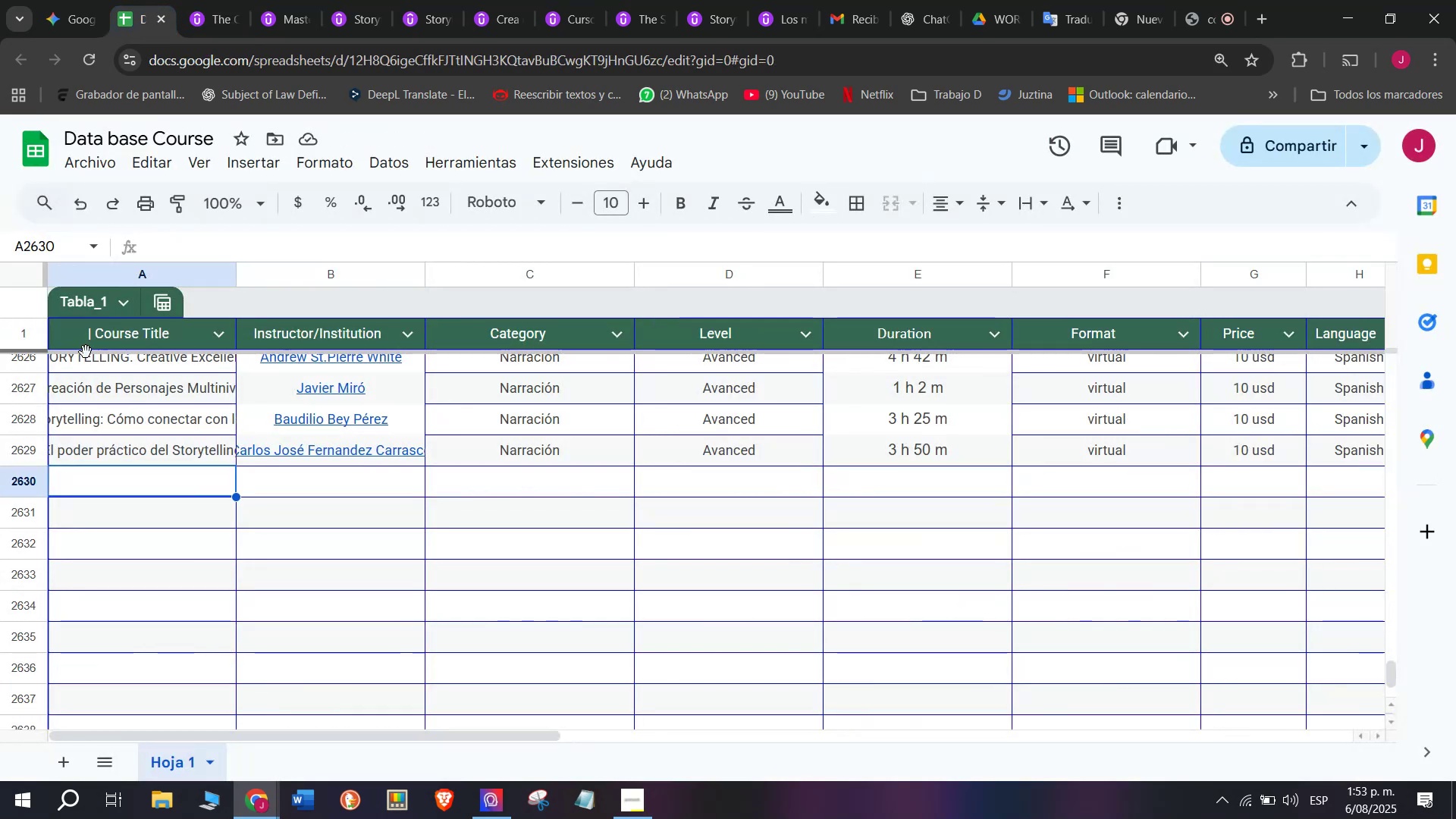 
key(Control+V)
 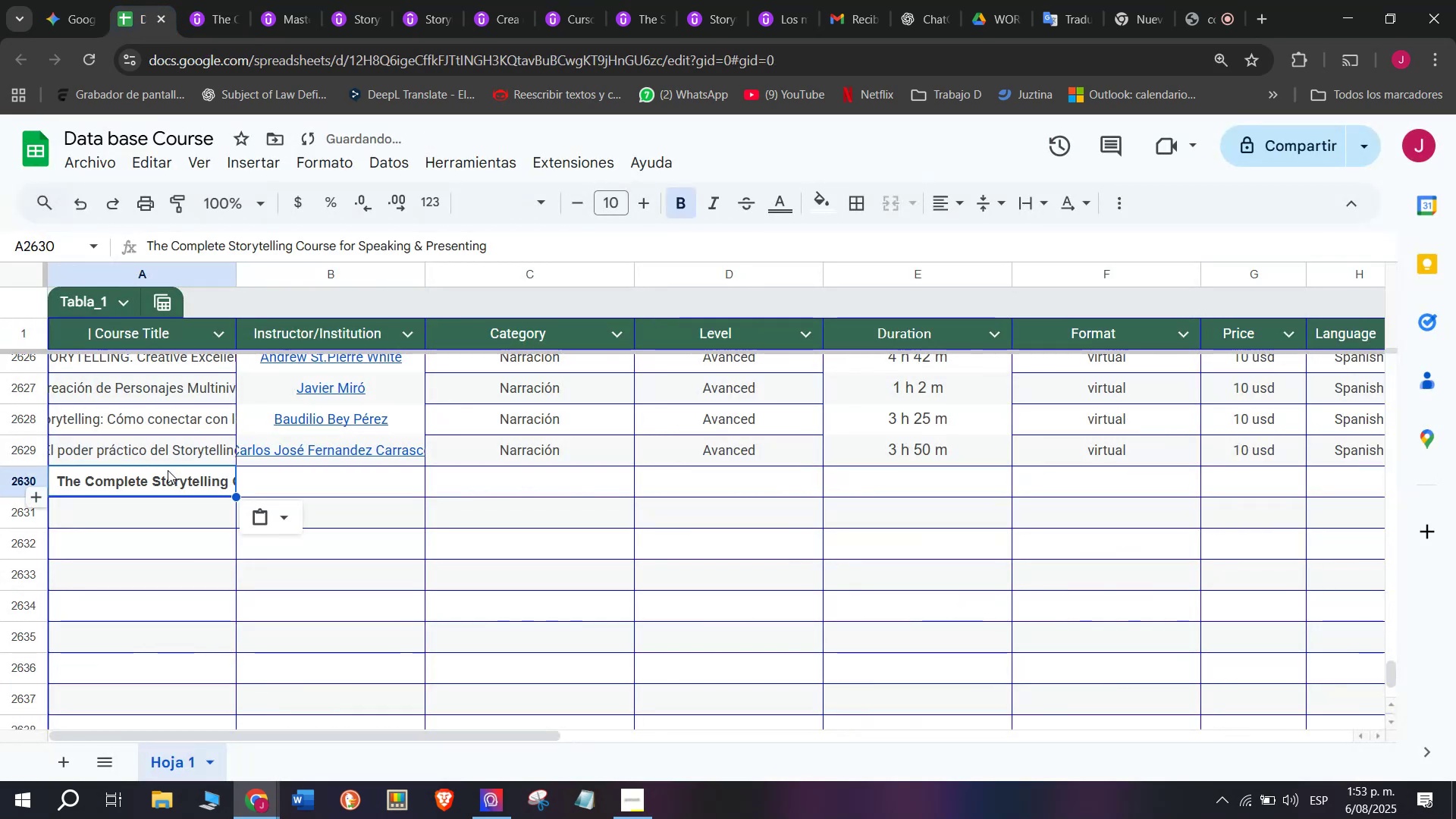 
key(Shift+ShiftLeft)
 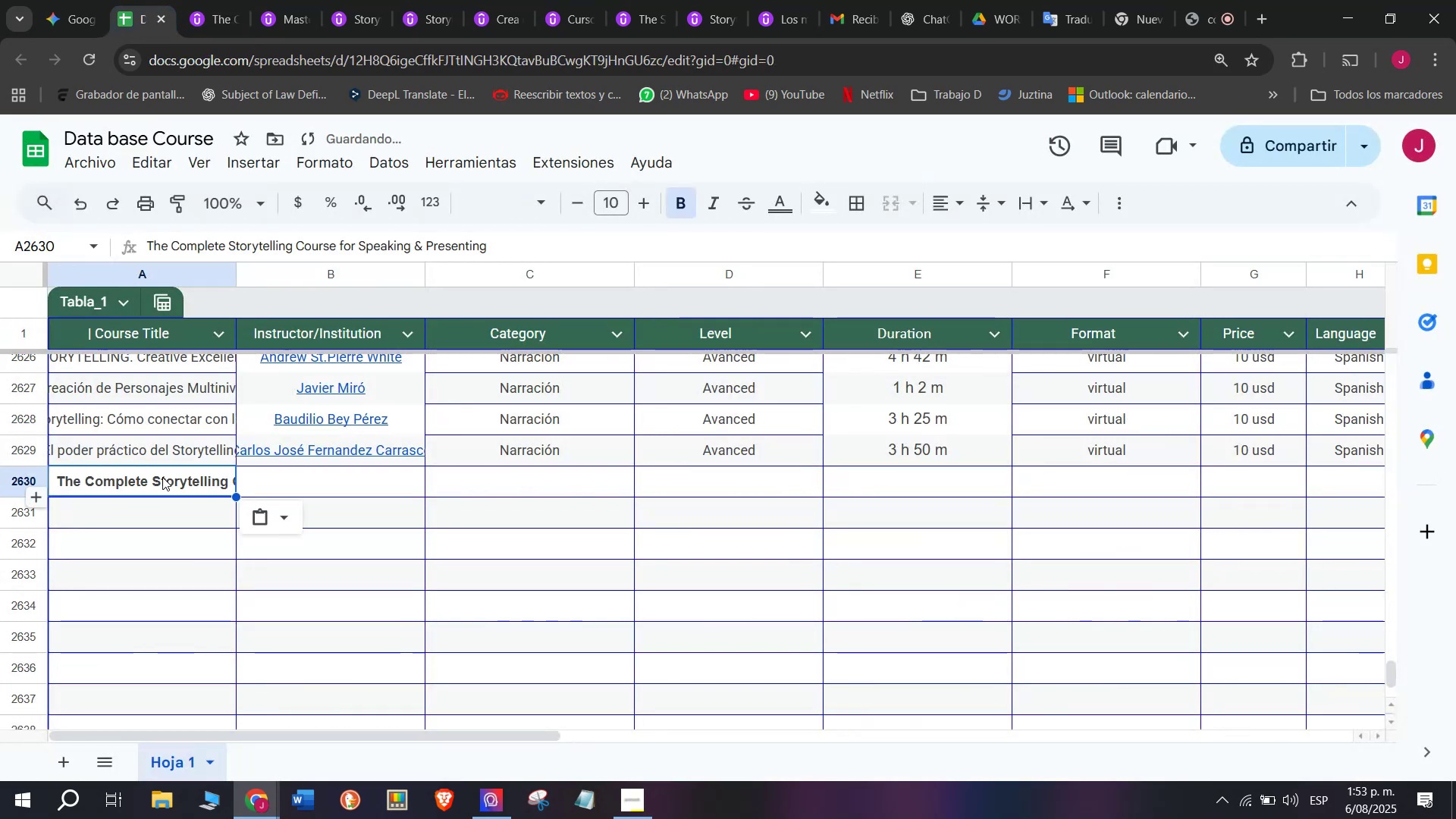 
key(Control+Shift+ControlLeft)
 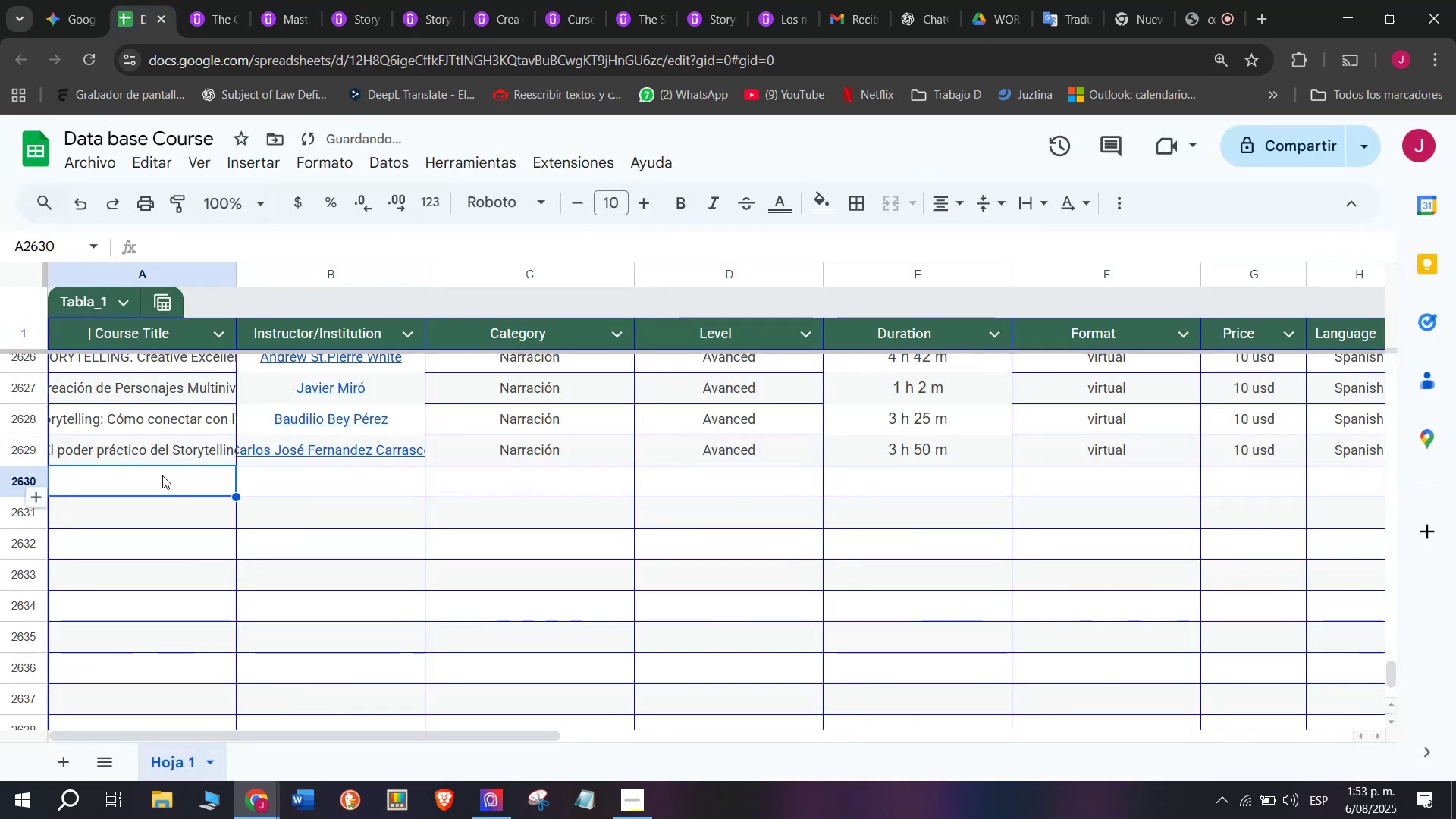 
key(Control+Shift+Z)
 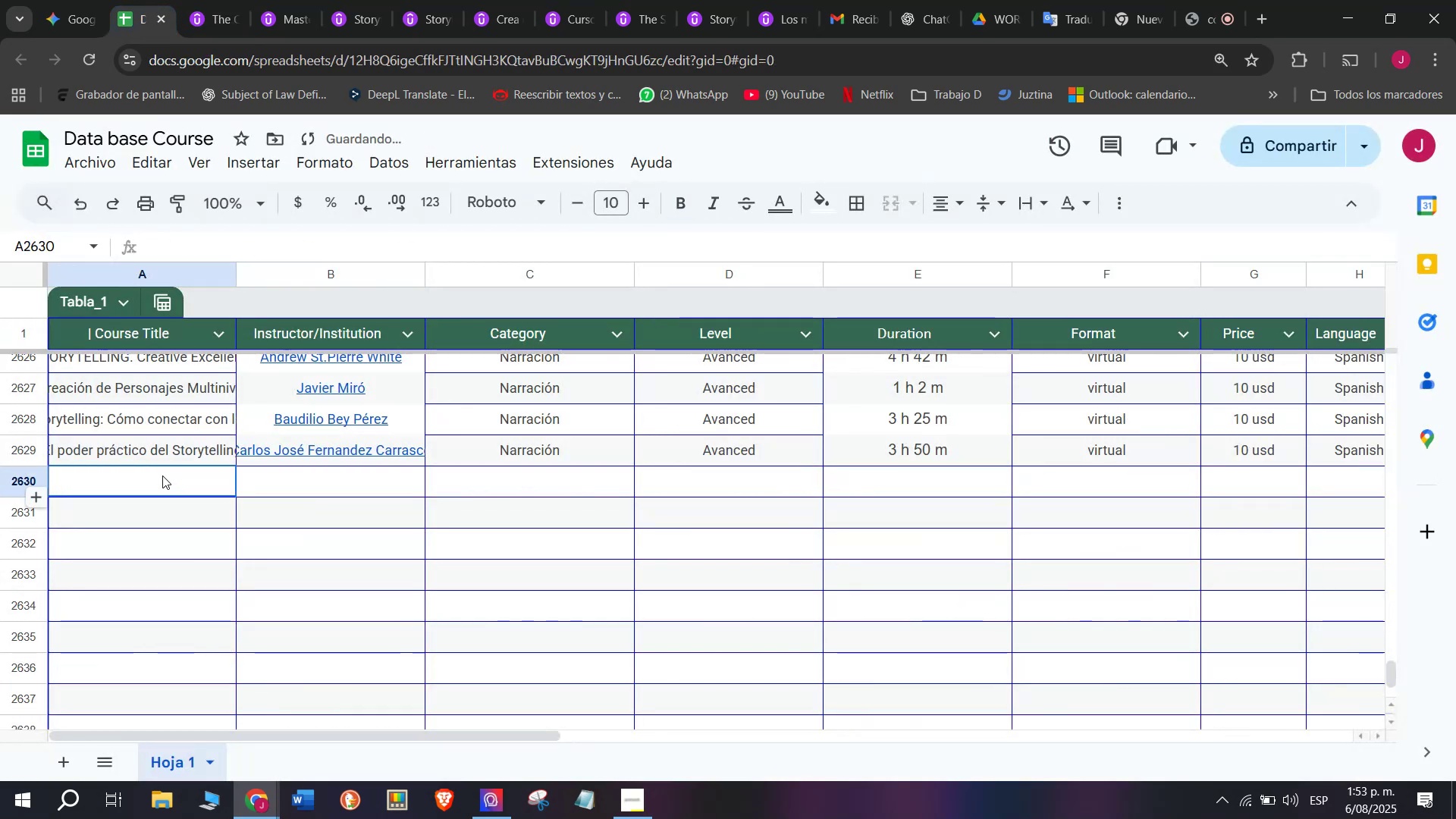 
double_click([162, 475])
 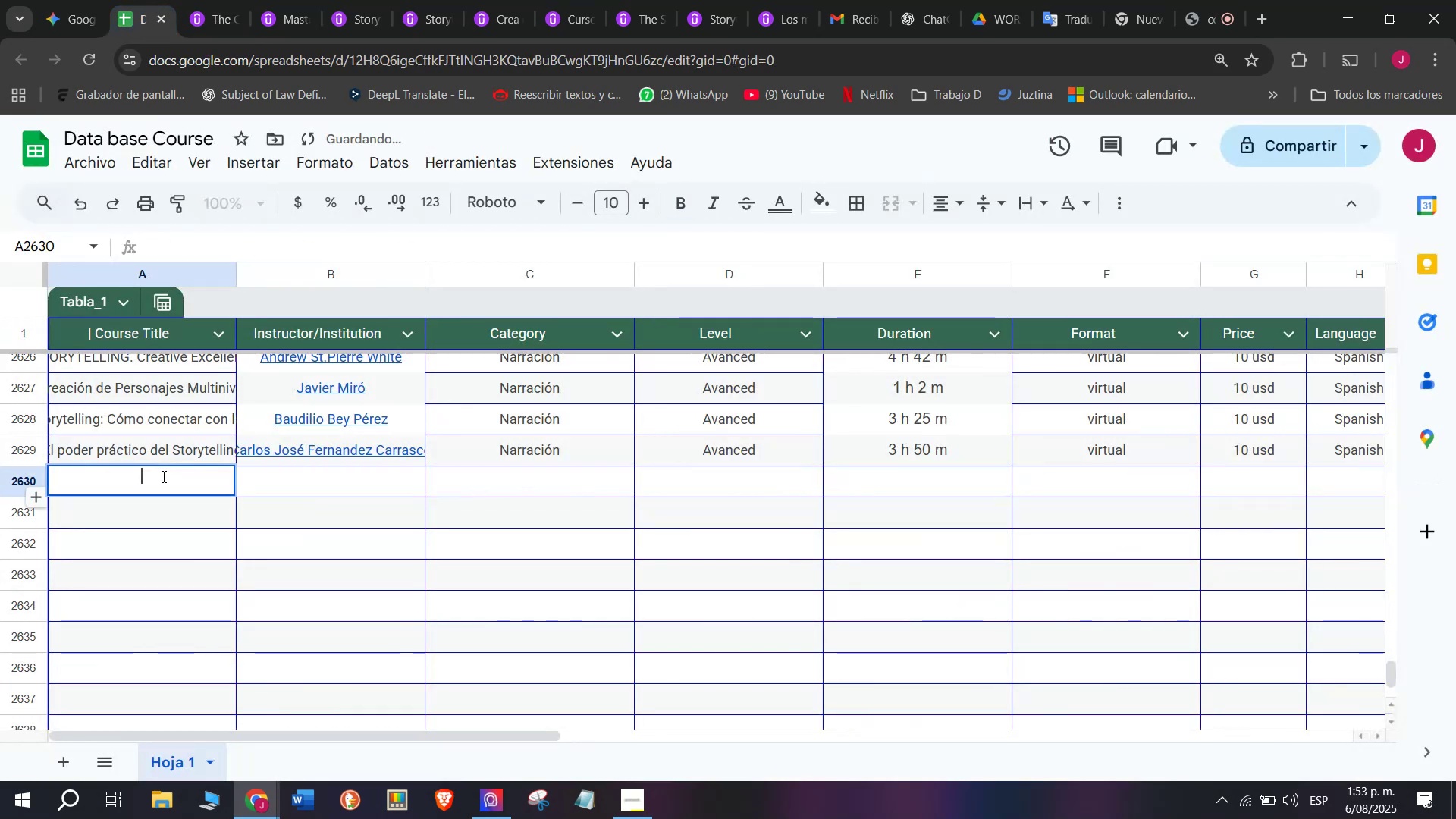 
key(Z)
 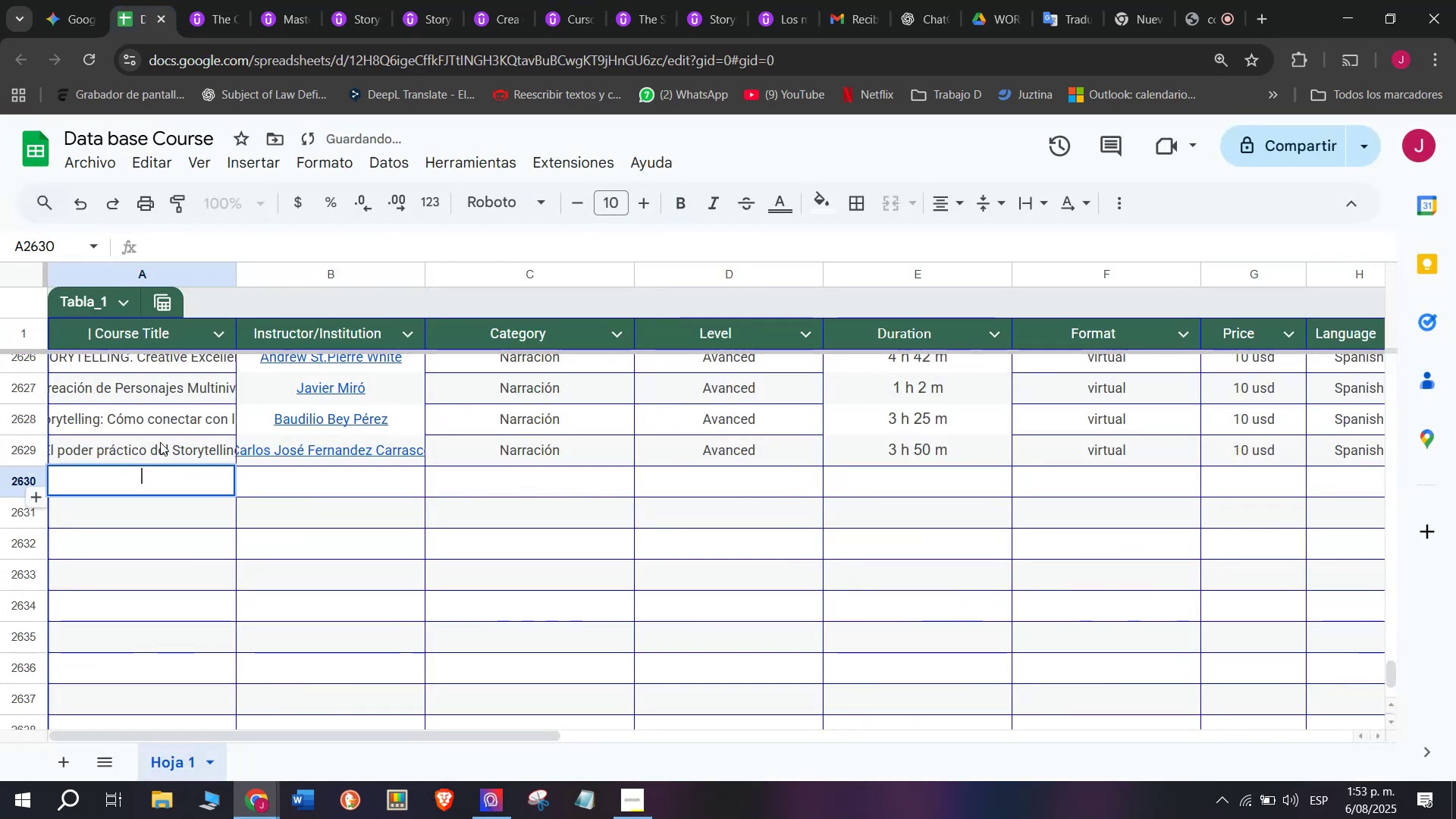 
key(Control+ControlLeft)
 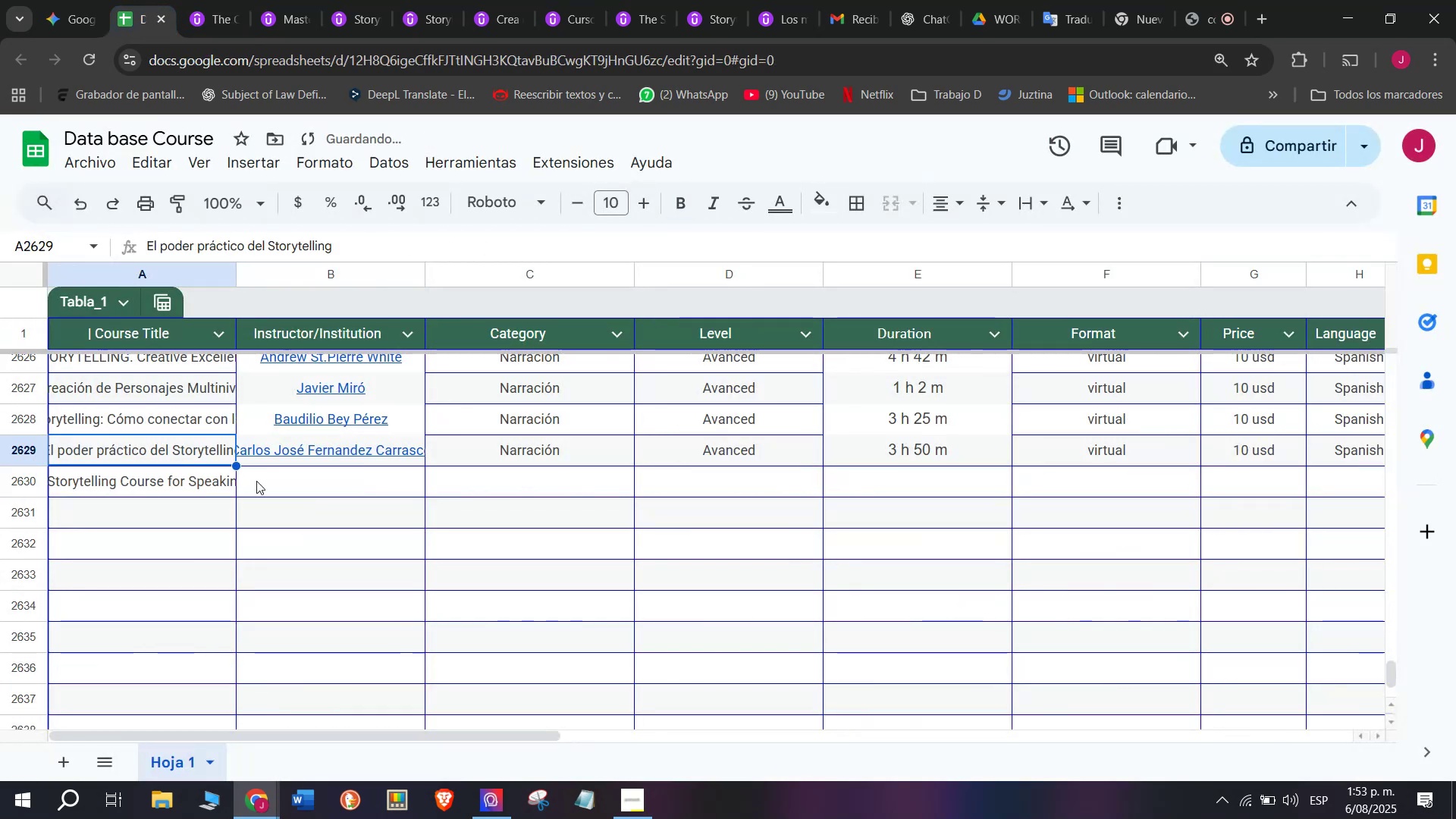 
key(Control+V)
 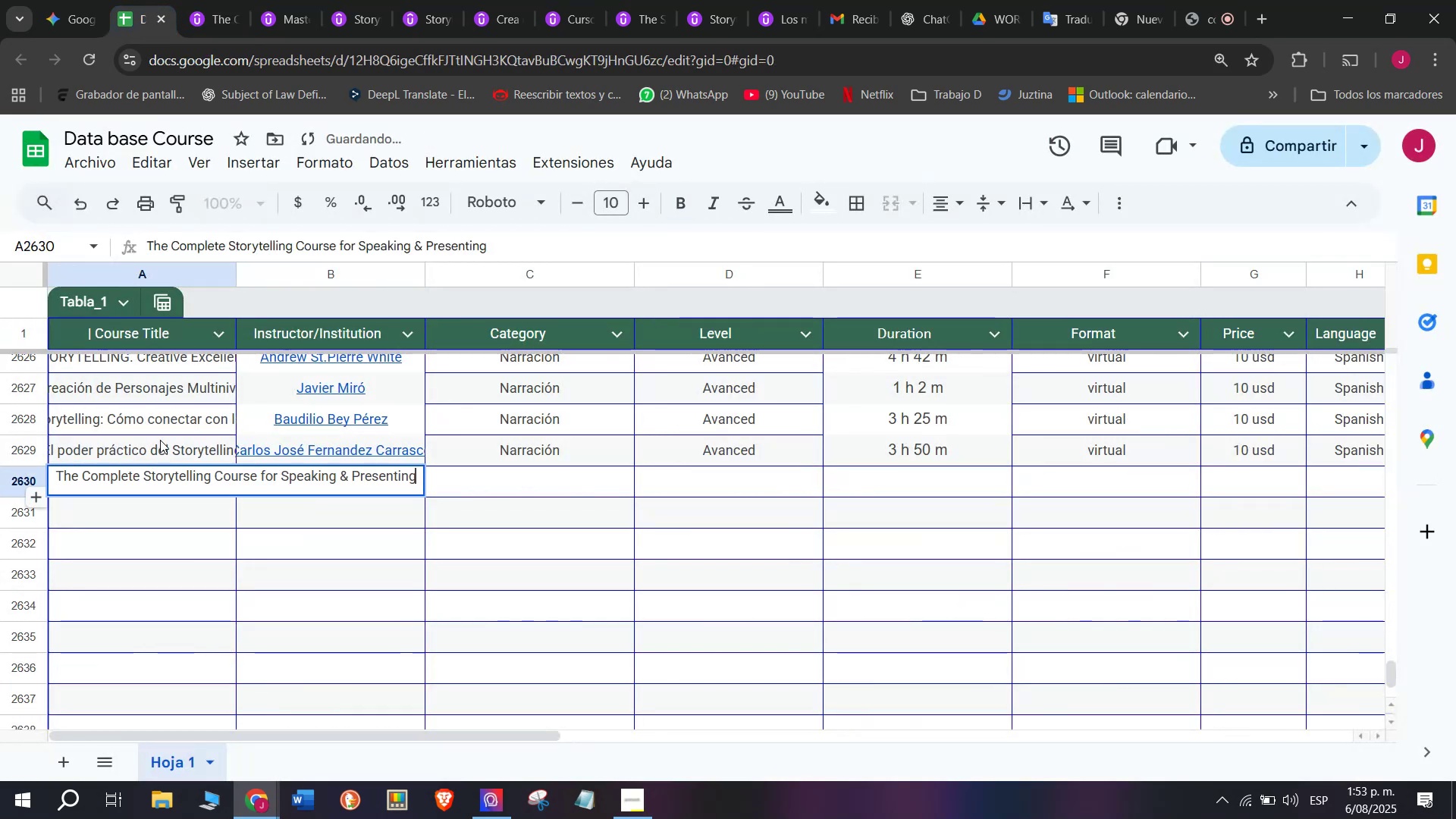 
left_click([160, 438])
 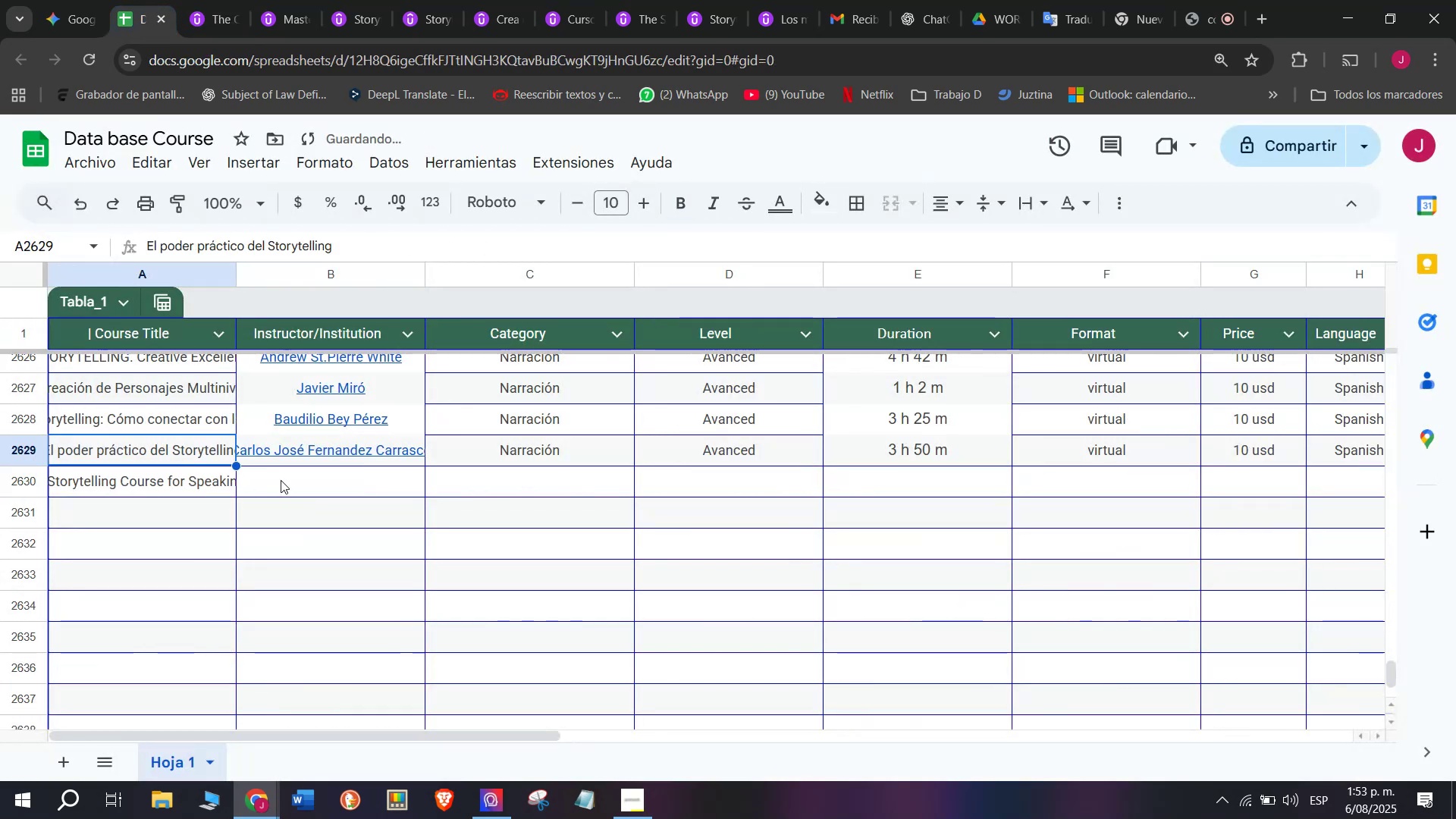 
double_click([285, 474])
 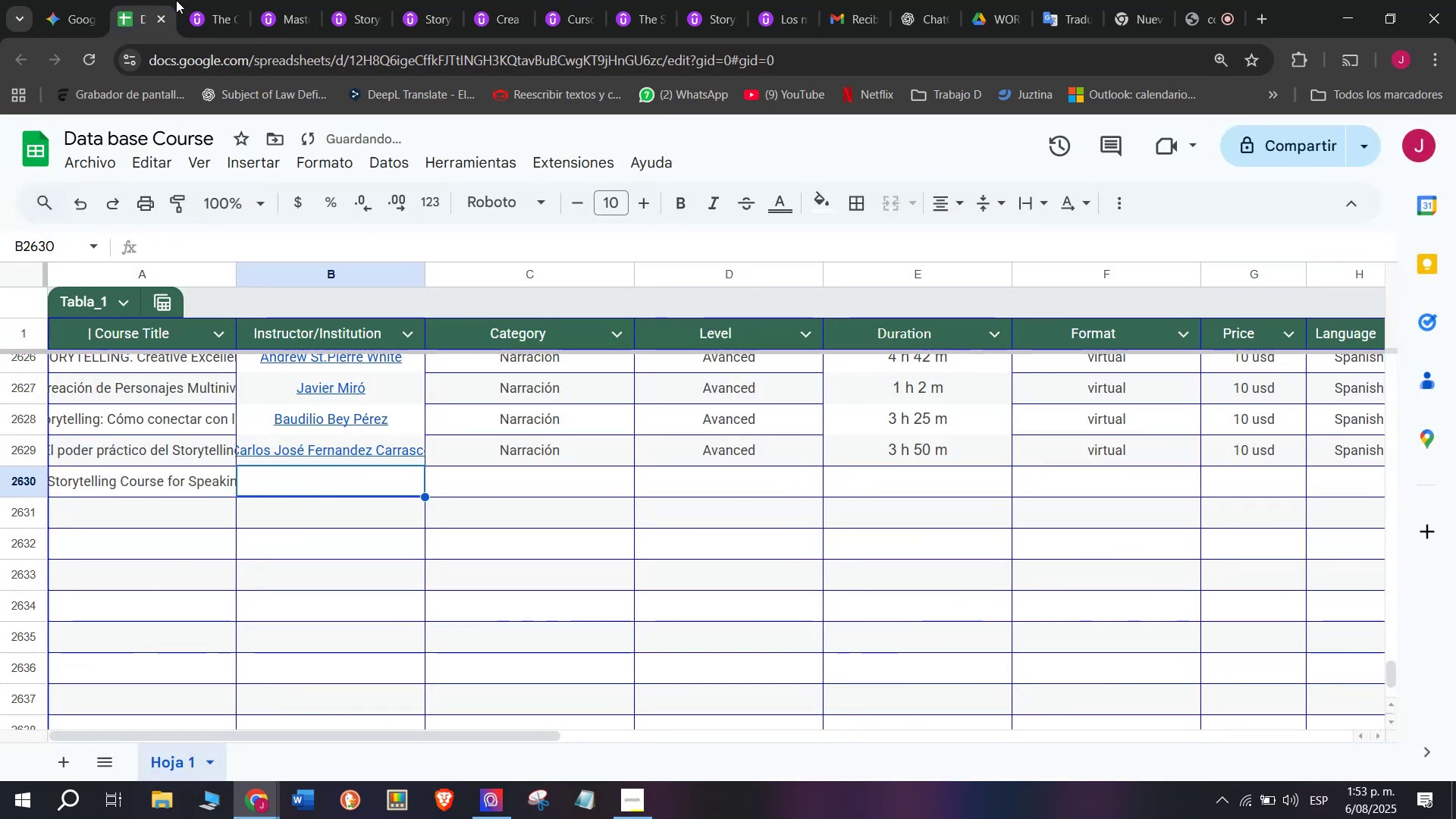 
left_click([206, 0])
 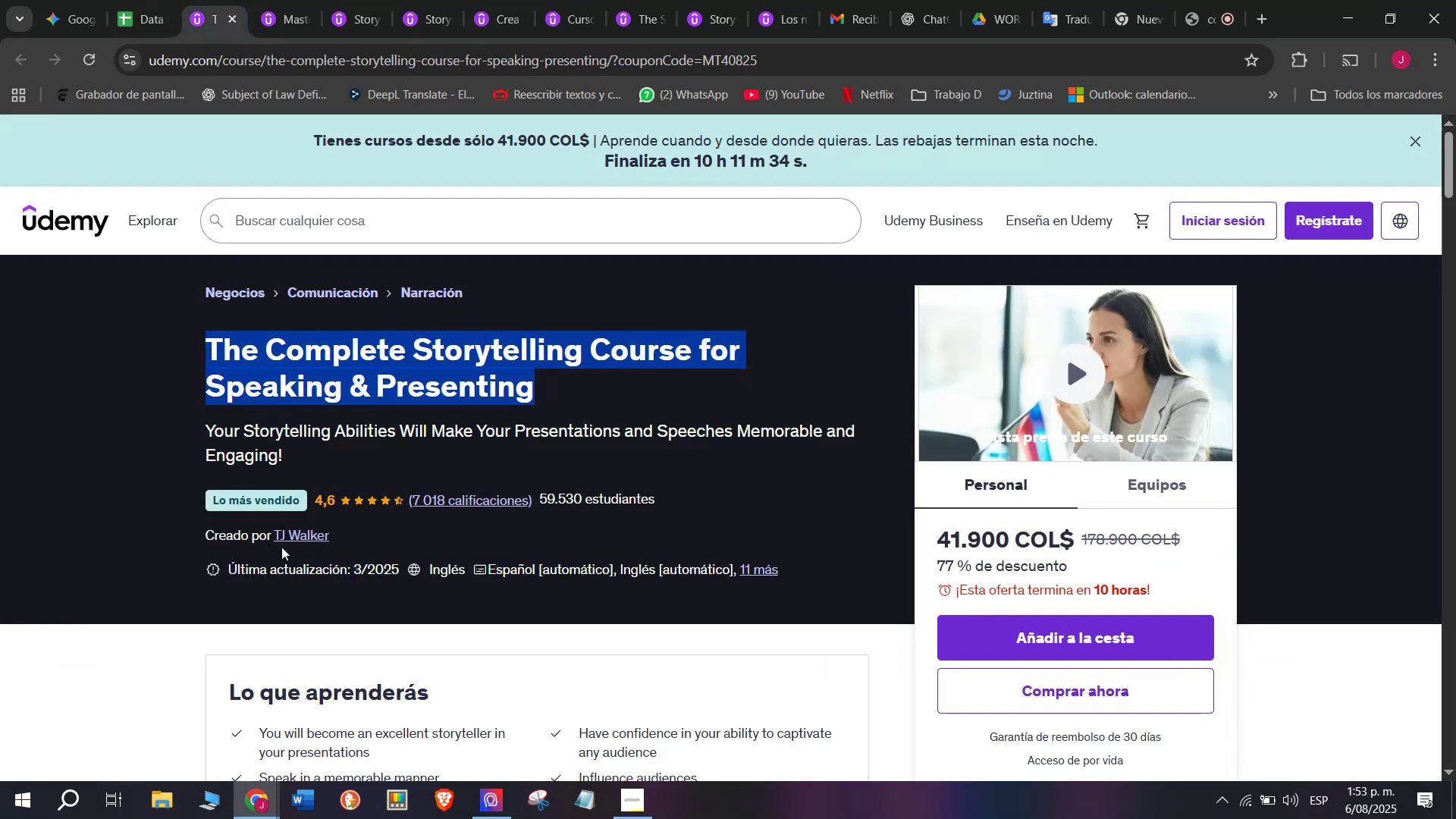 
left_click([284, 545])
 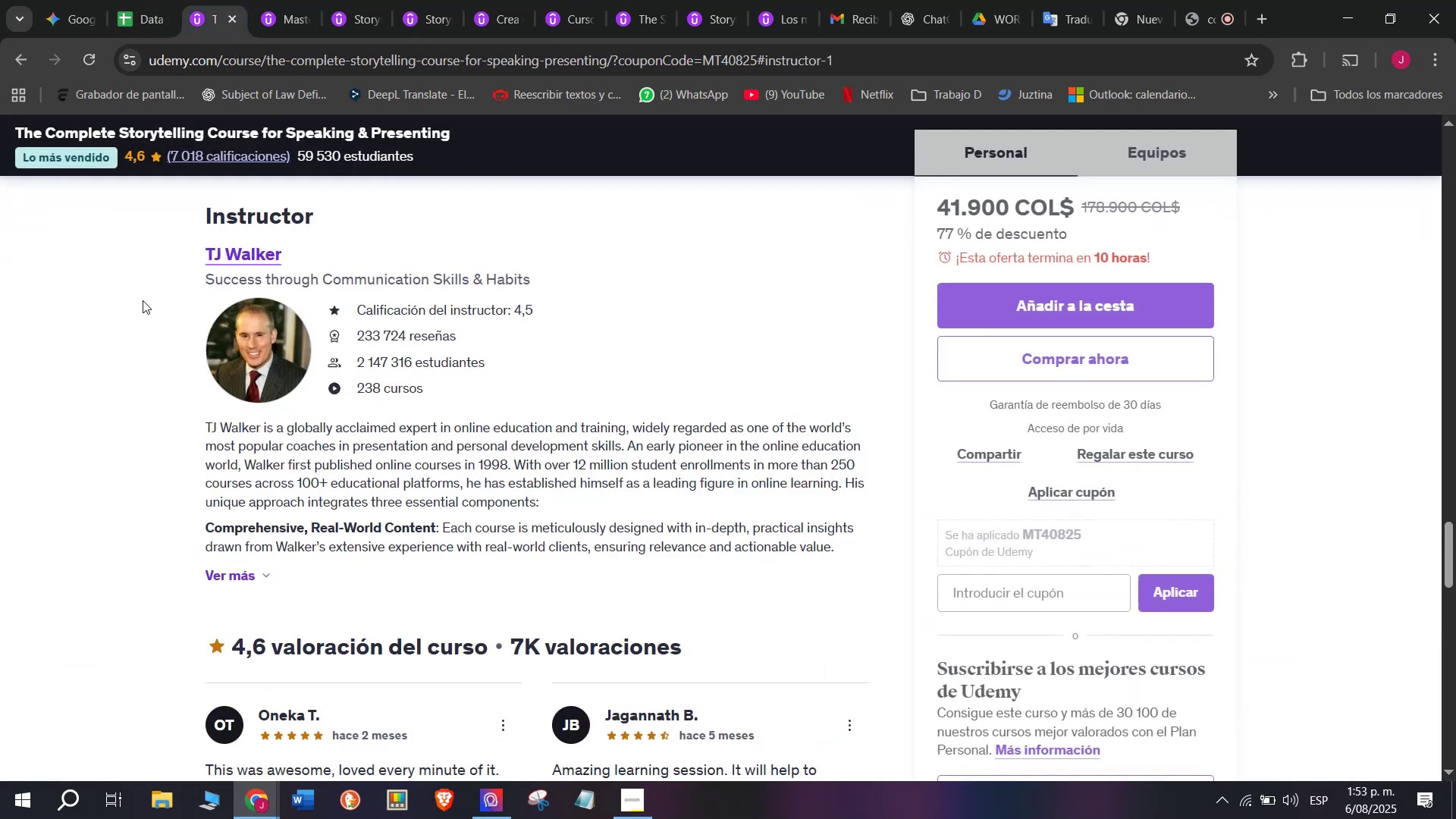 
left_click_drag(start_coordinate=[172, 249], to_coordinate=[325, 246])
 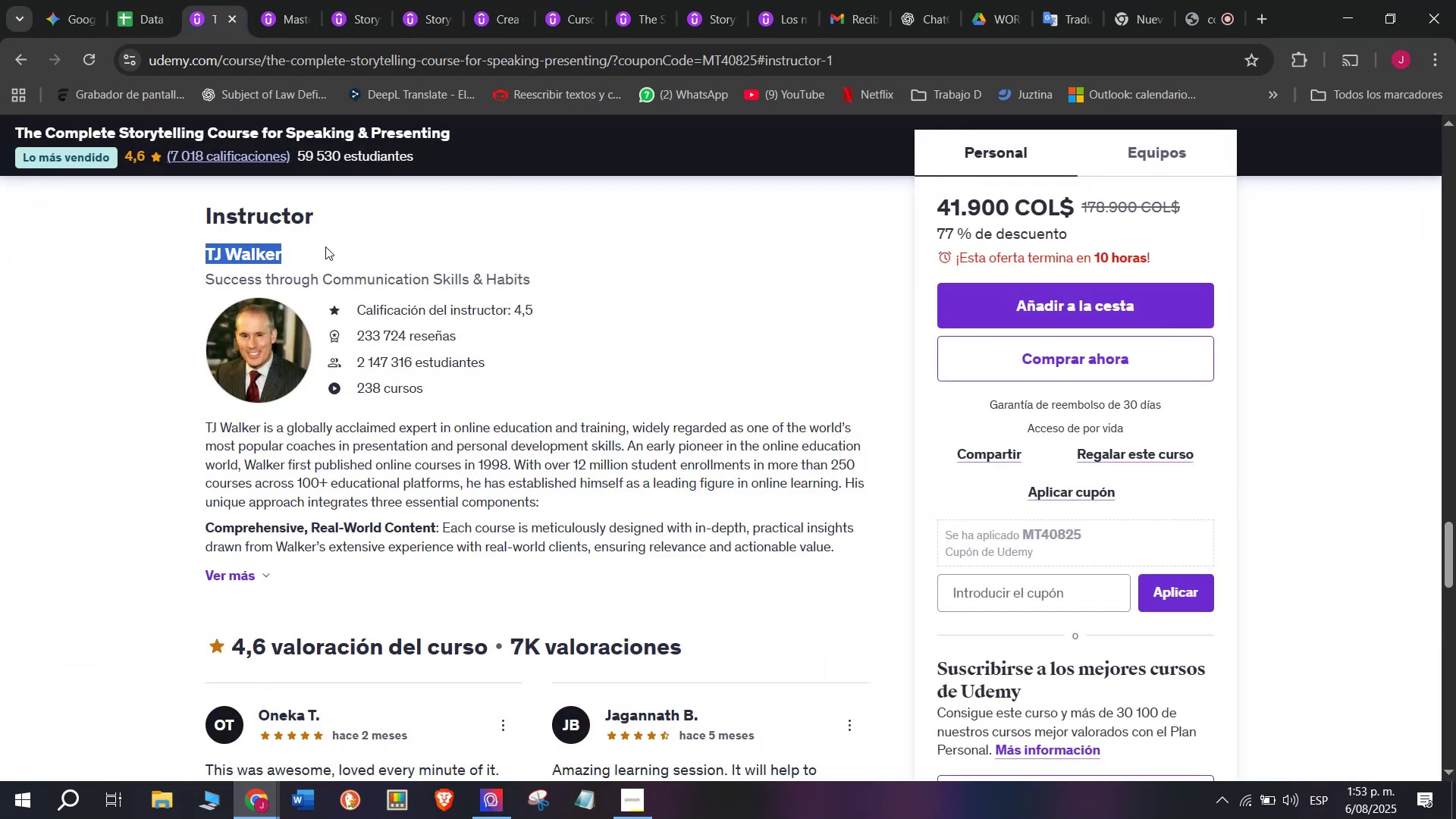 
key(Control+ControlLeft)
 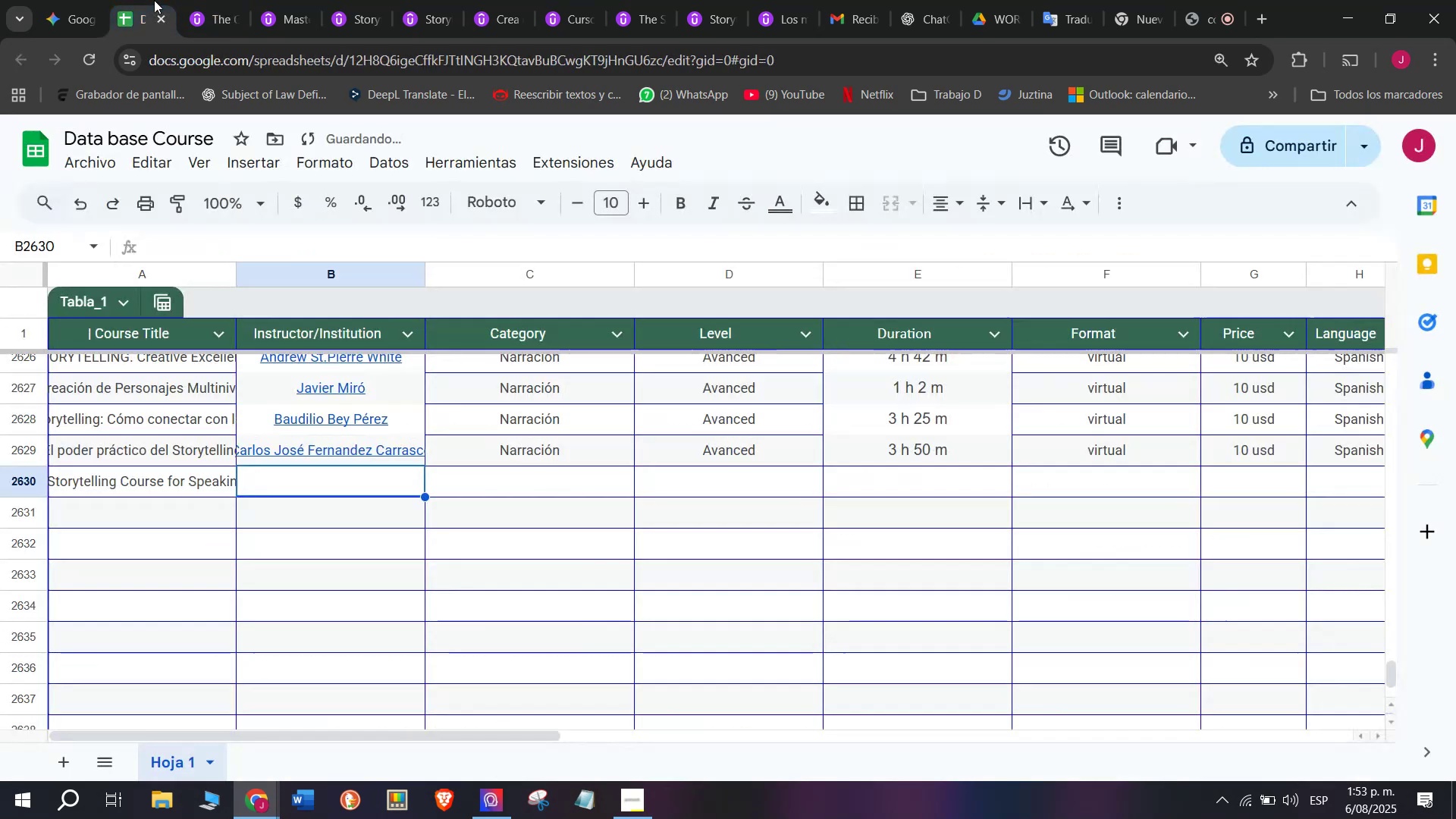 
key(Control+C)
 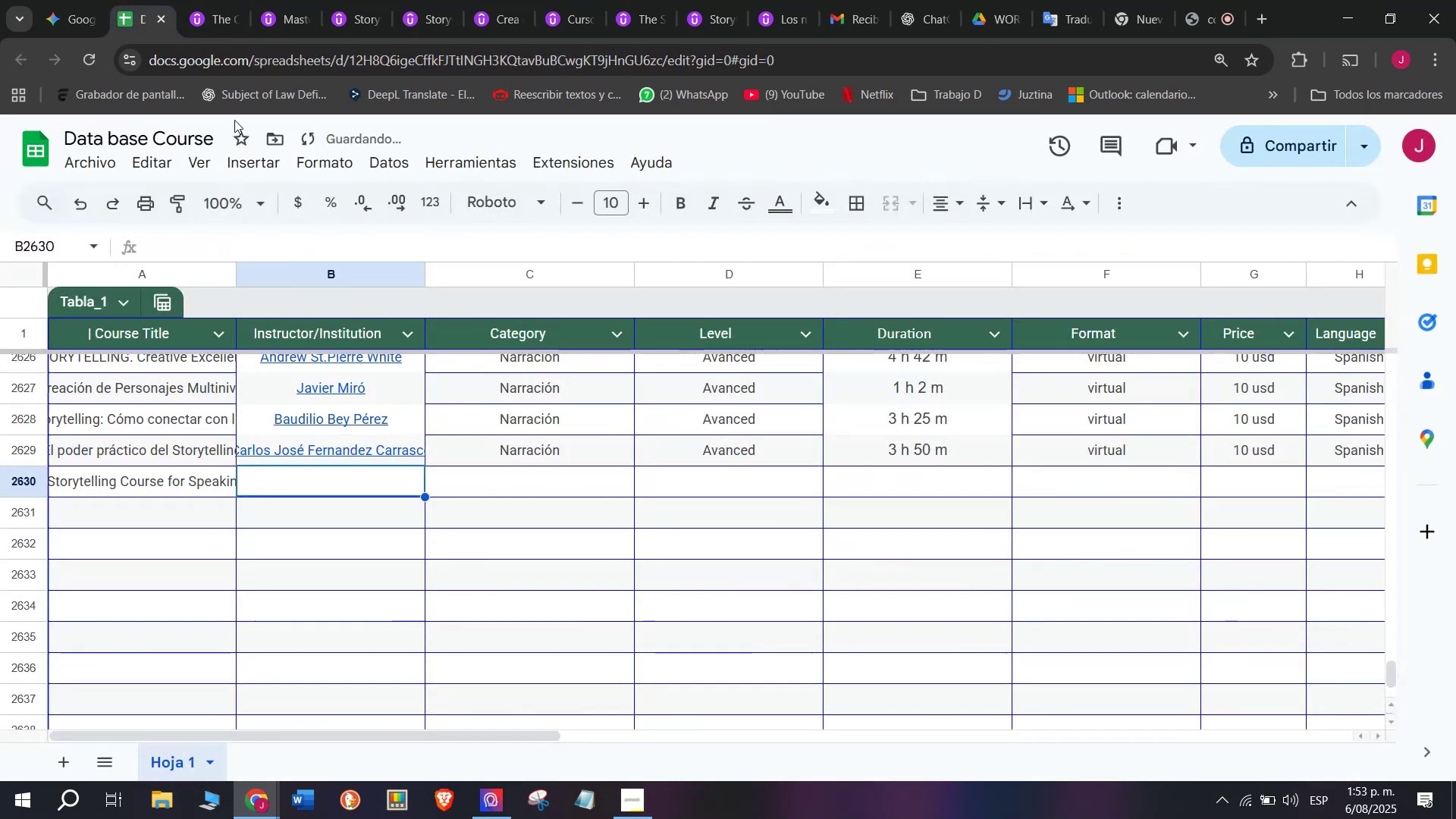 
key(Break)
 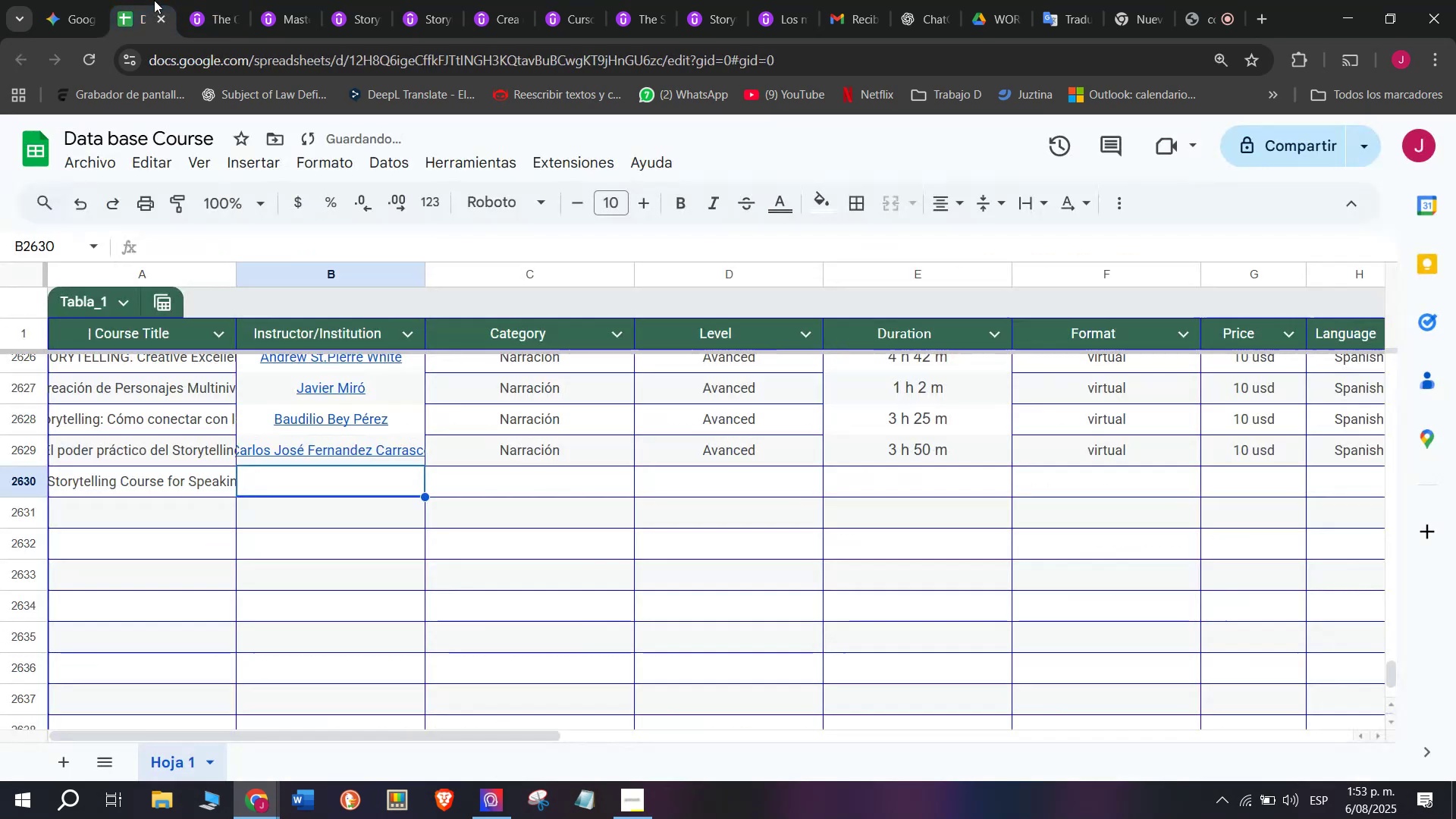 
key(Z)
 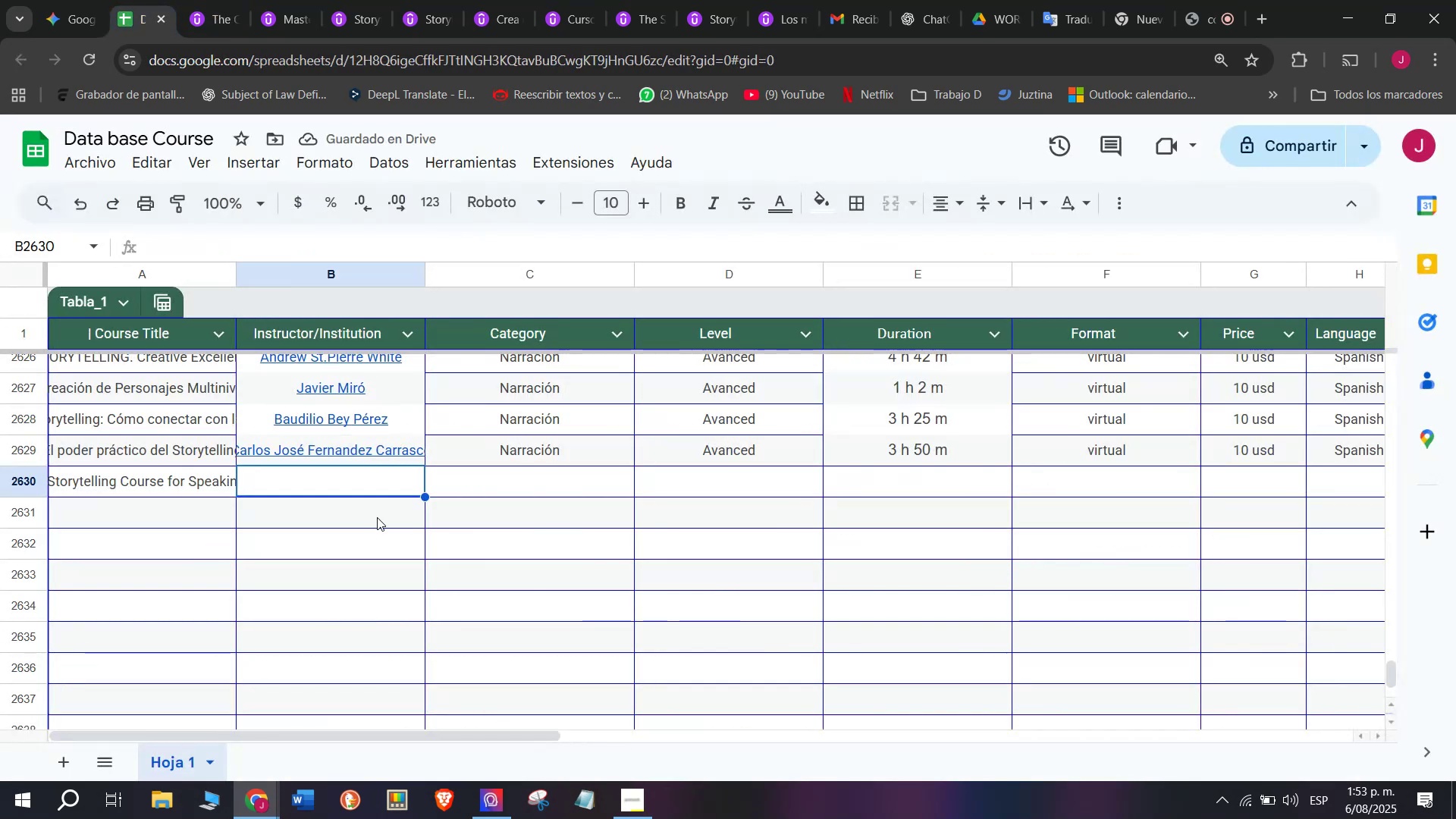 
key(Control+ControlLeft)
 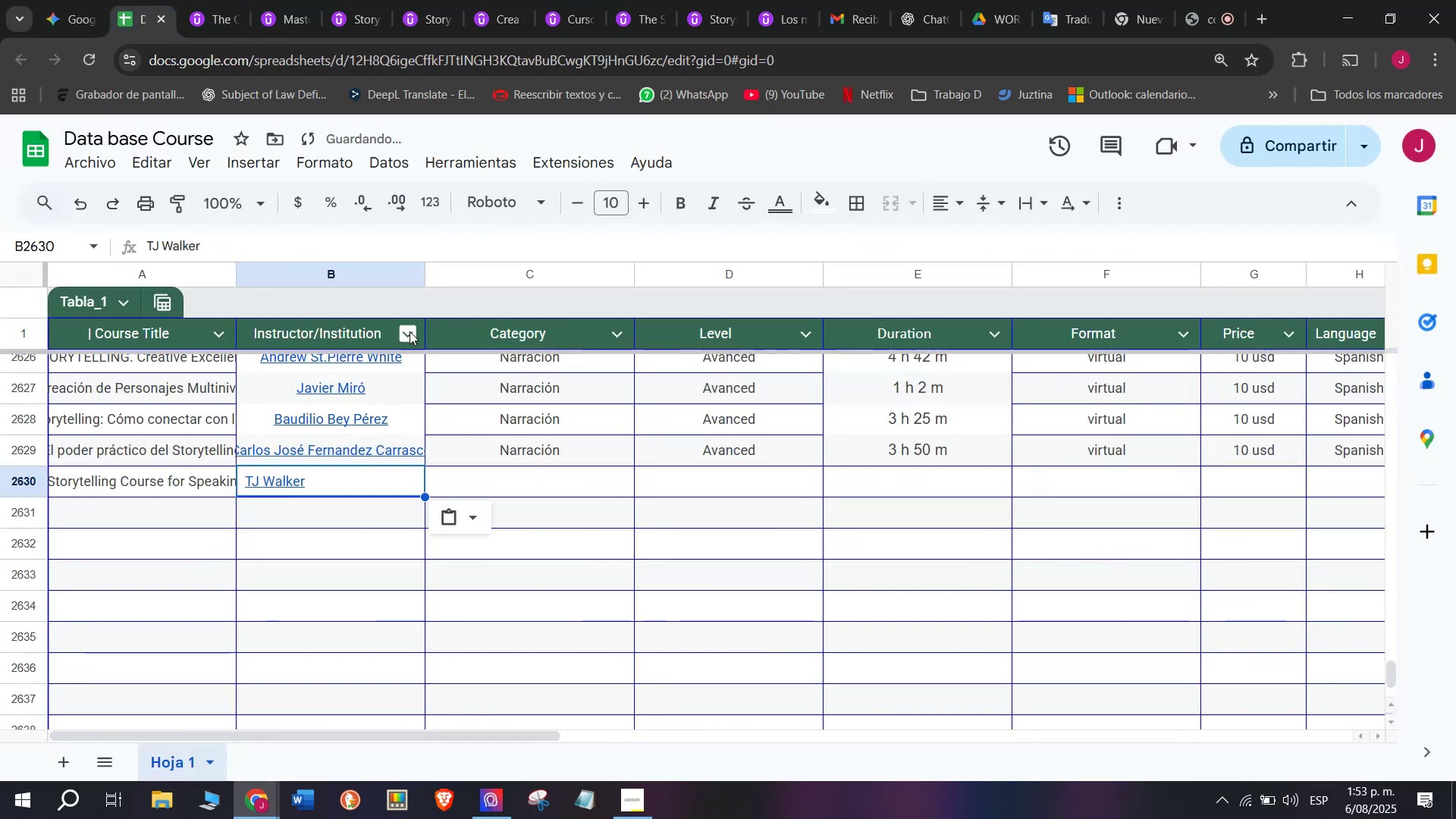 
key(Control+V)
 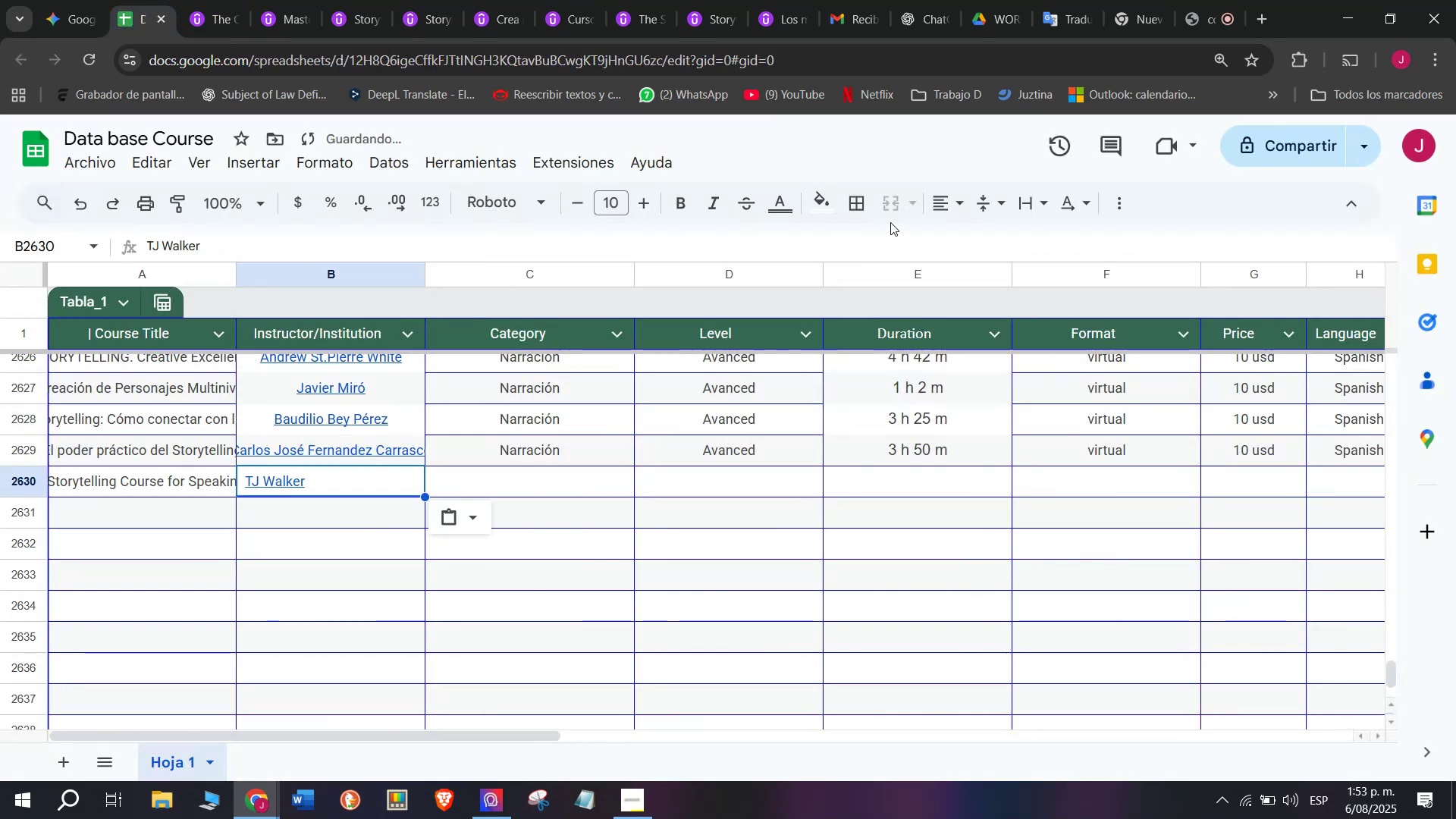 
left_click([936, 200])
 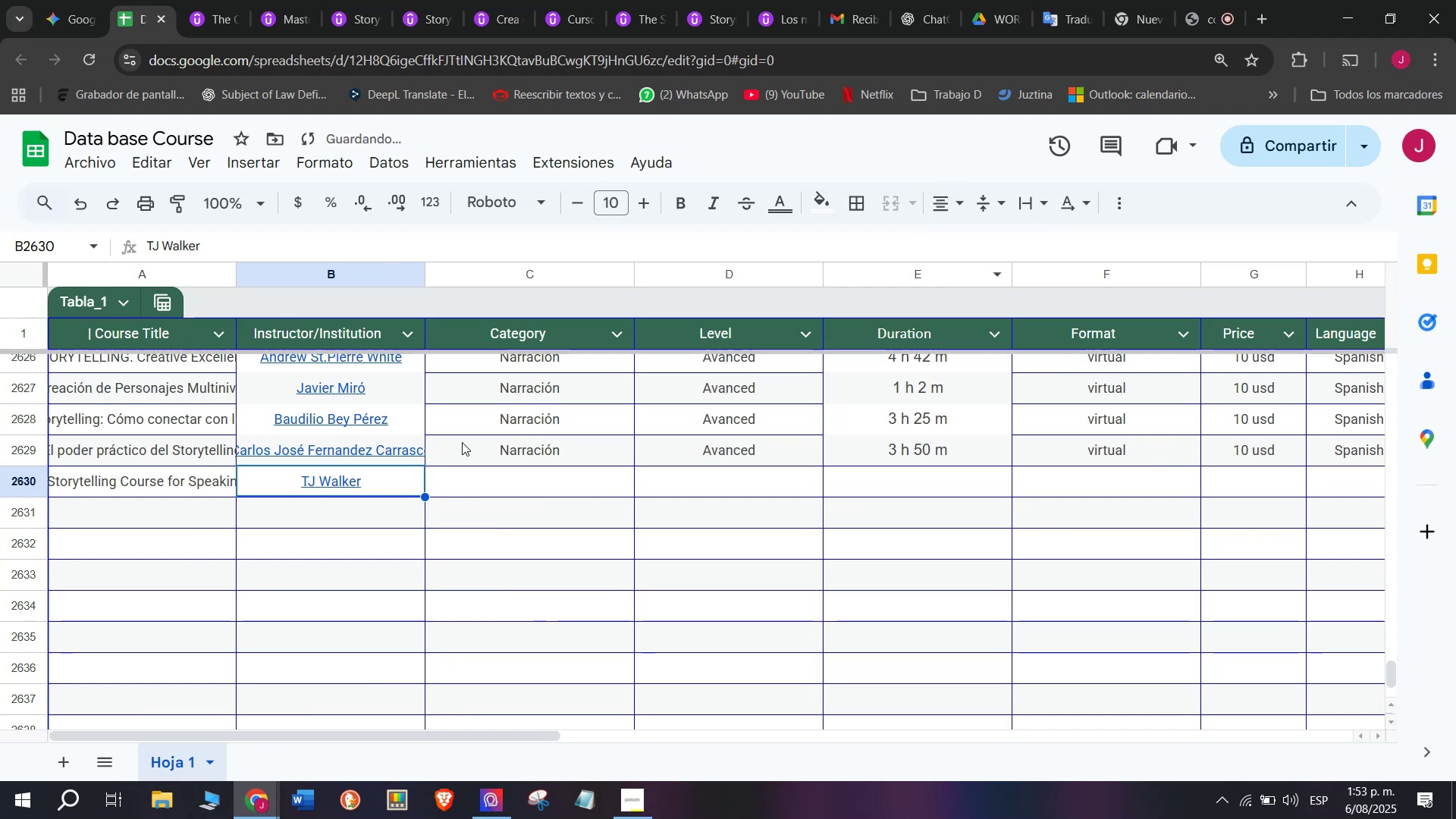 
left_click([517, 469])
 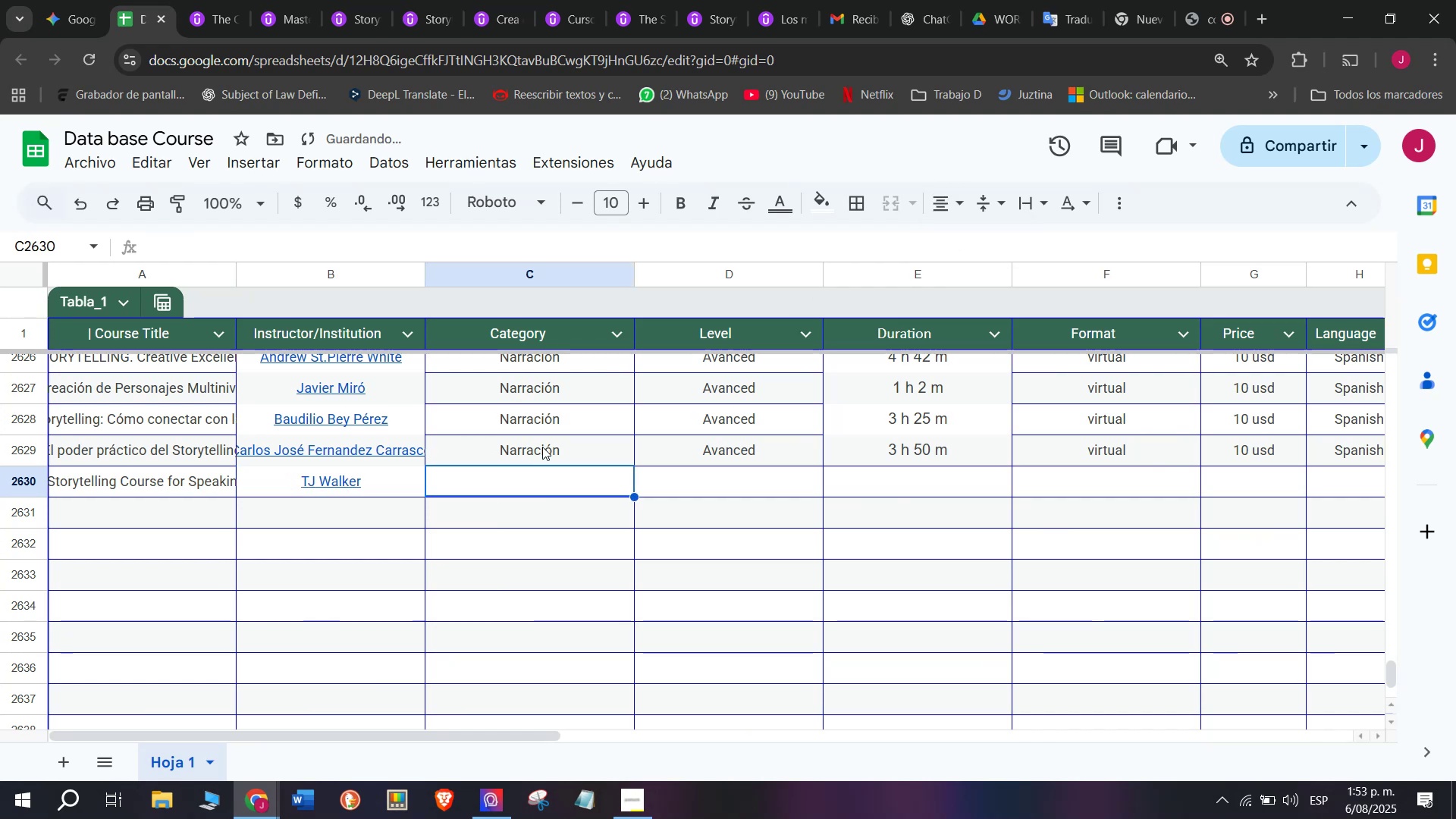 
key(Control+ControlLeft)
 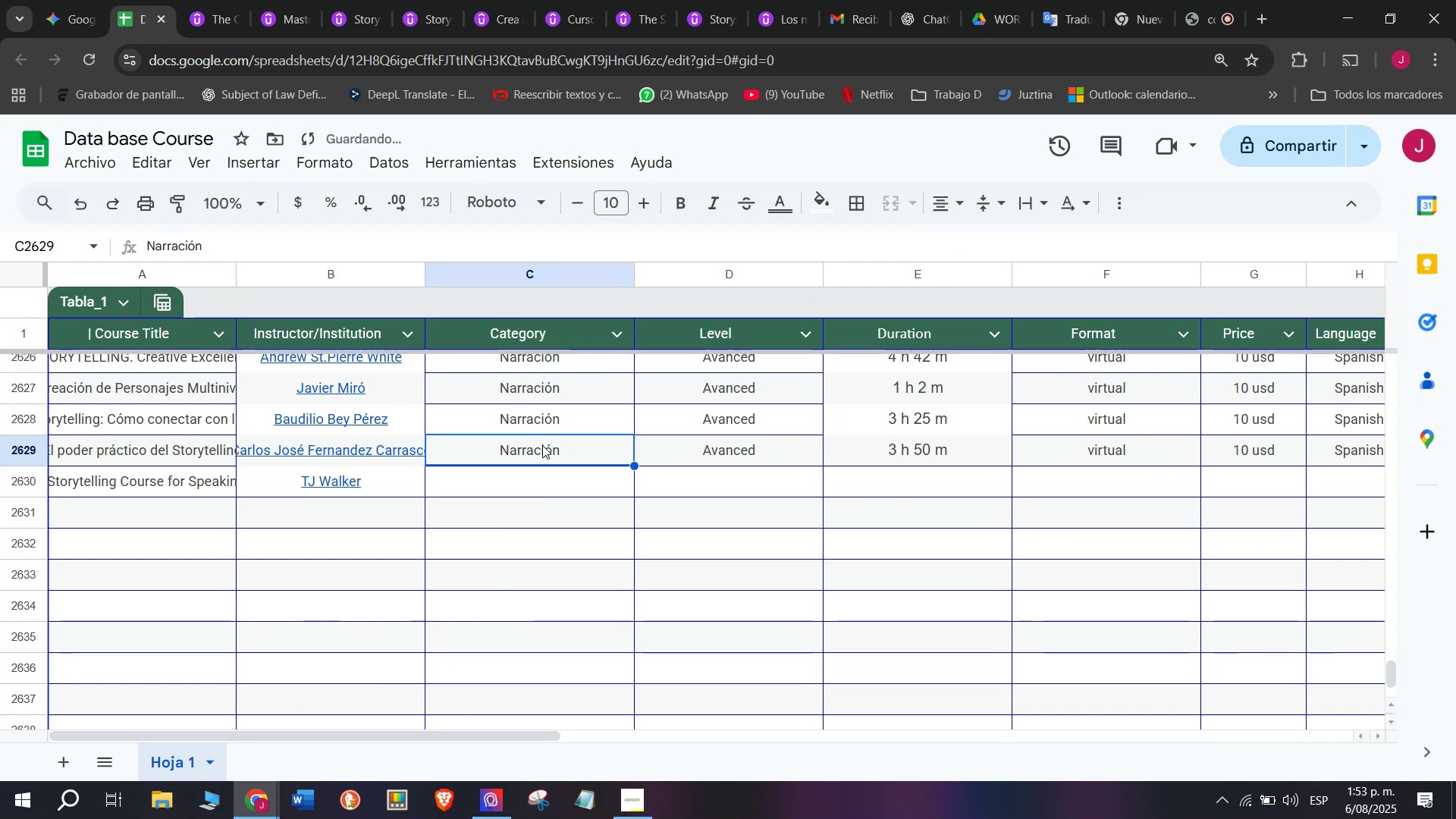 
key(Break)
 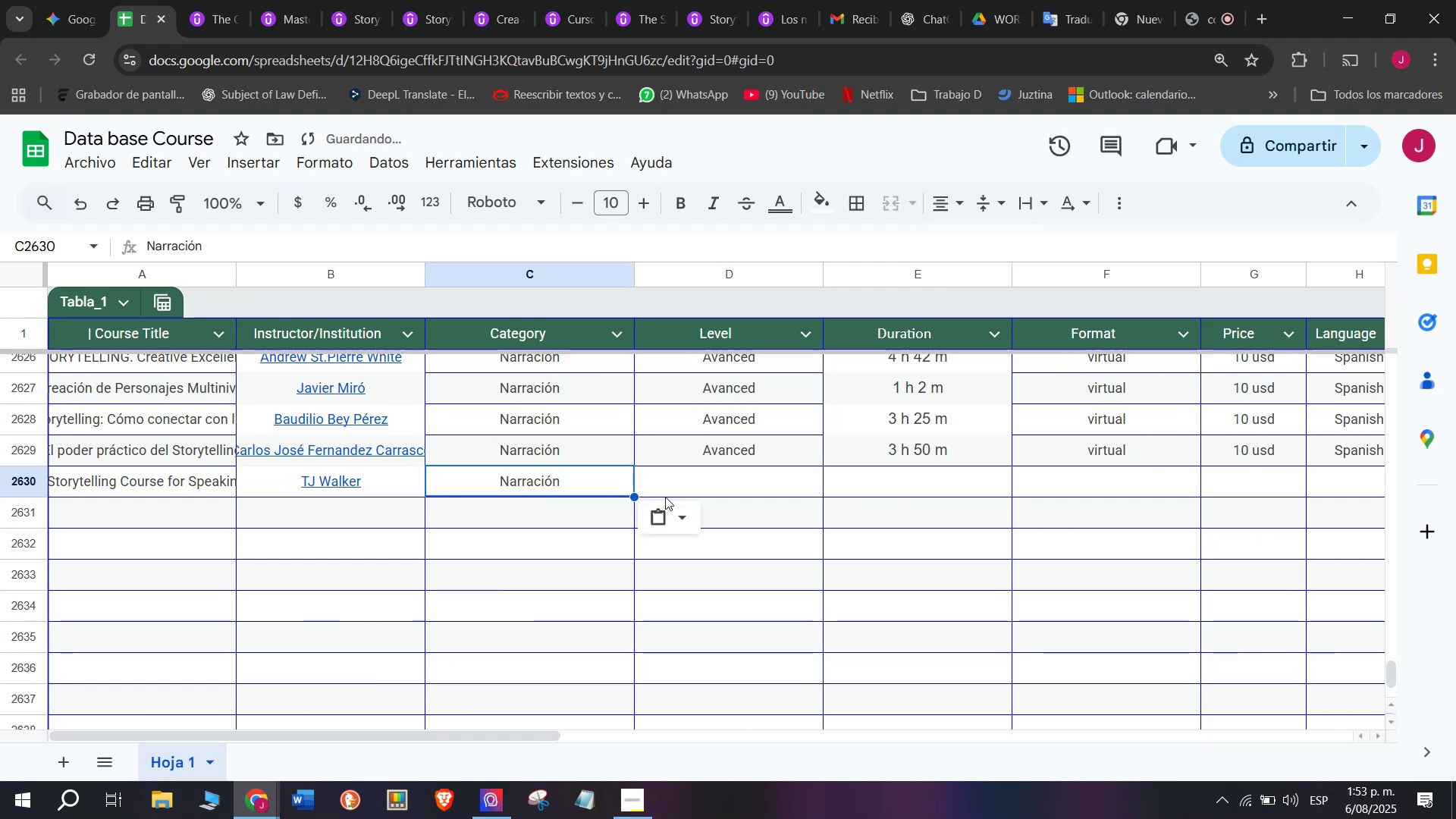 
key(Control+C)
 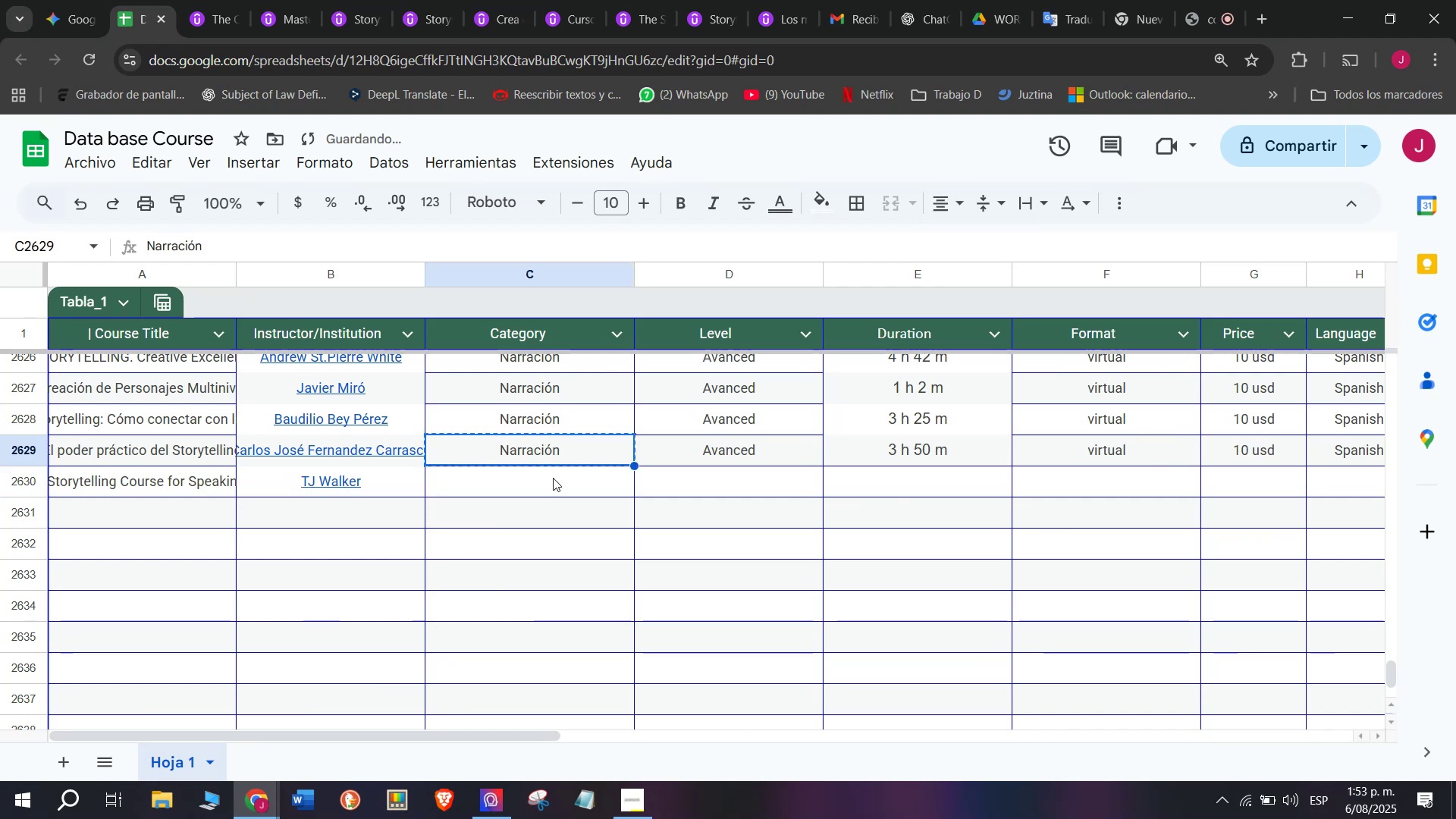 
triple_click([553, 478])
 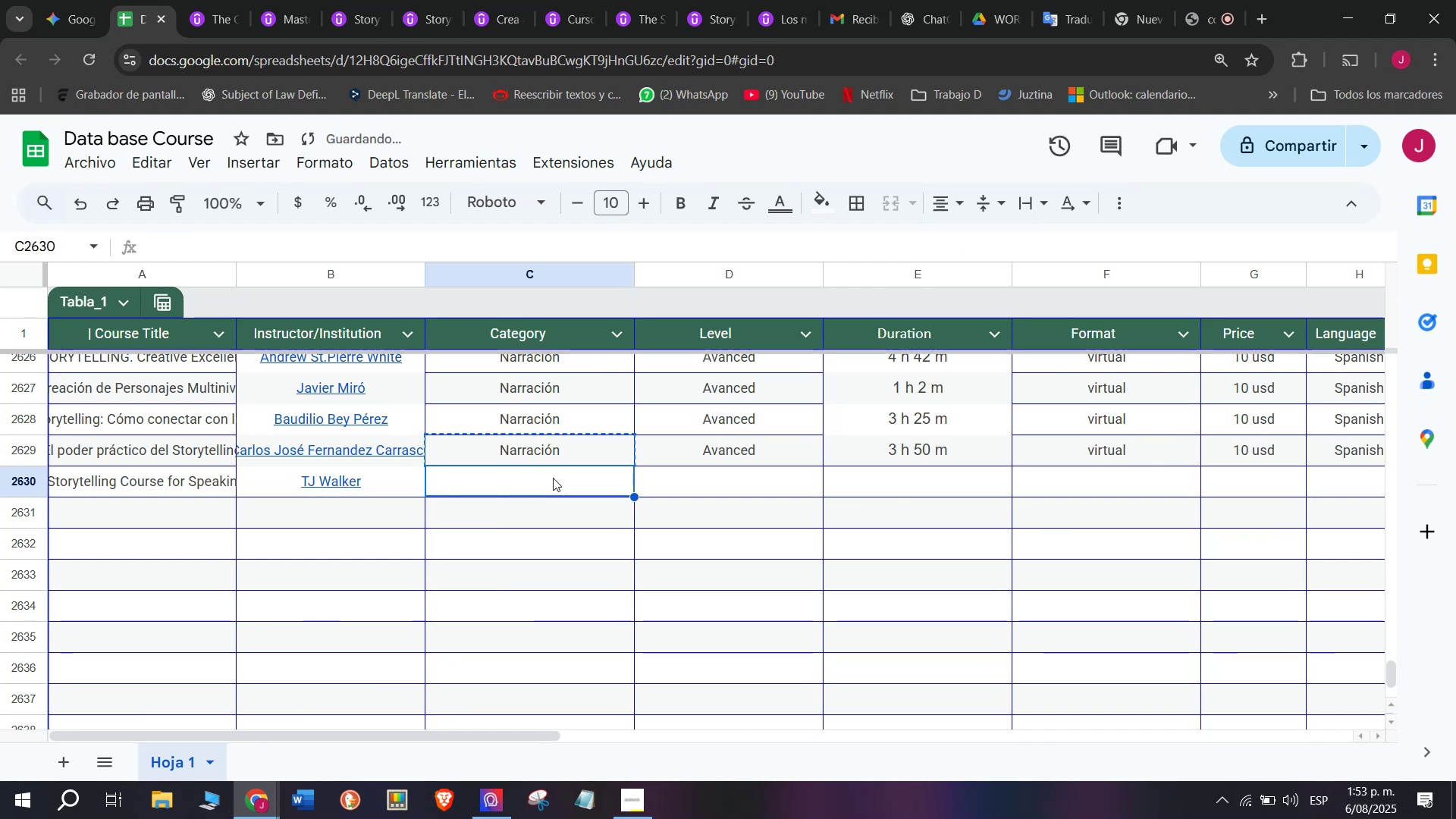 
key(Z)
 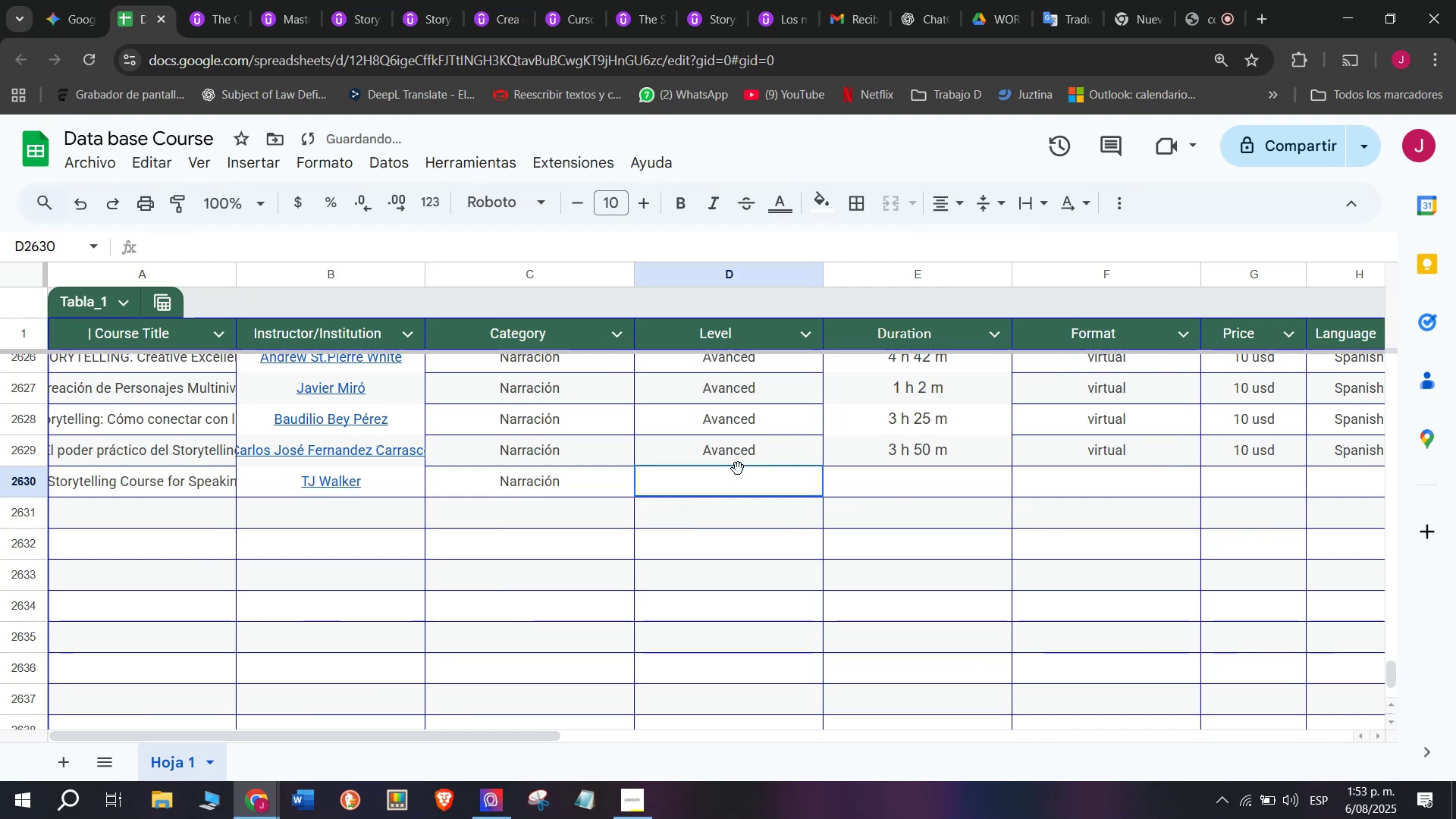 
key(Control+ControlLeft)
 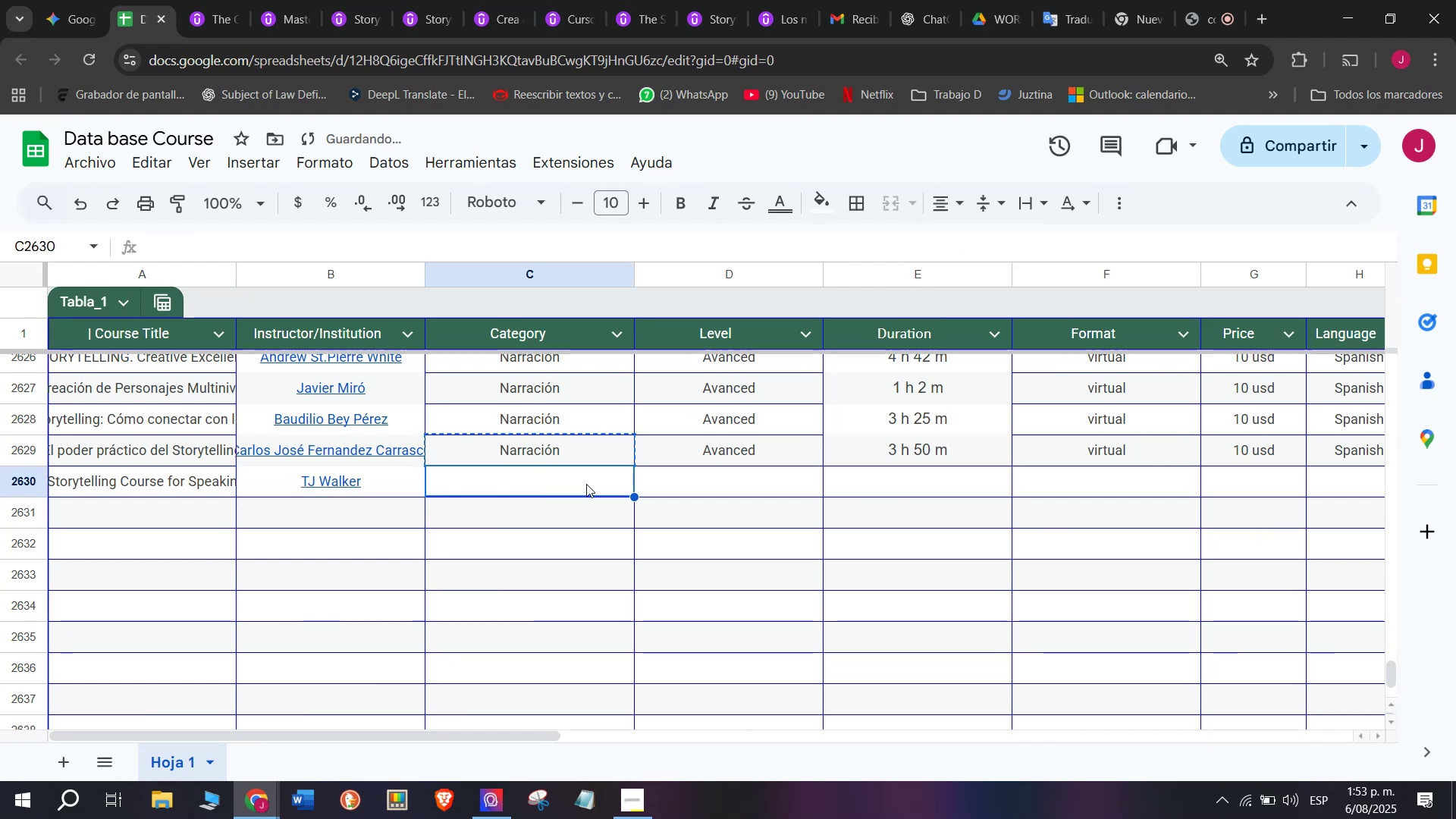 
key(Control+V)
 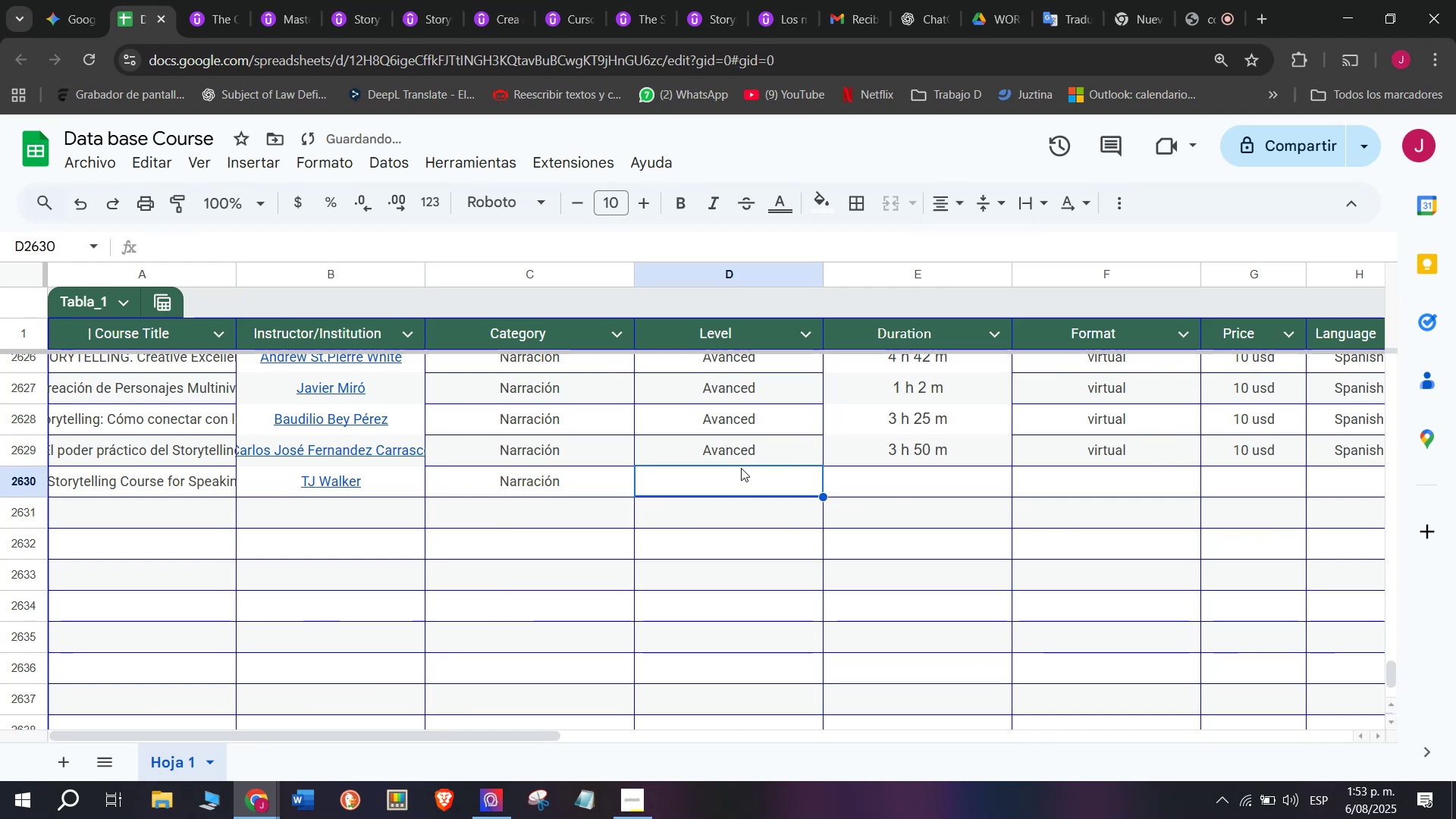 
double_click([748, 453])
 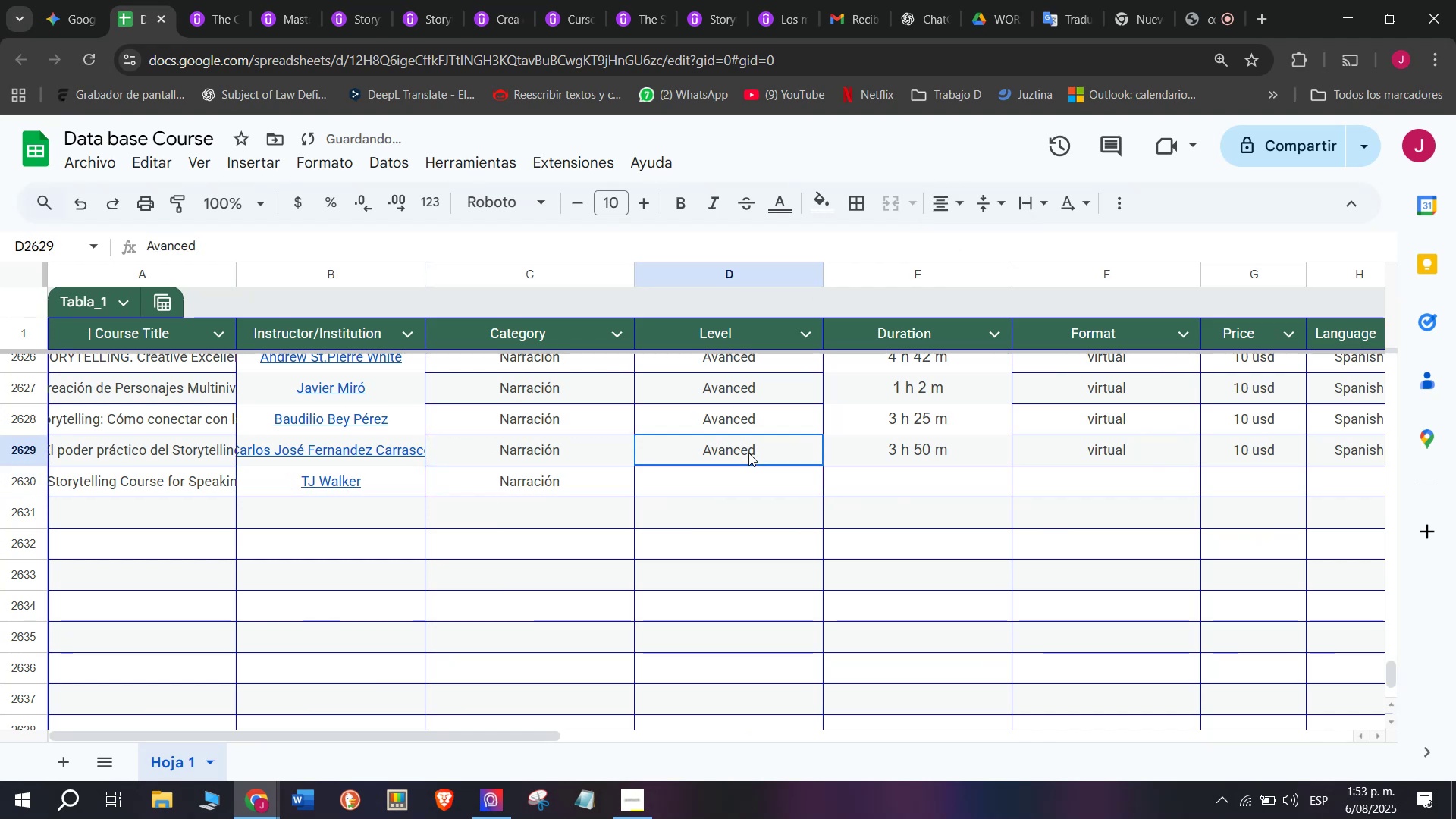 
key(Control+C)
 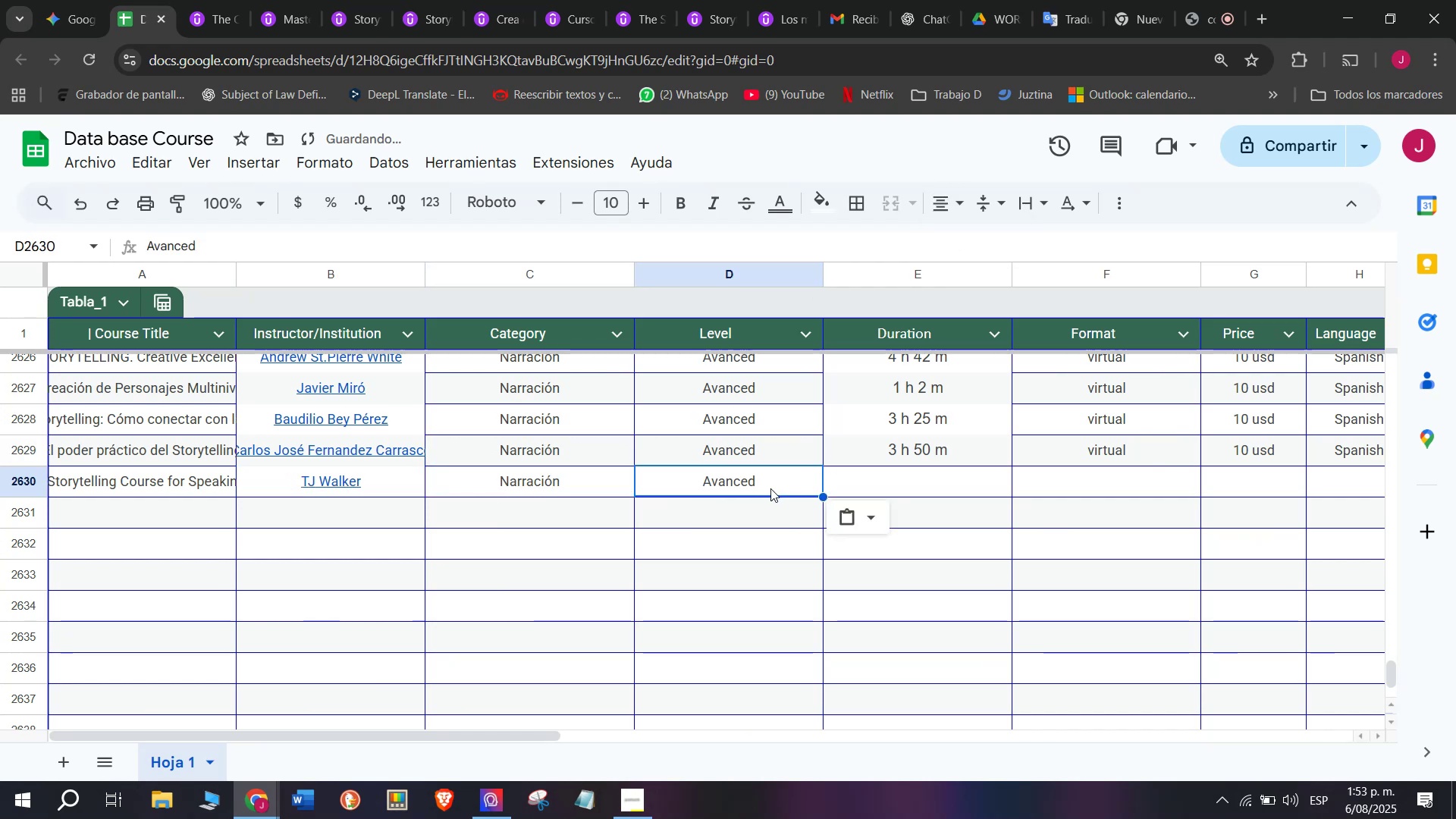 
key(Control+ControlLeft)
 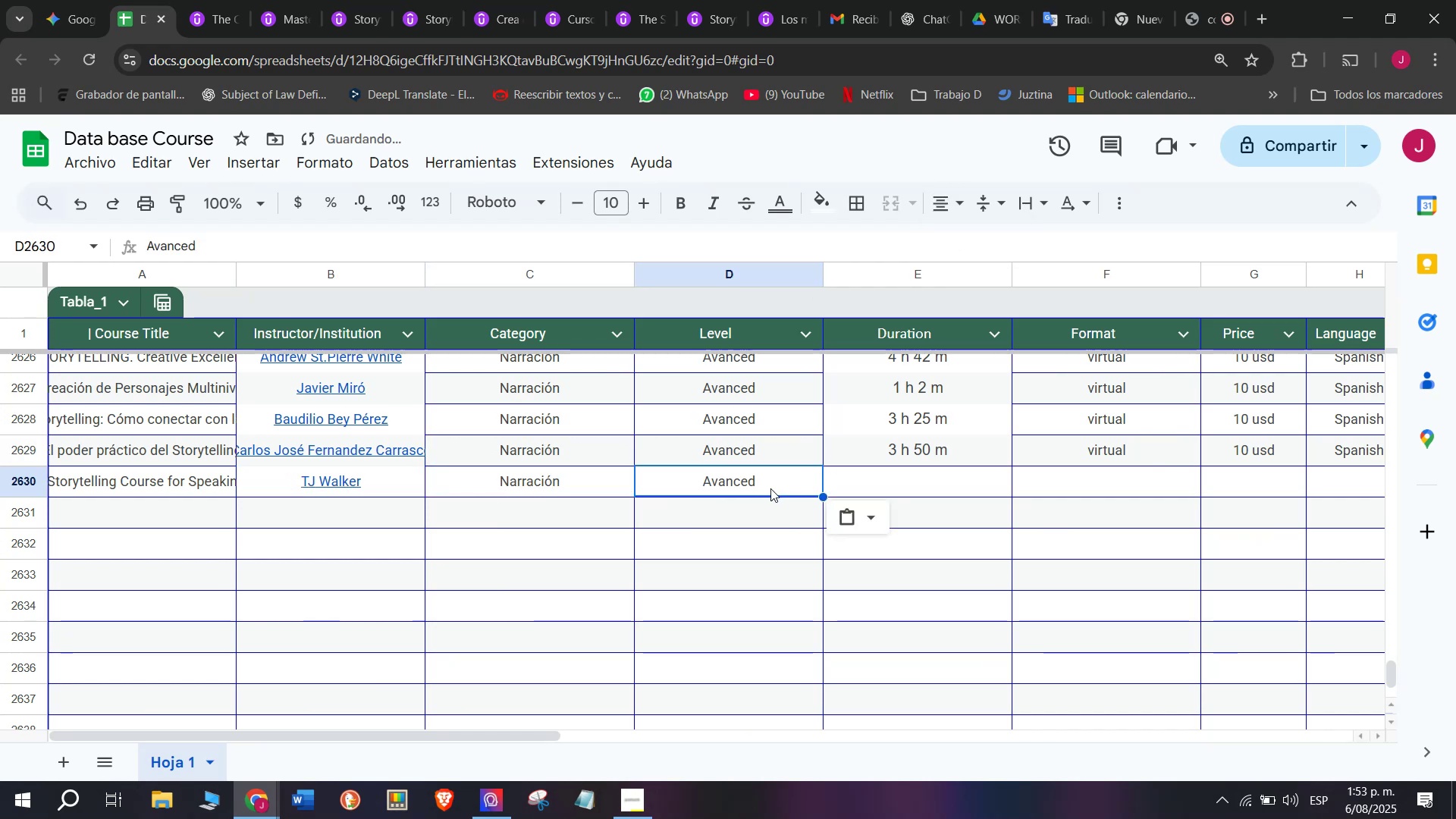 
key(Break)
 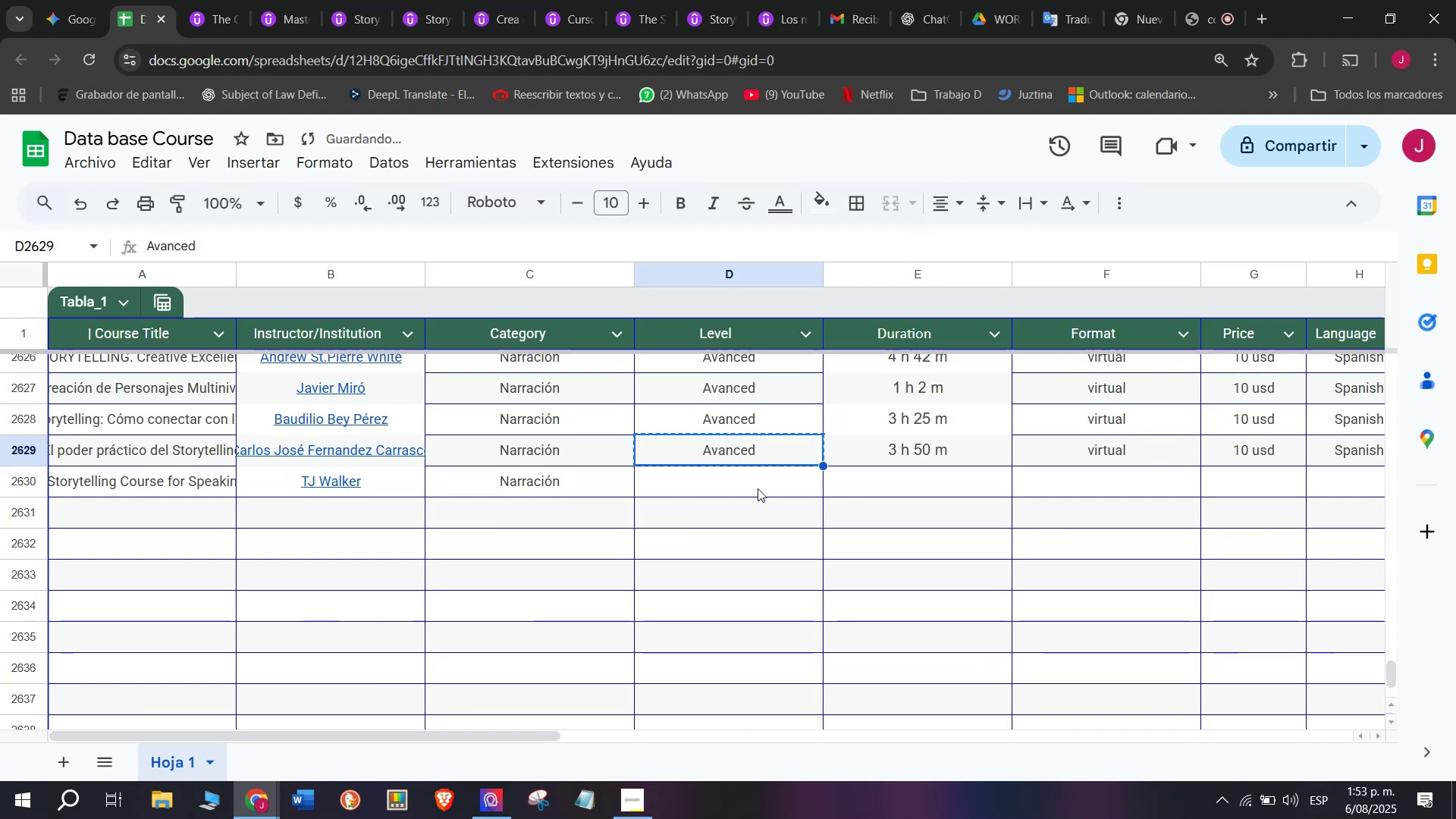 
key(Z)
 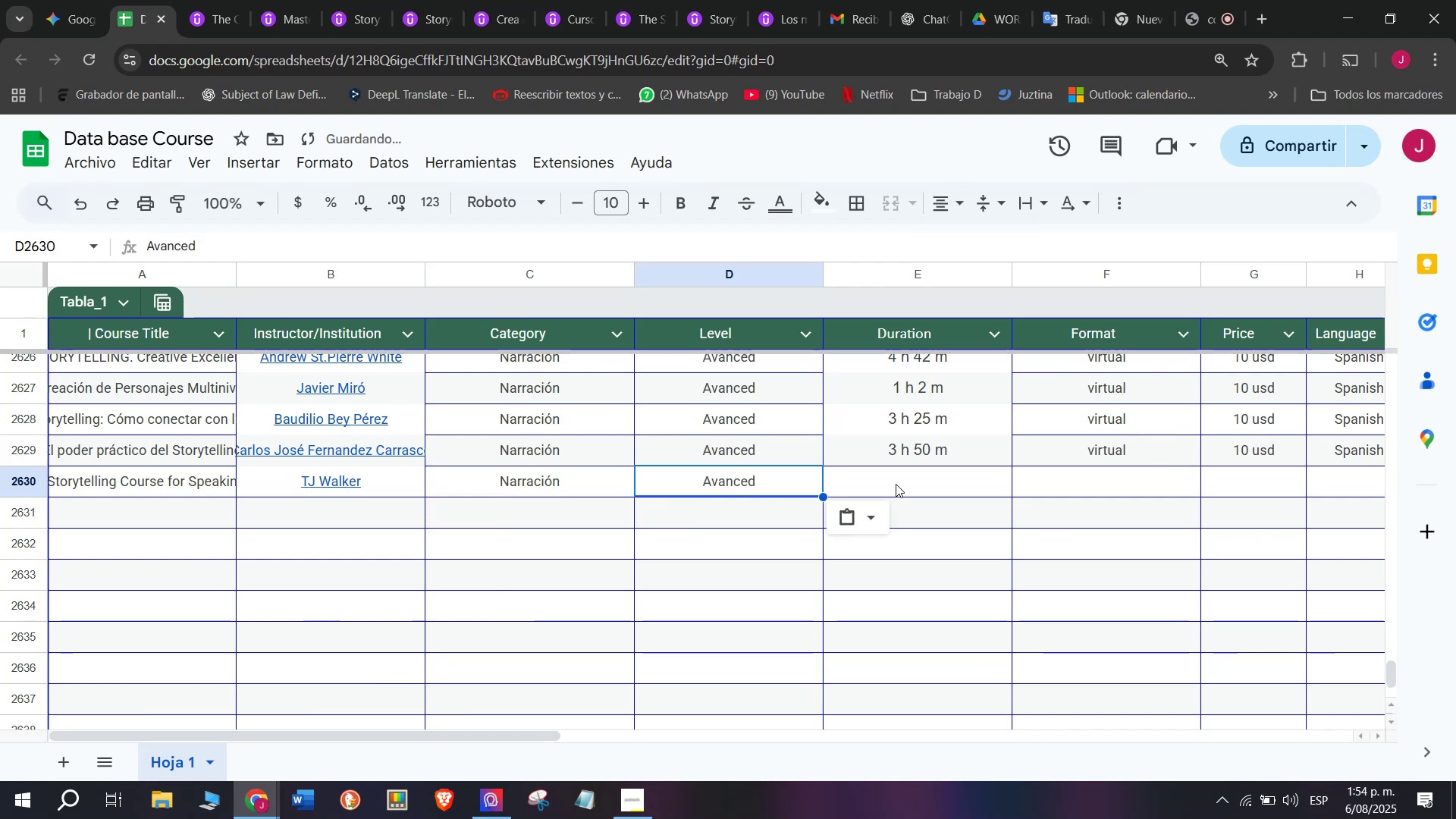 
key(Control+ControlLeft)
 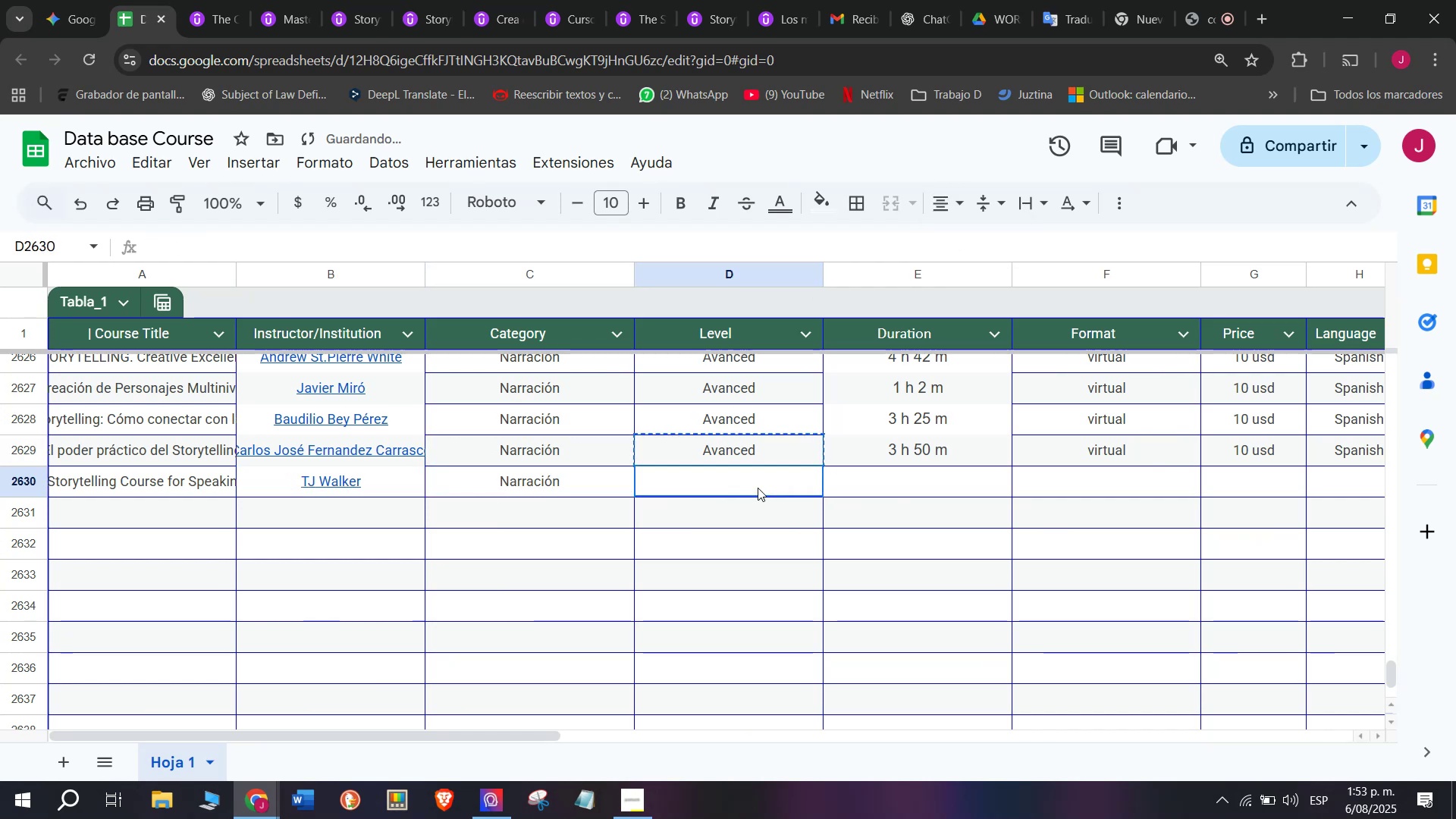 
key(Control+V)
 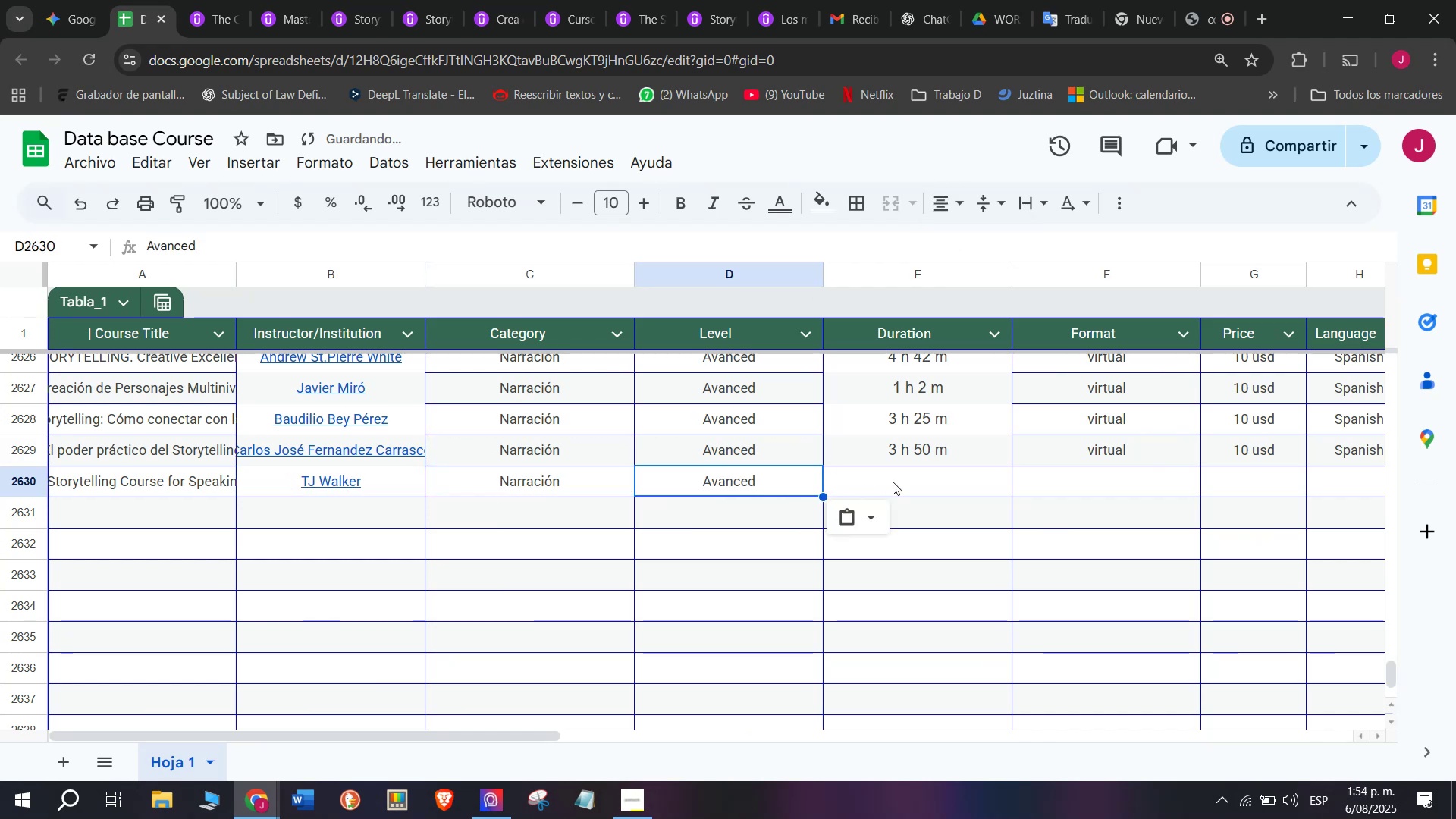 
left_click([898, 484])
 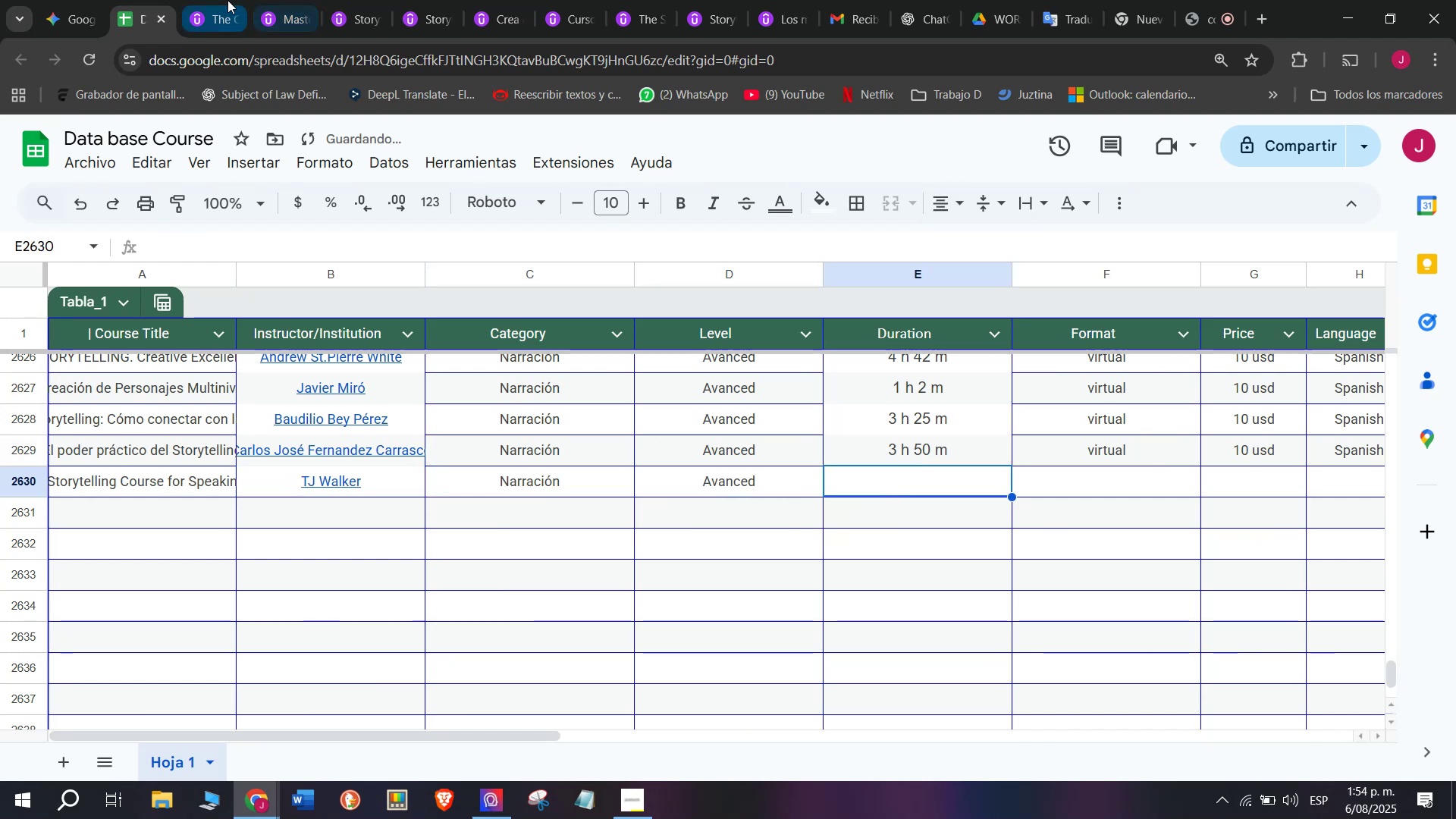 
left_click([228, 0])
 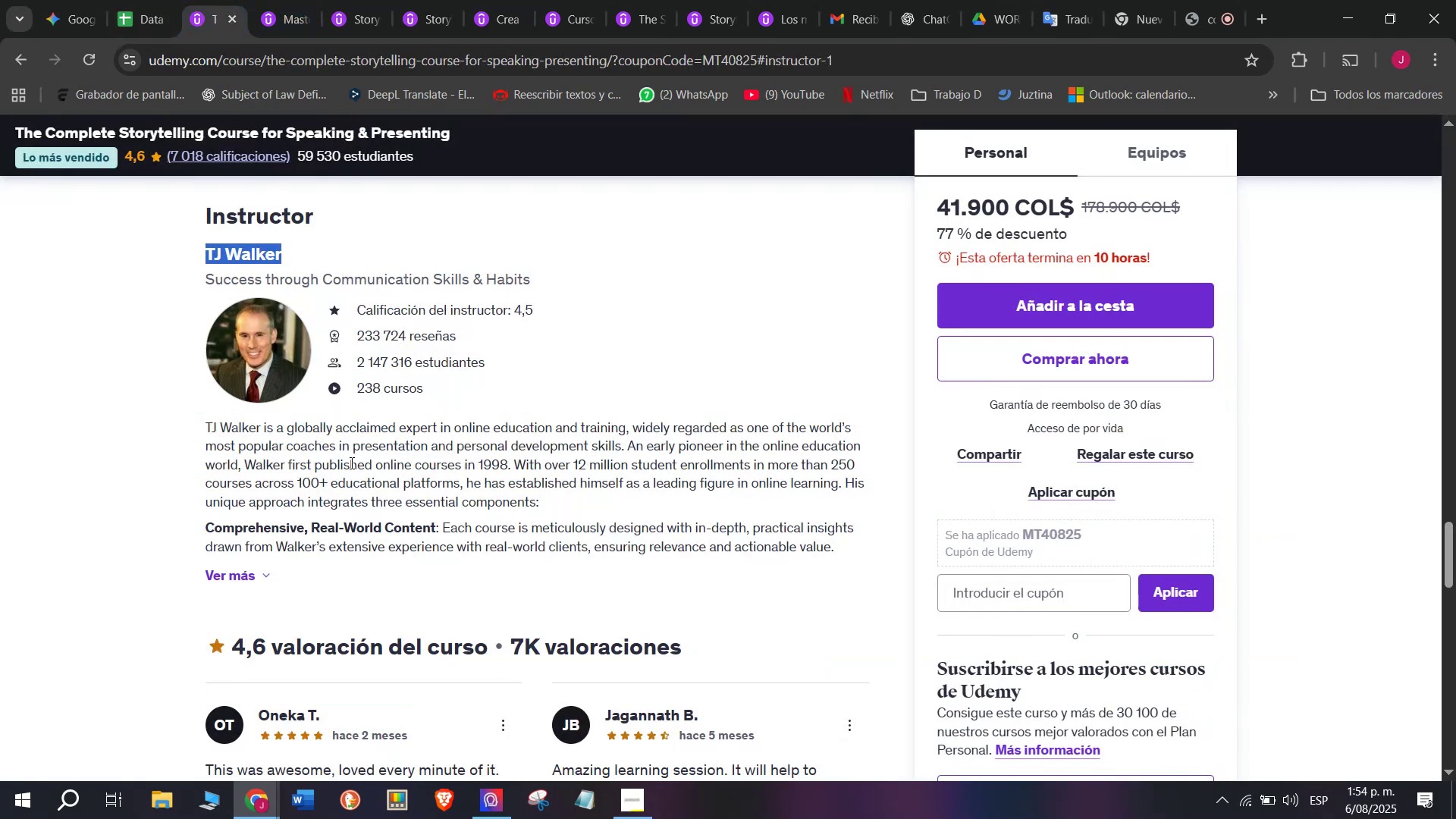 
scroll: coordinate [340, 429], scroll_direction: up, amount: 11.0
 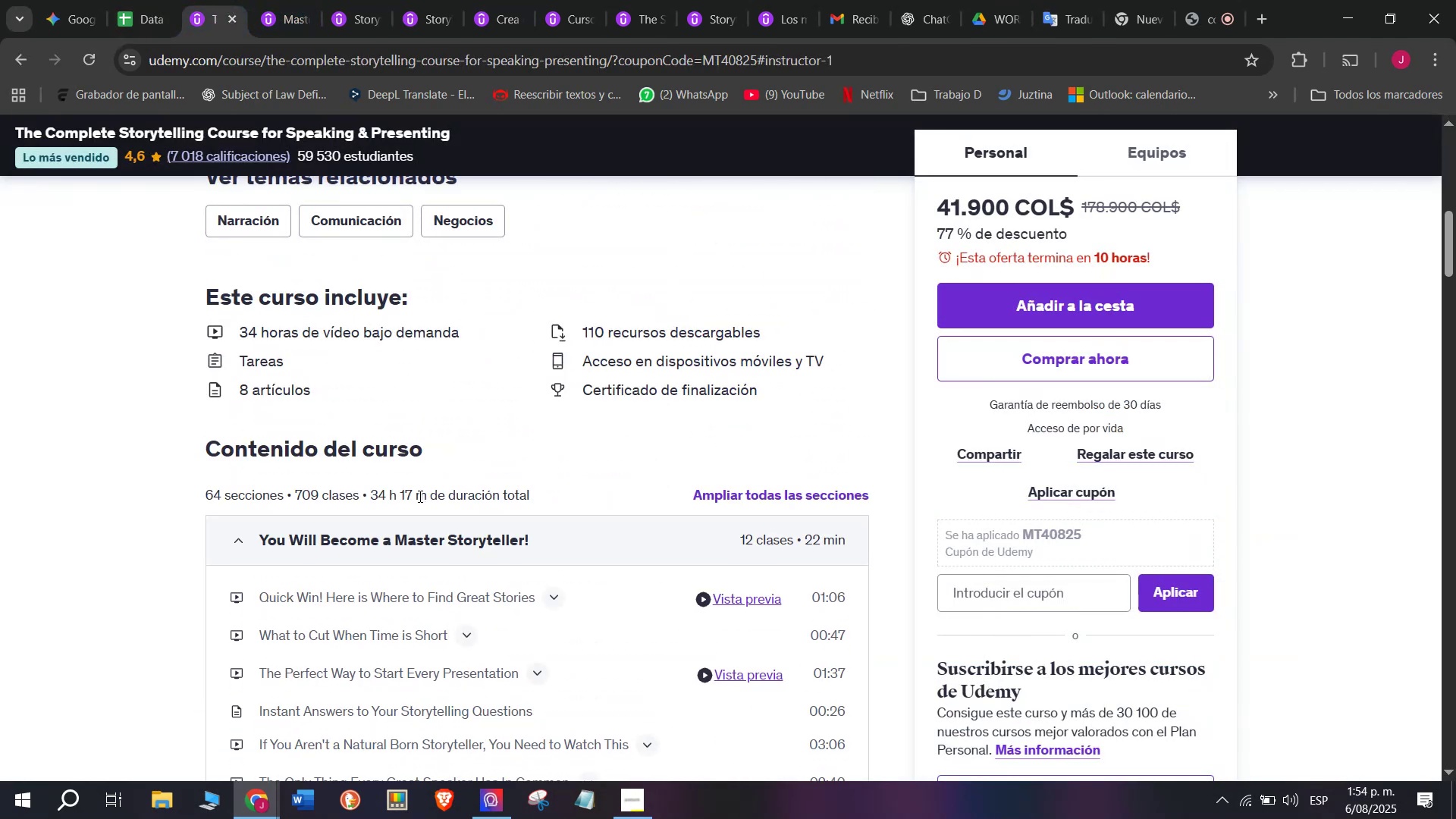 
left_click_drag(start_coordinate=[424, 500], to_coordinate=[372, 498])
 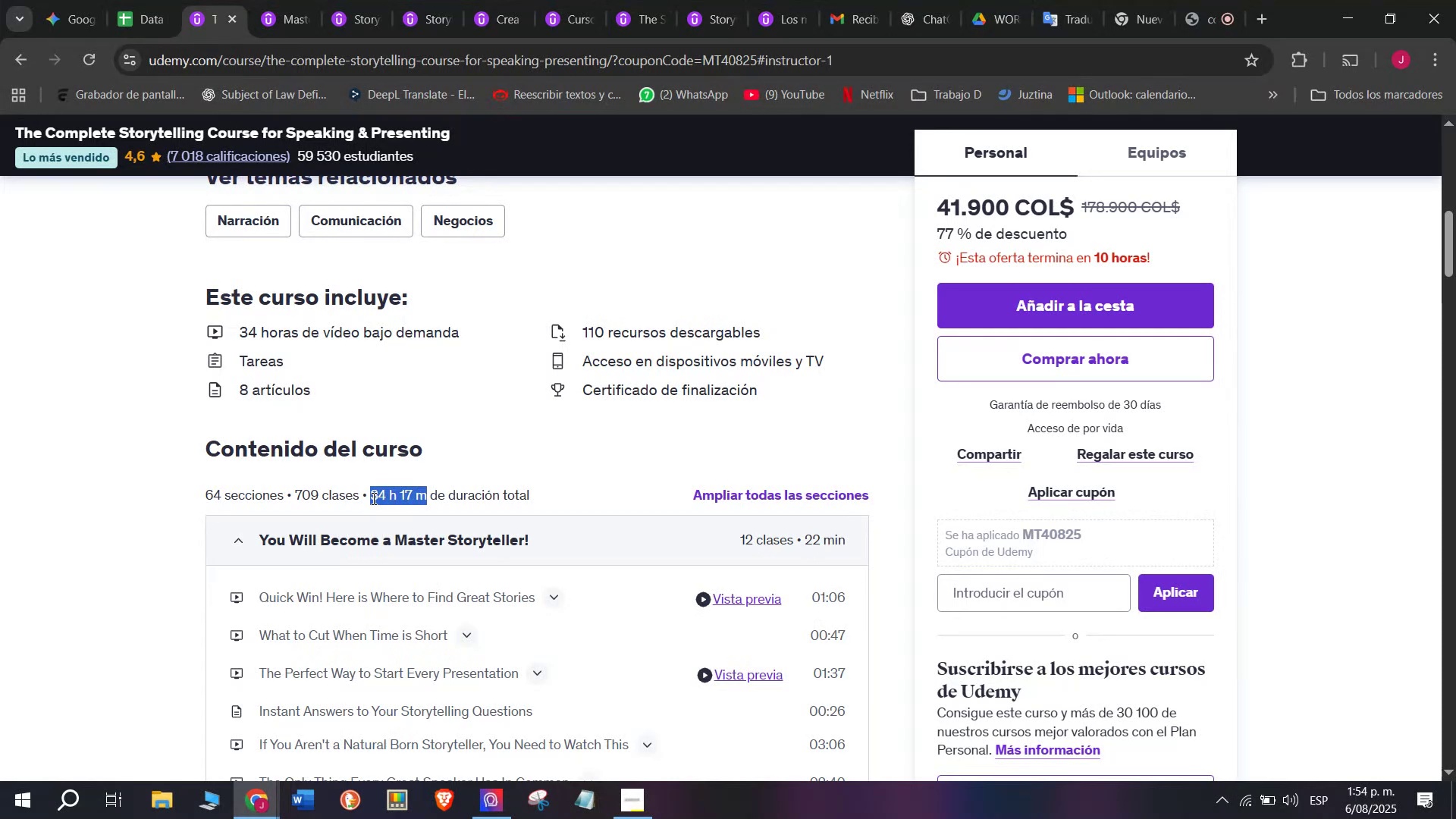 
key(Control+ControlLeft)
 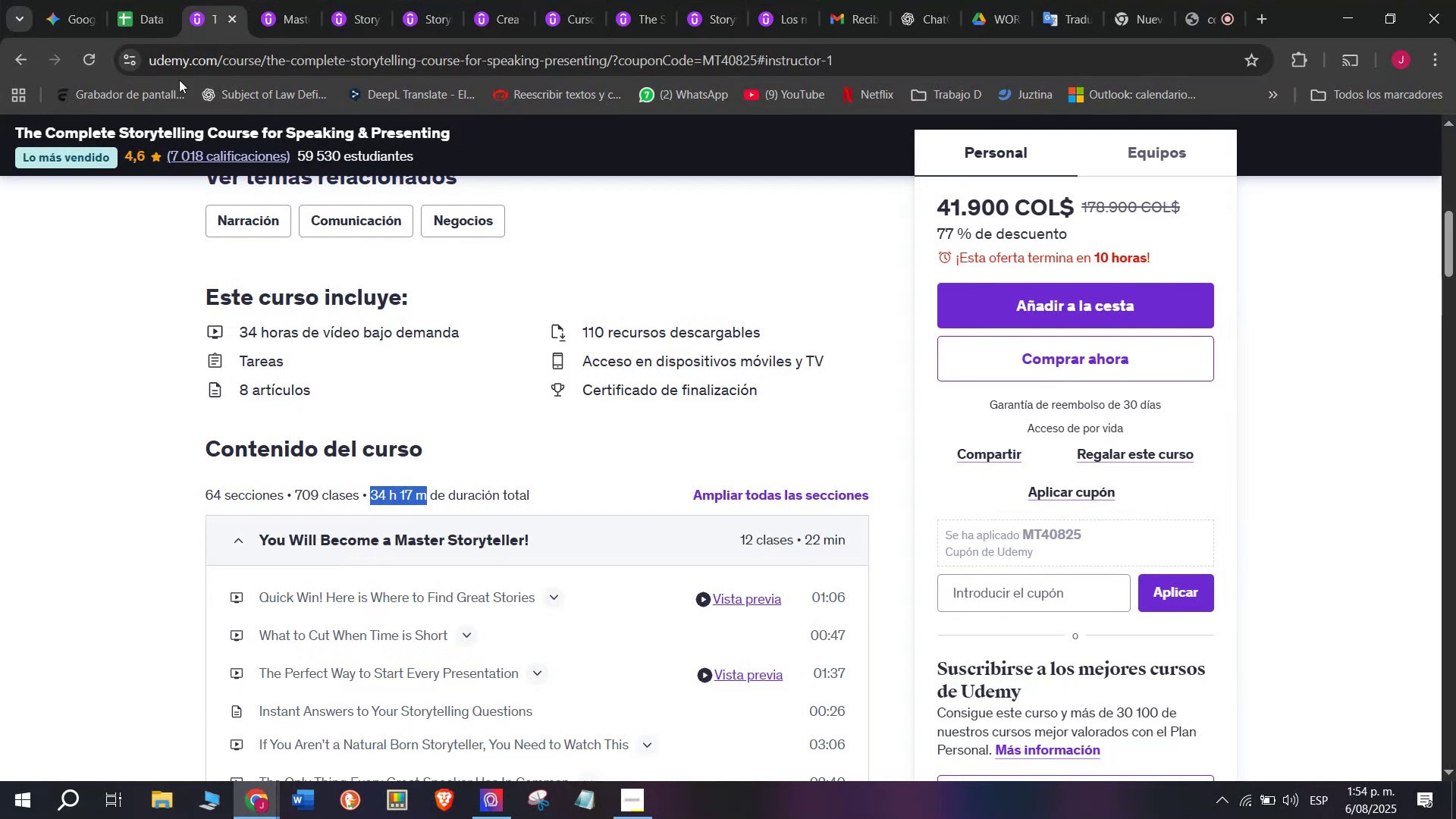 
key(Break)
 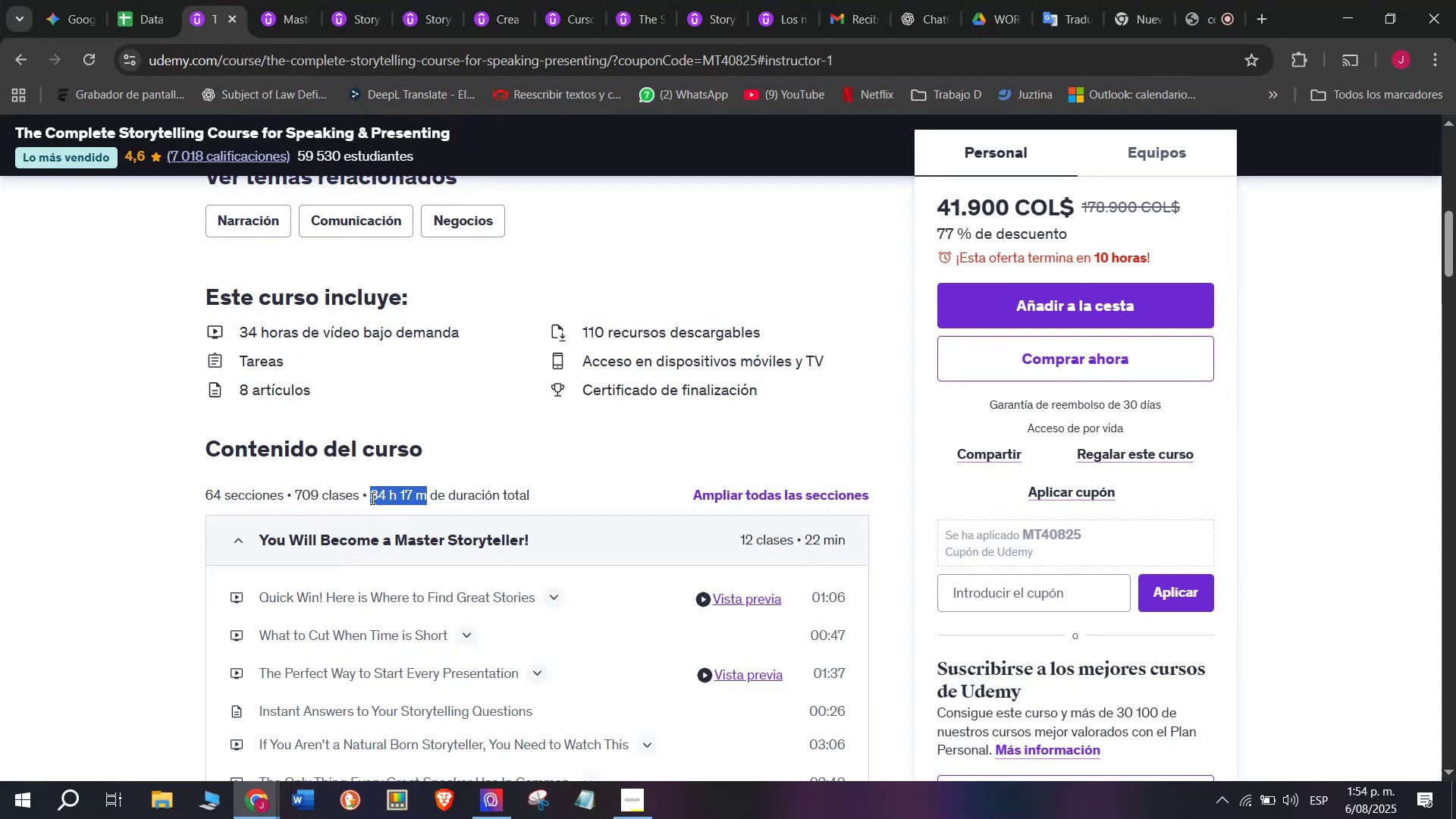 
key(Control+C)
 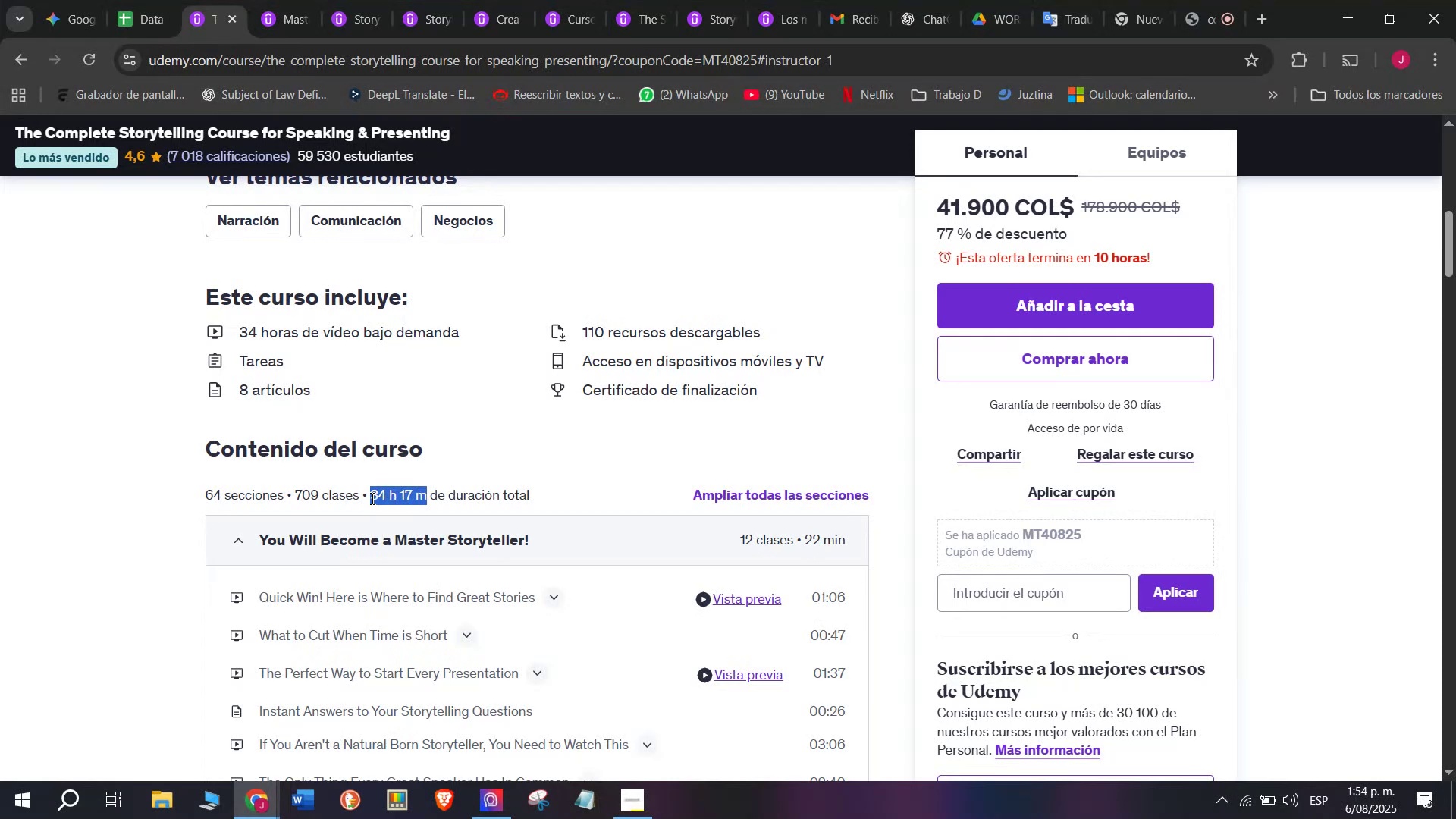 
key(Break)
 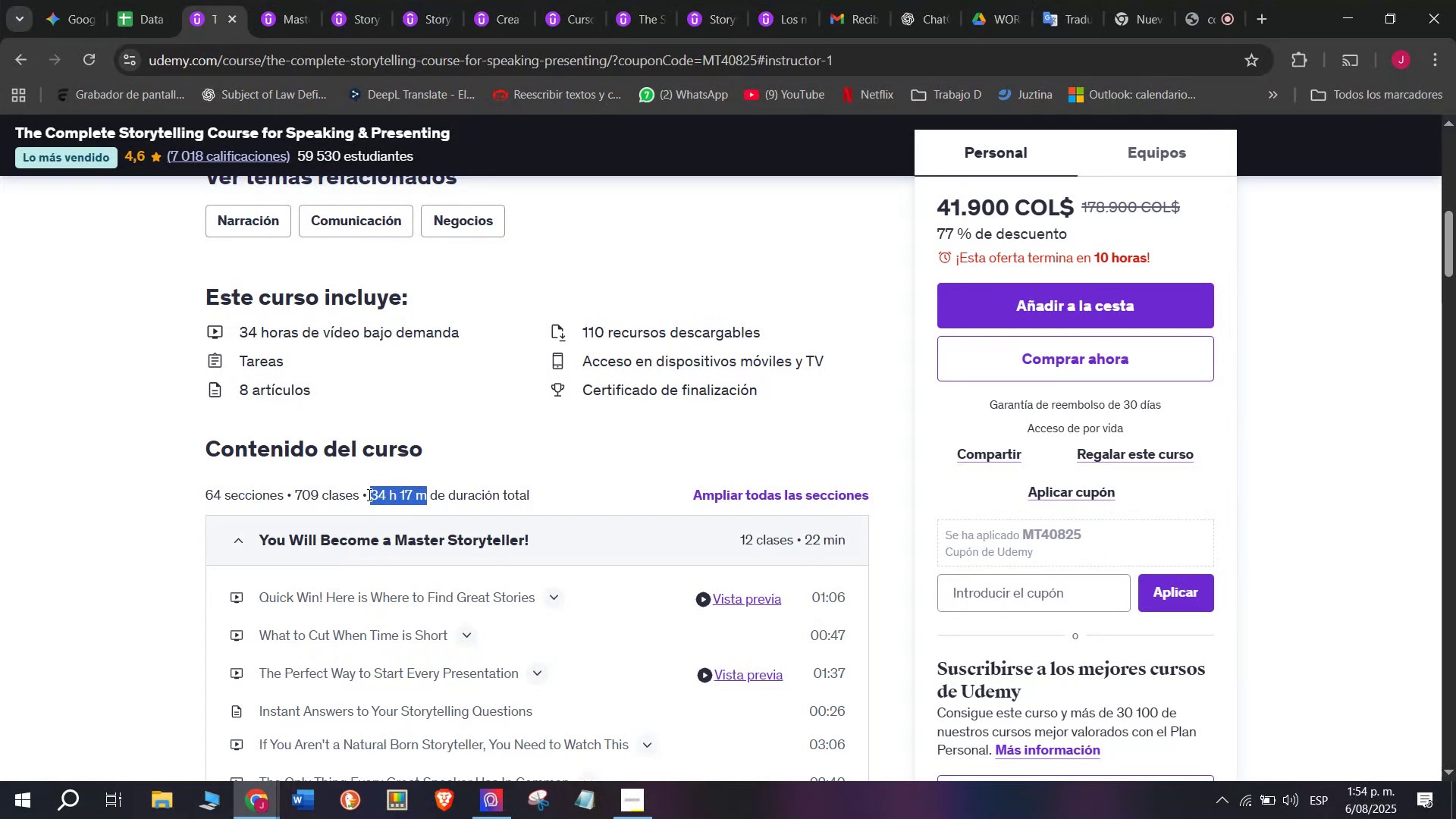 
key(Control+ControlLeft)
 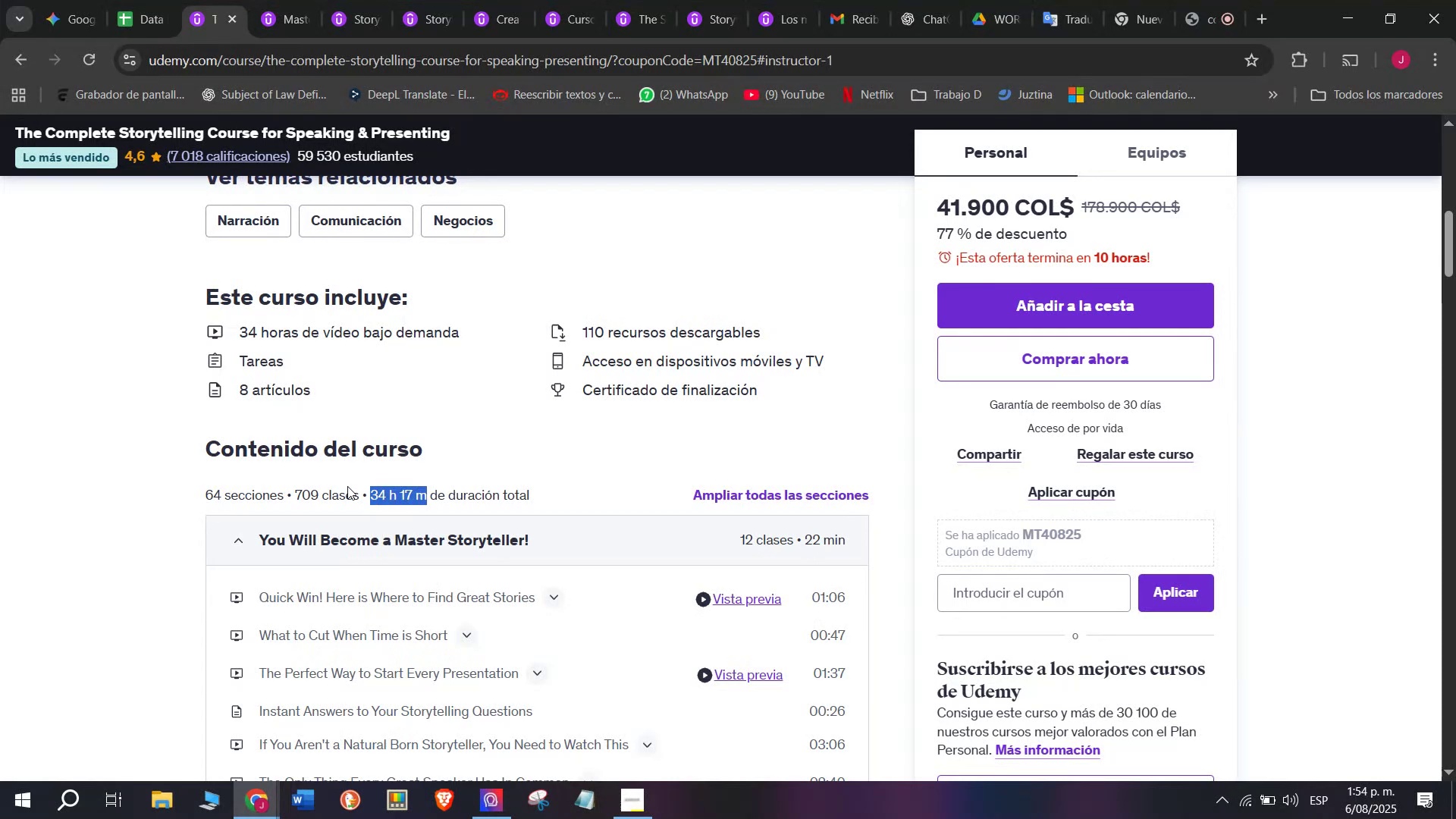 
key(Control+C)
 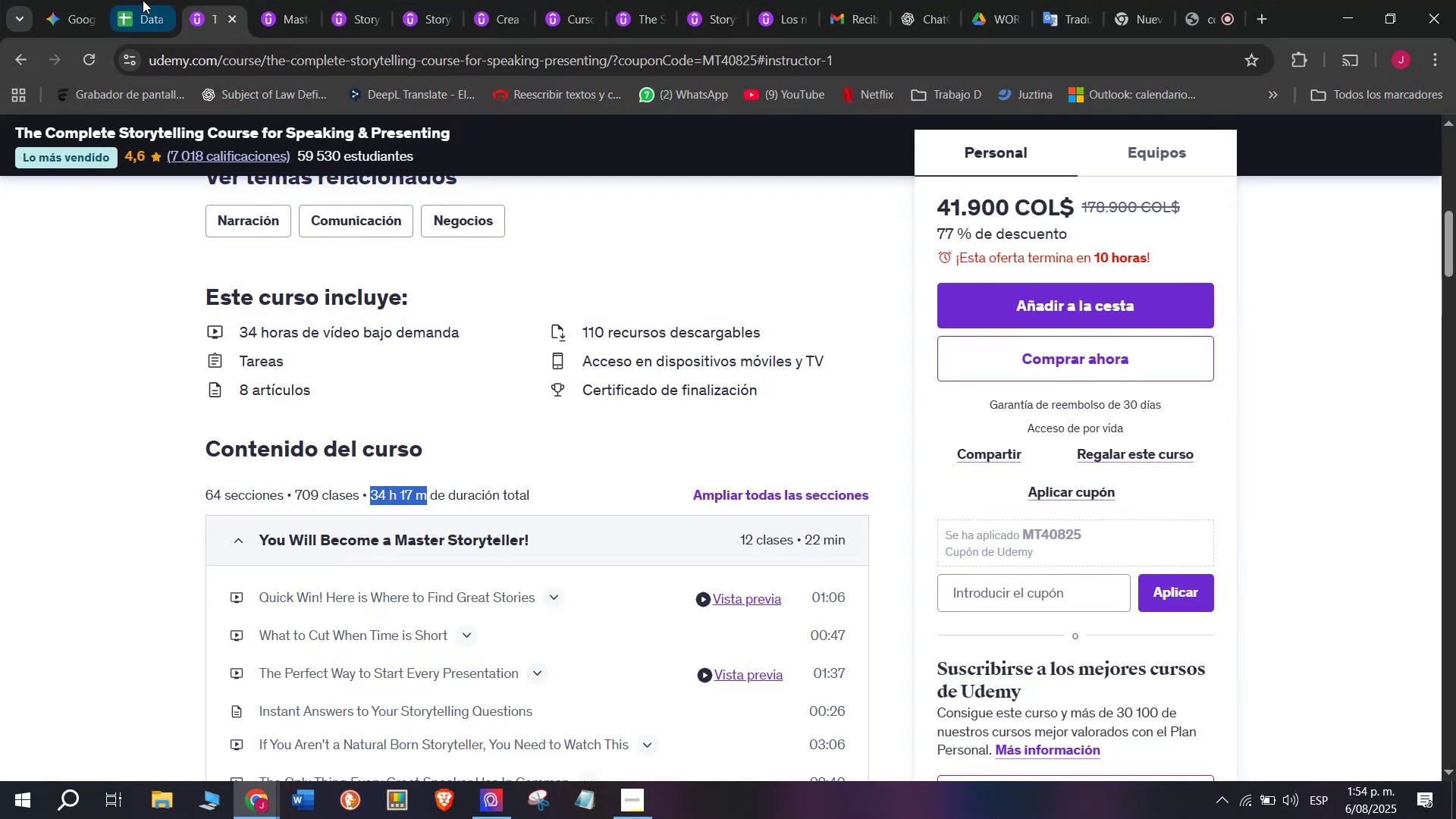 
left_click([137, 0])
 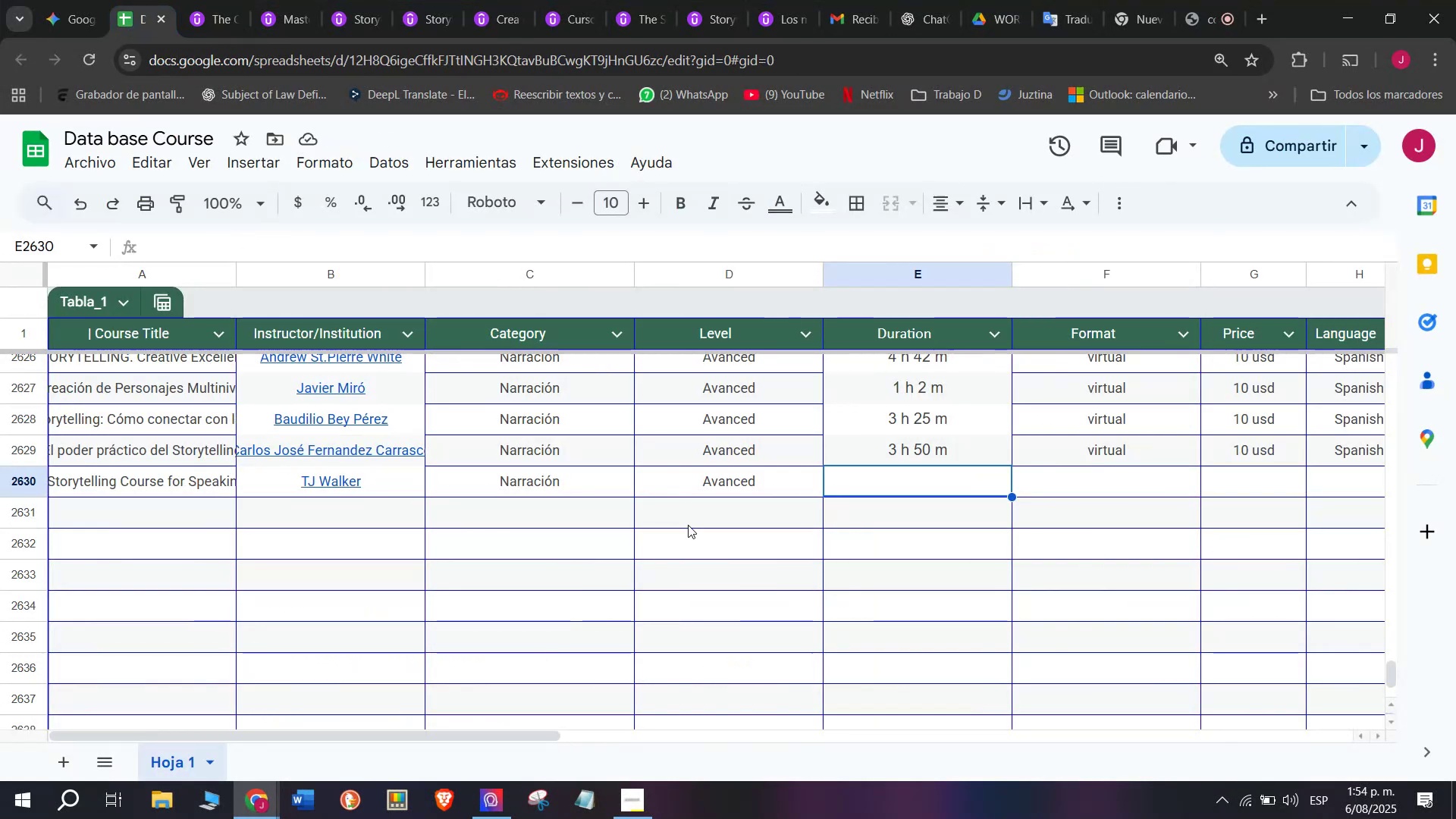 
key(Z)
 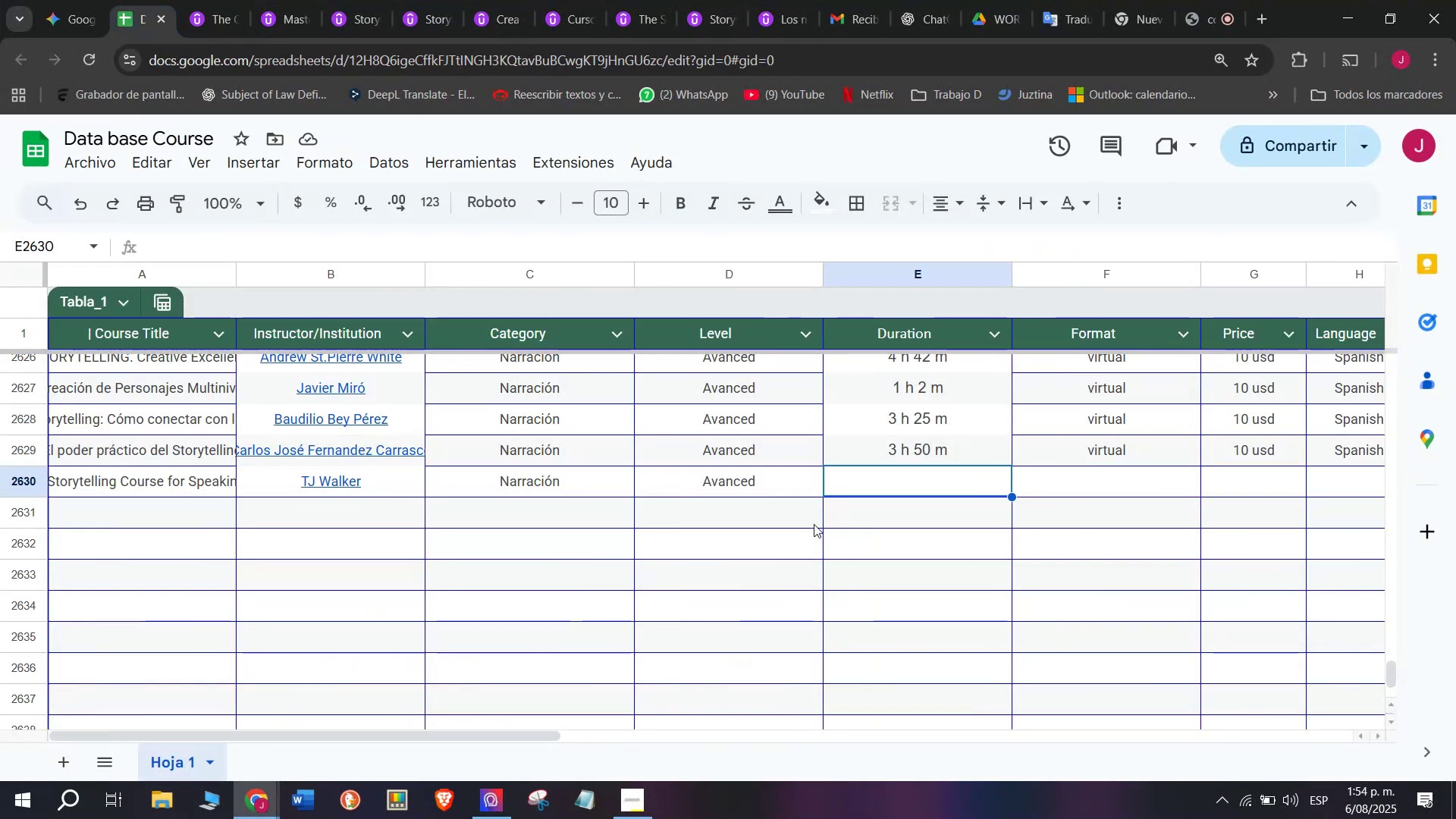 
key(Control+ControlLeft)
 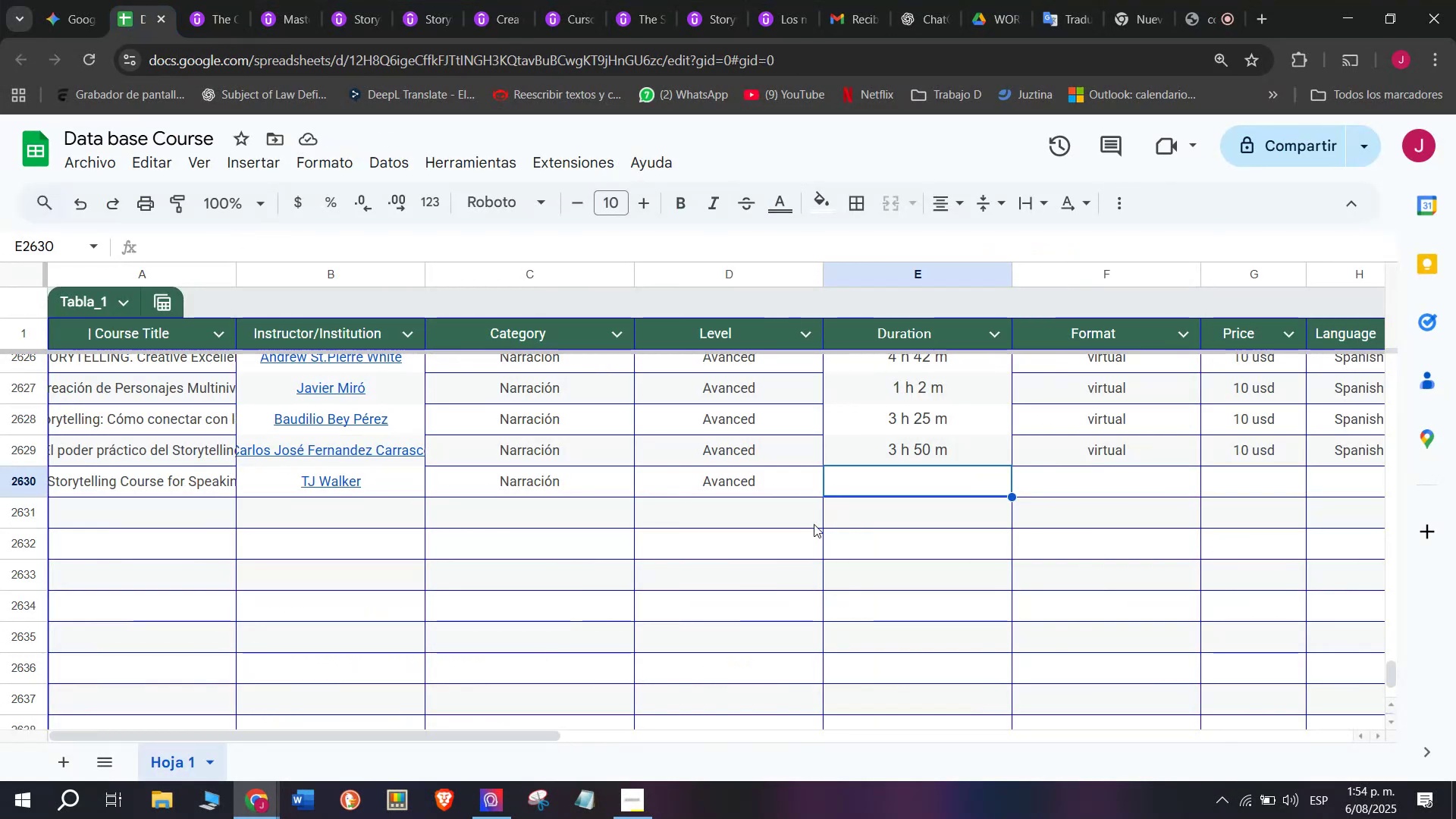 
key(Control+V)
 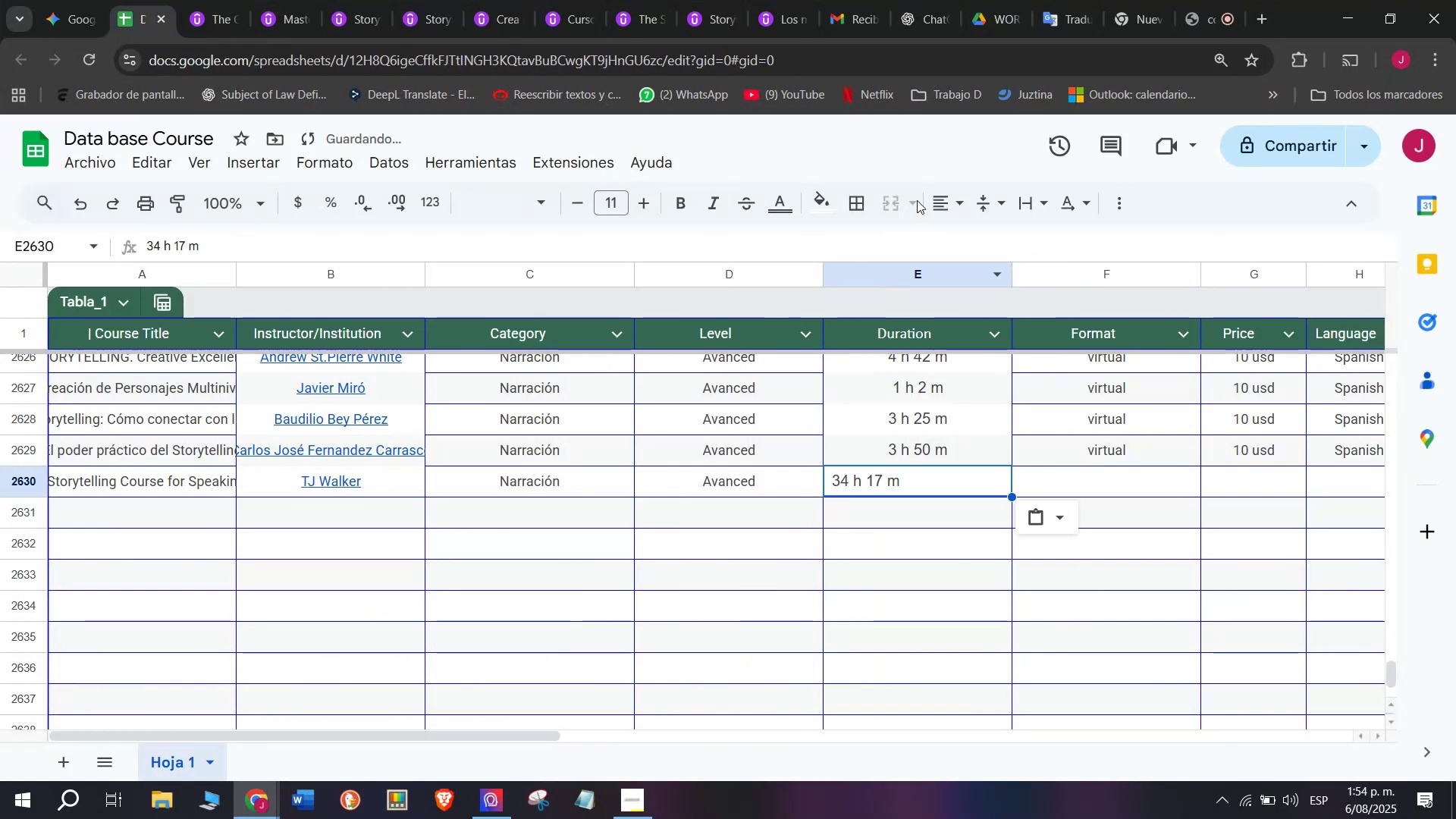 
left_click([932, 200])
 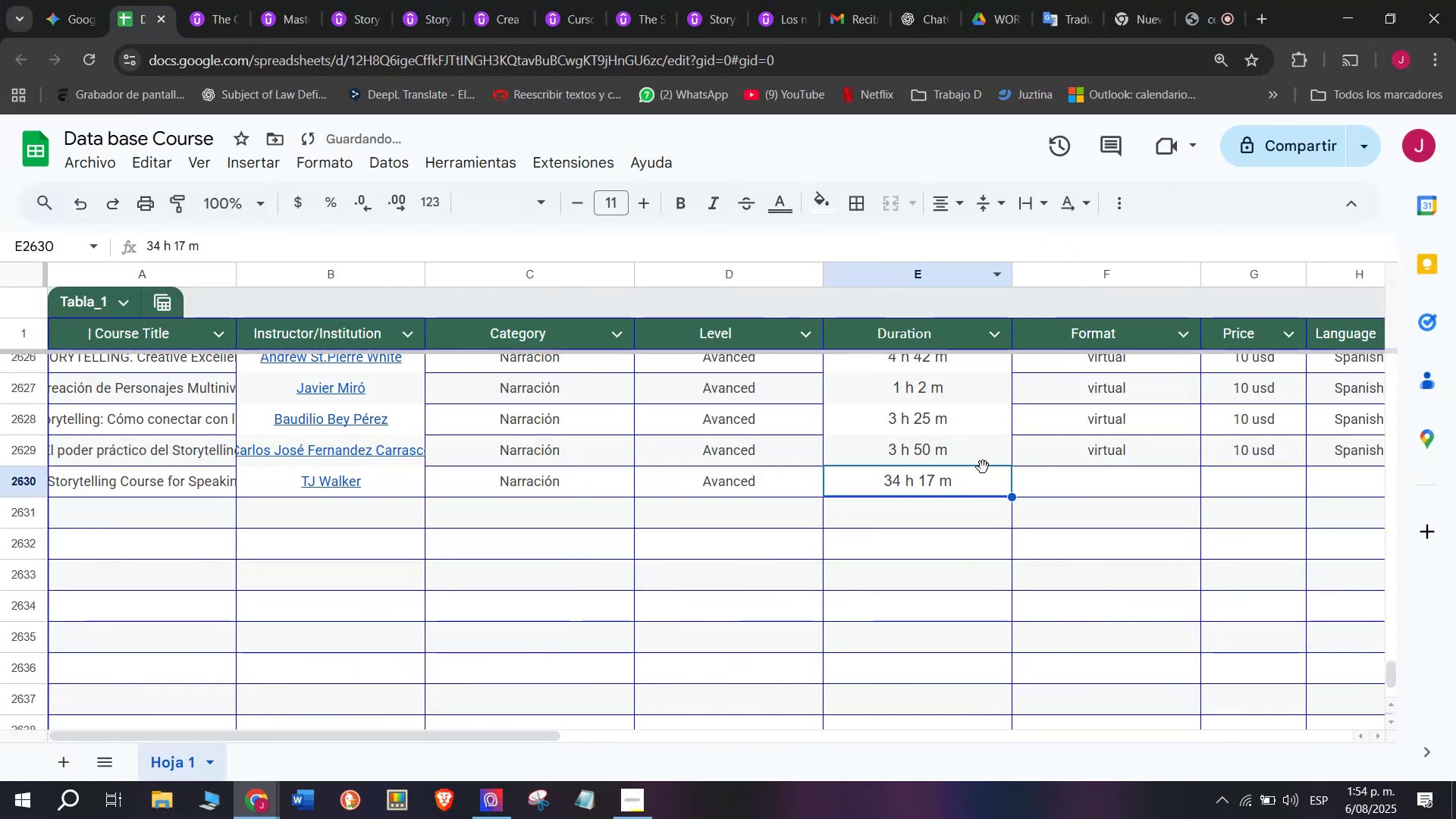 
left_click([1072, 455])
 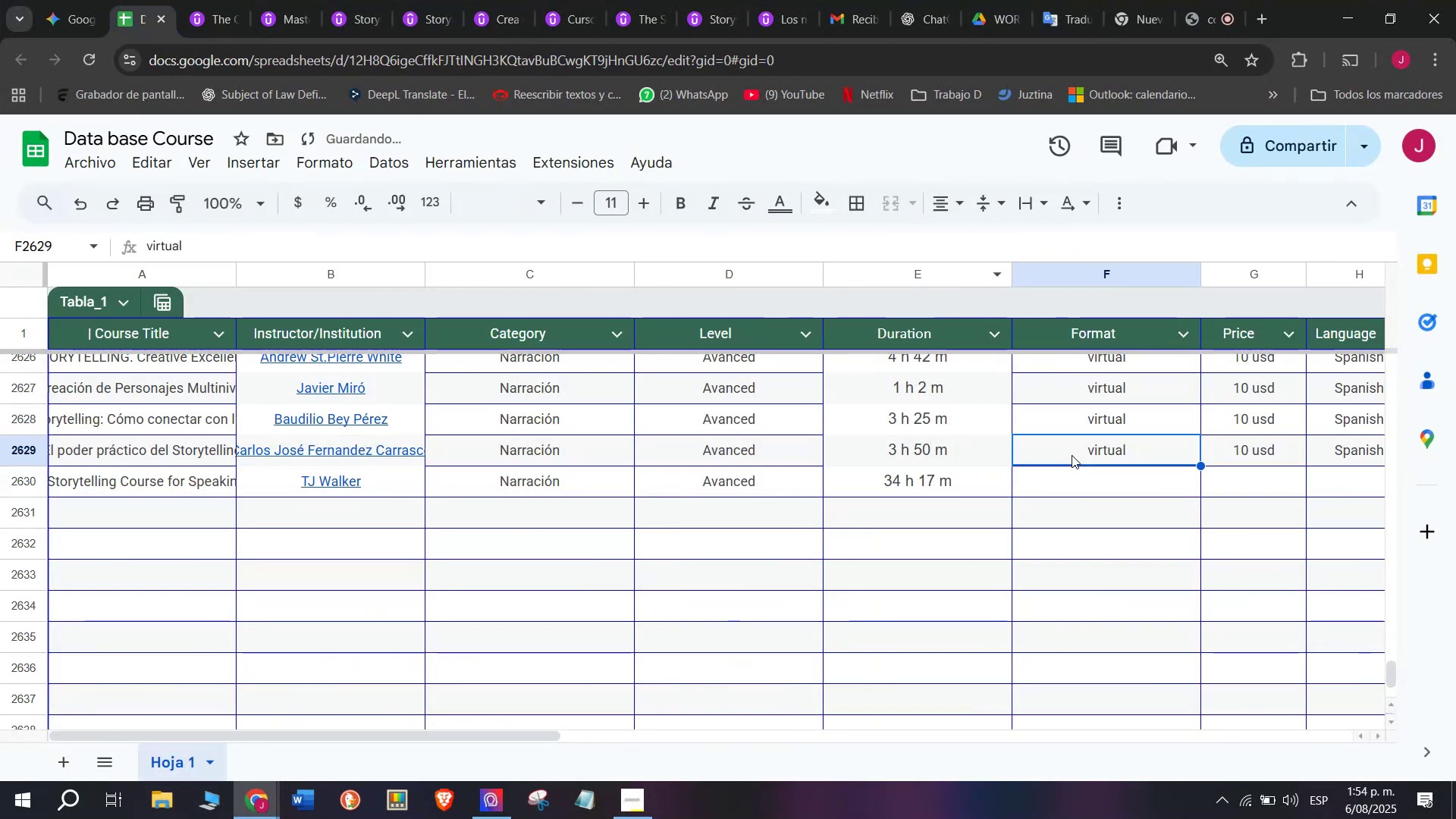 
key(Control+C)
 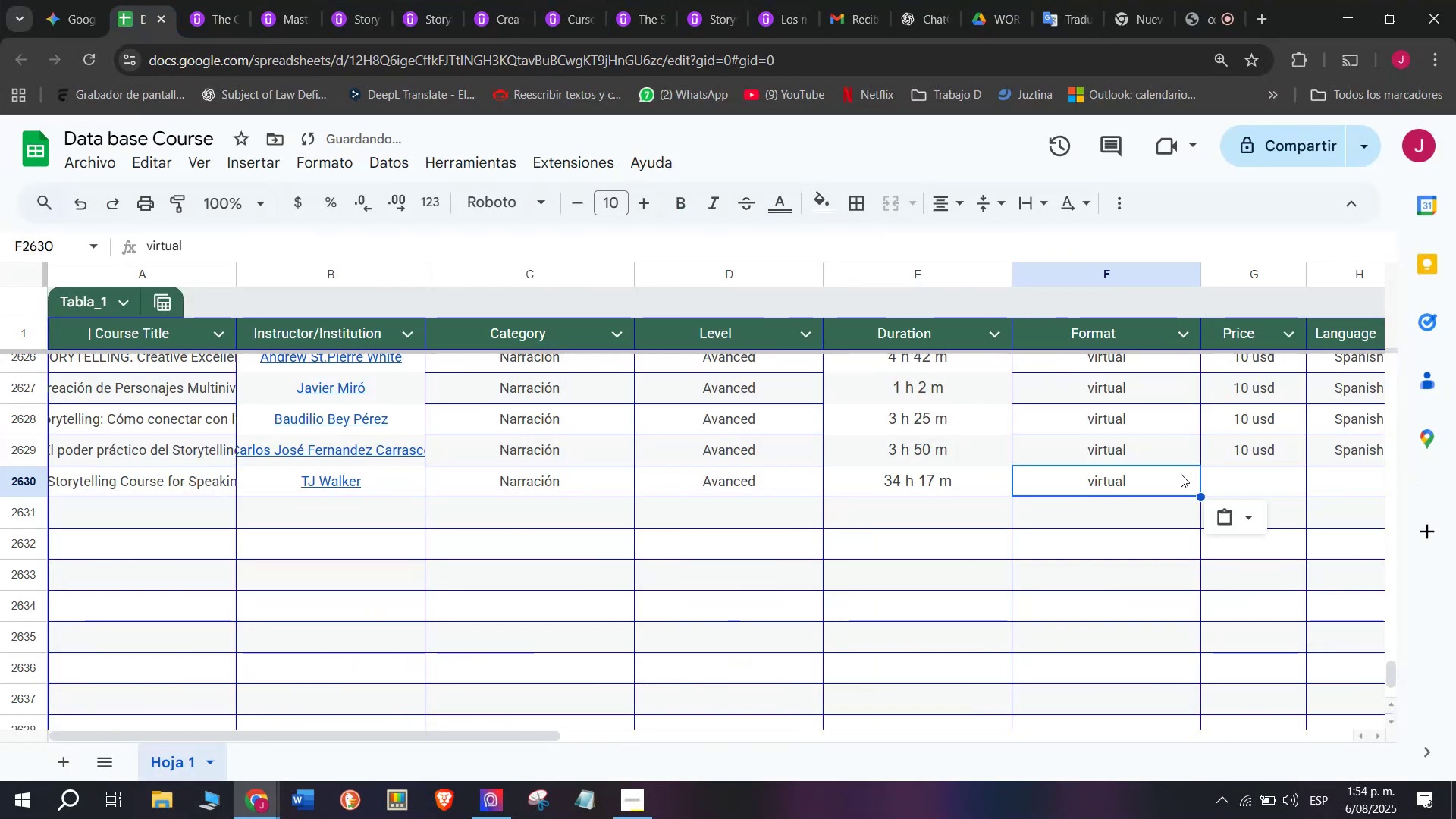 
key(Break)
 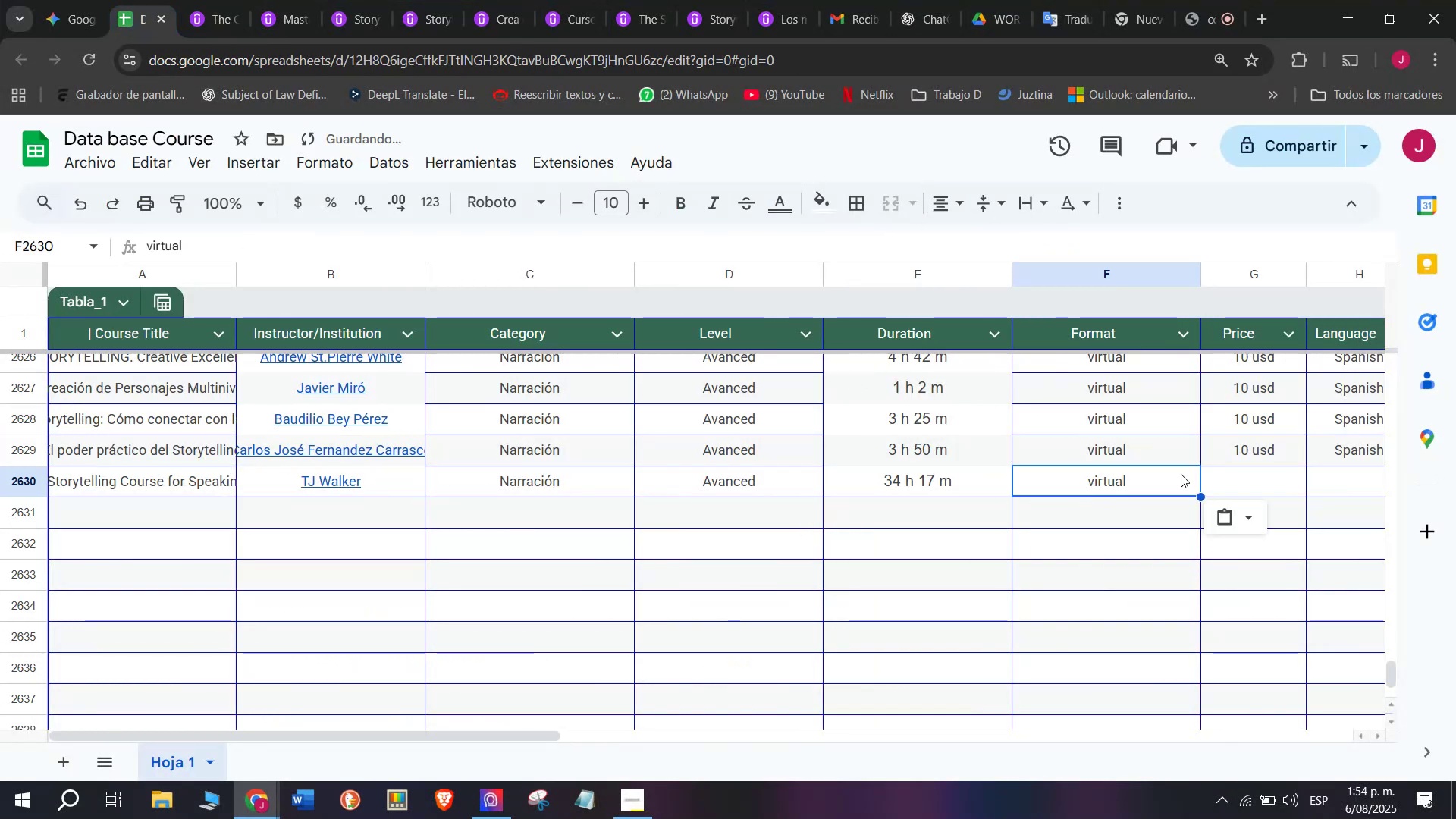 
key(Control+ControlLeft)
 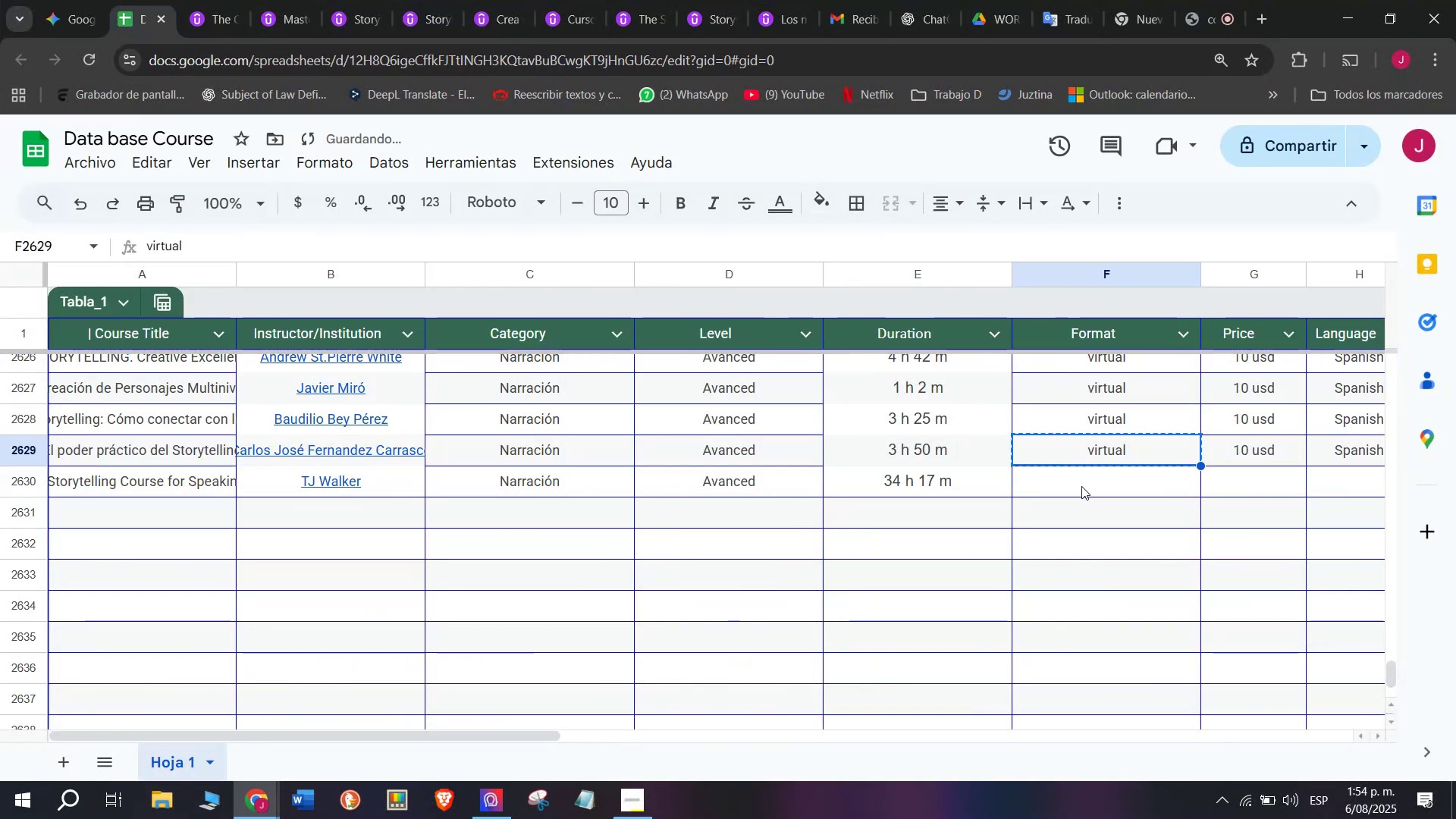 
double_click([1081, 486])
 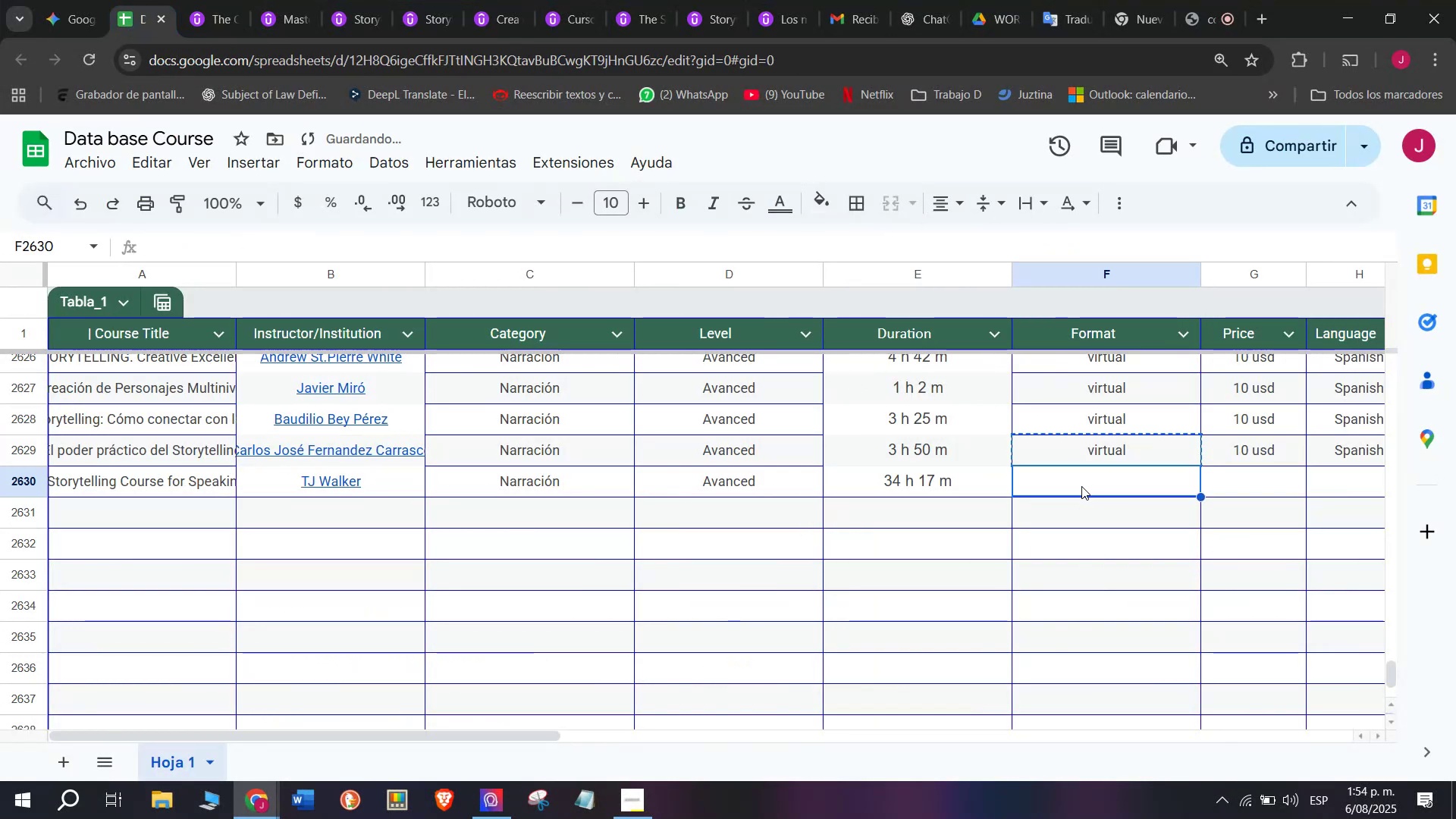 
key(Z)
 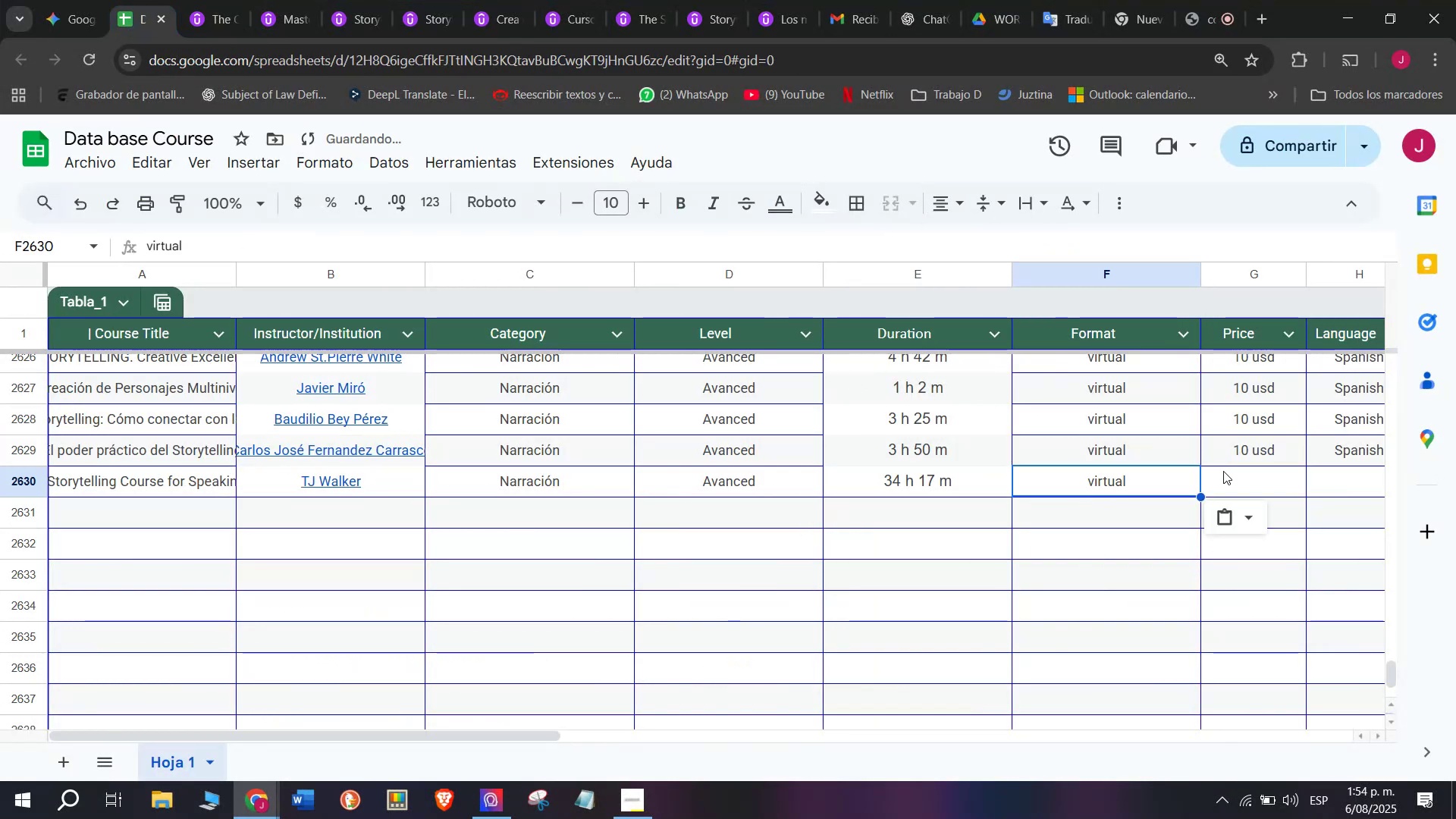 
key(Control+V)
 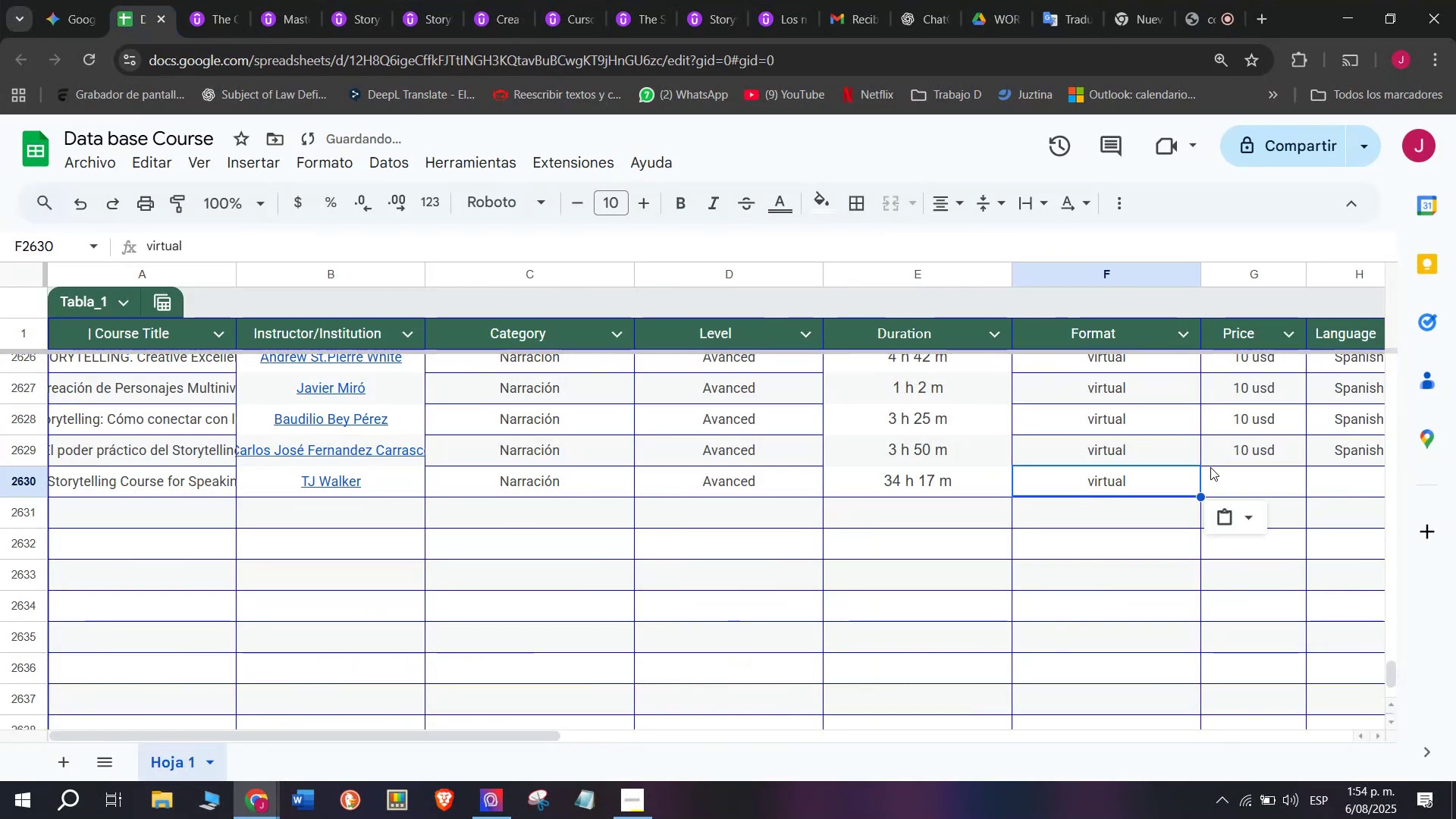 
key(Control+ControlLeft)
 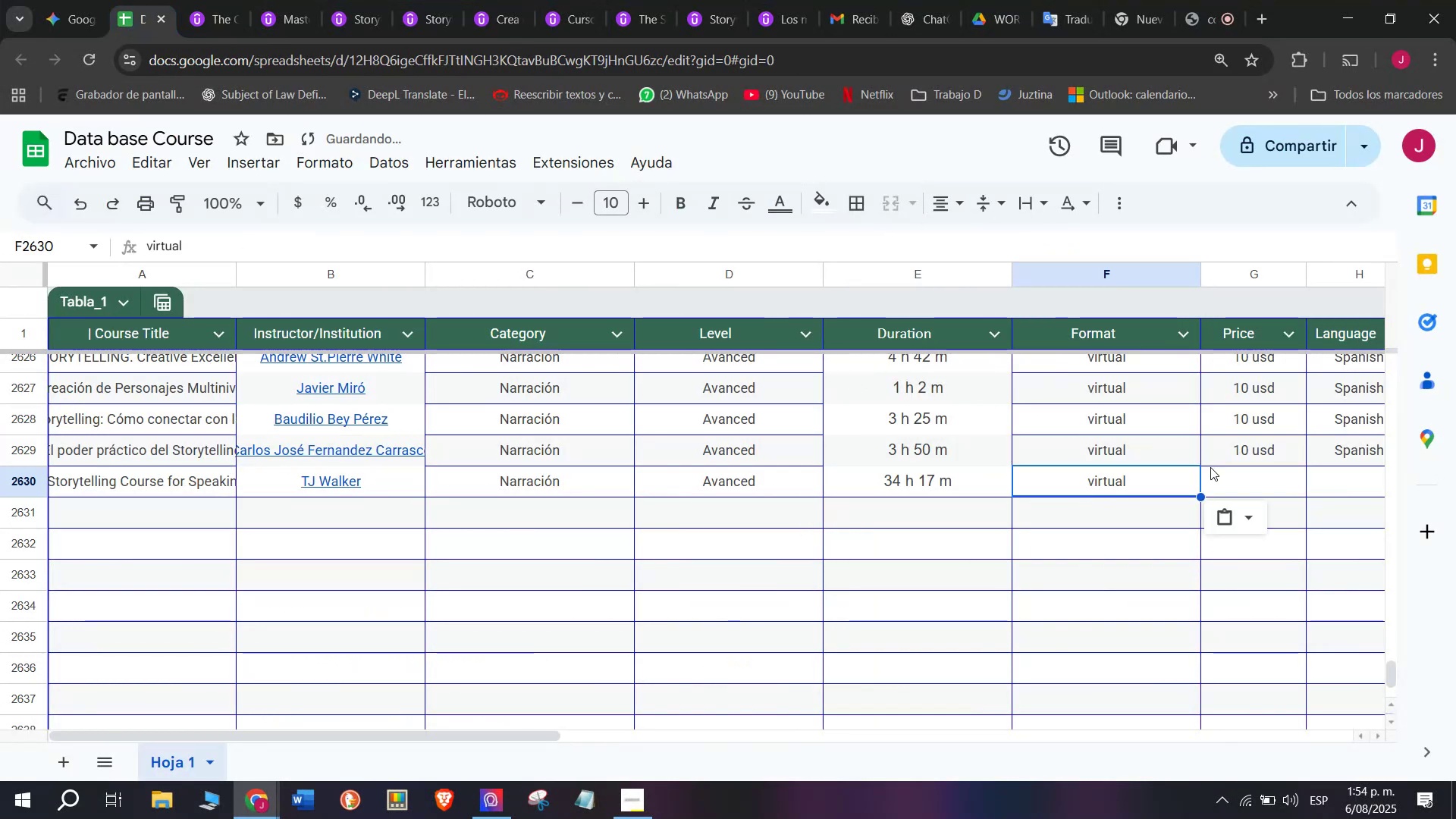 
left_click([1232, 460])
 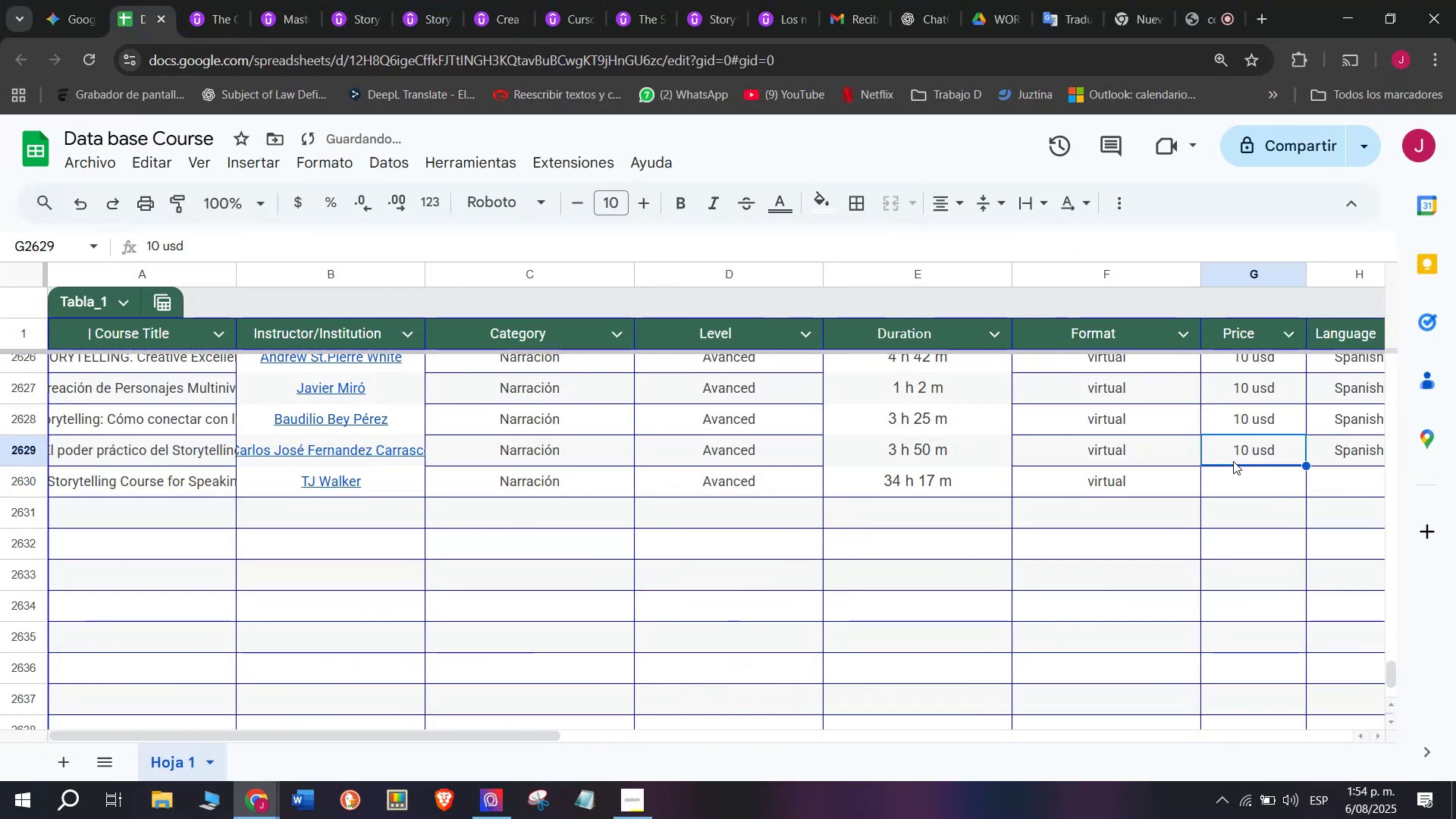 
key(Break)
 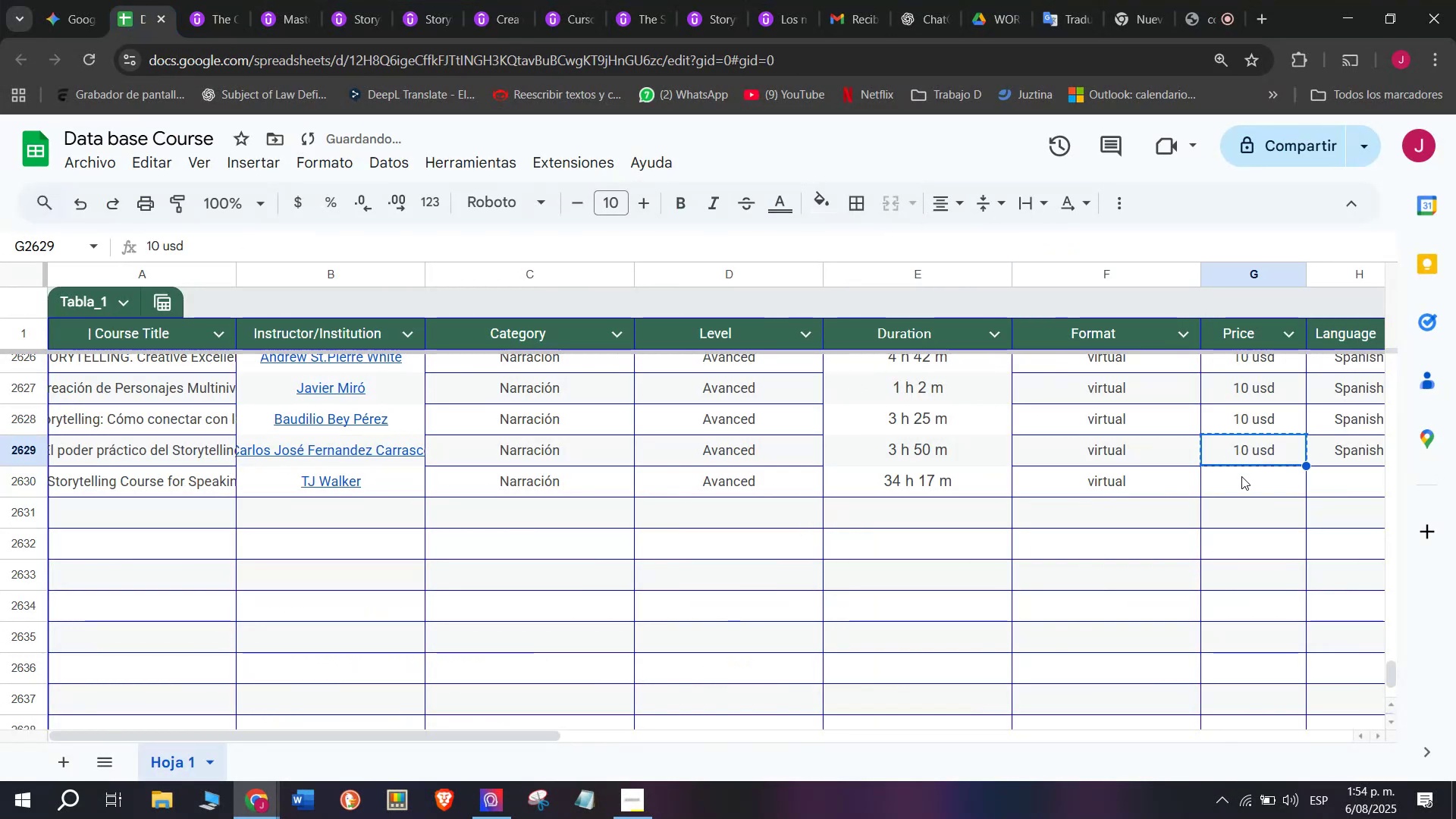 
key(Control+ControlLeft)
 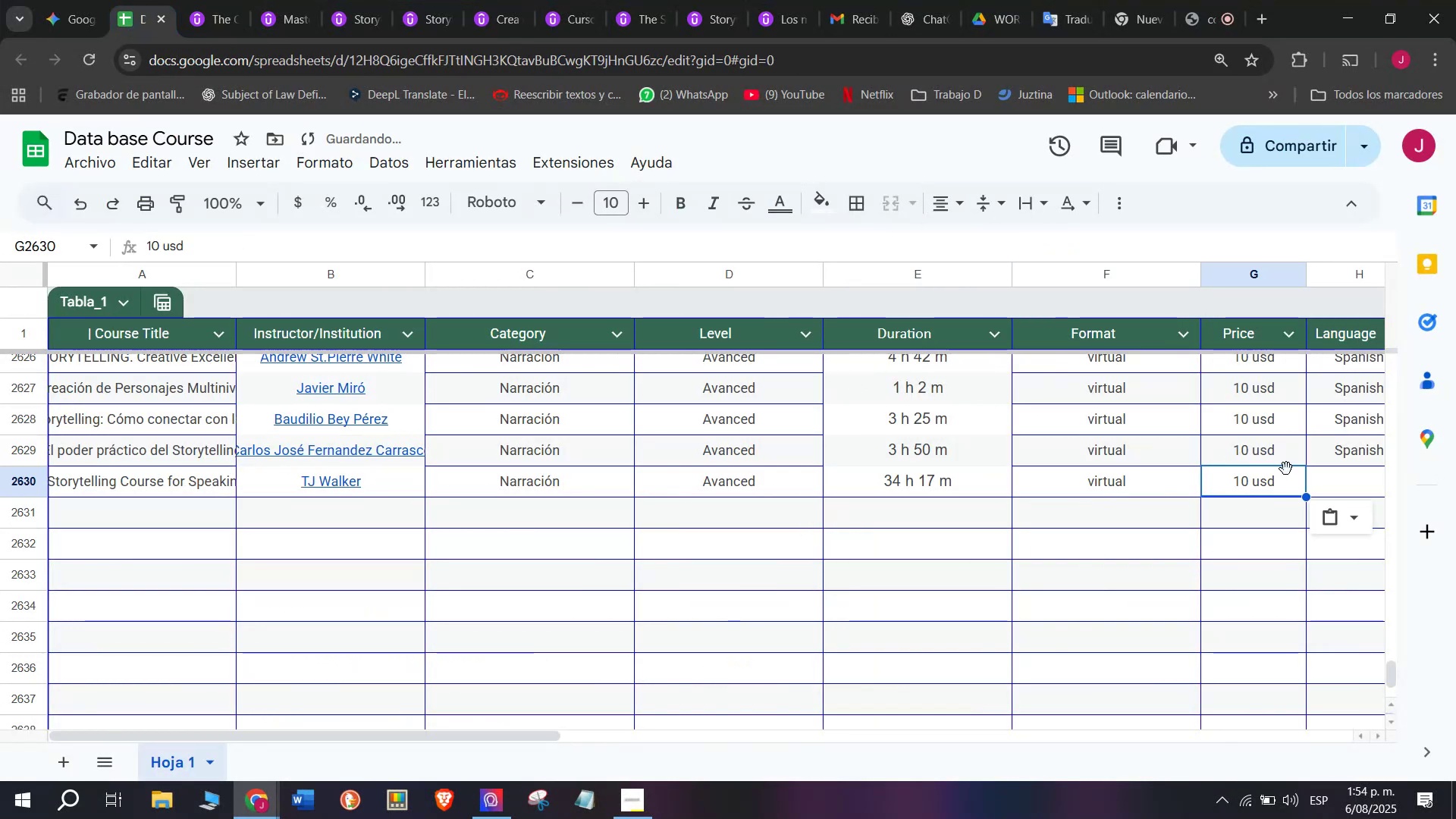 
key(Control+C)
 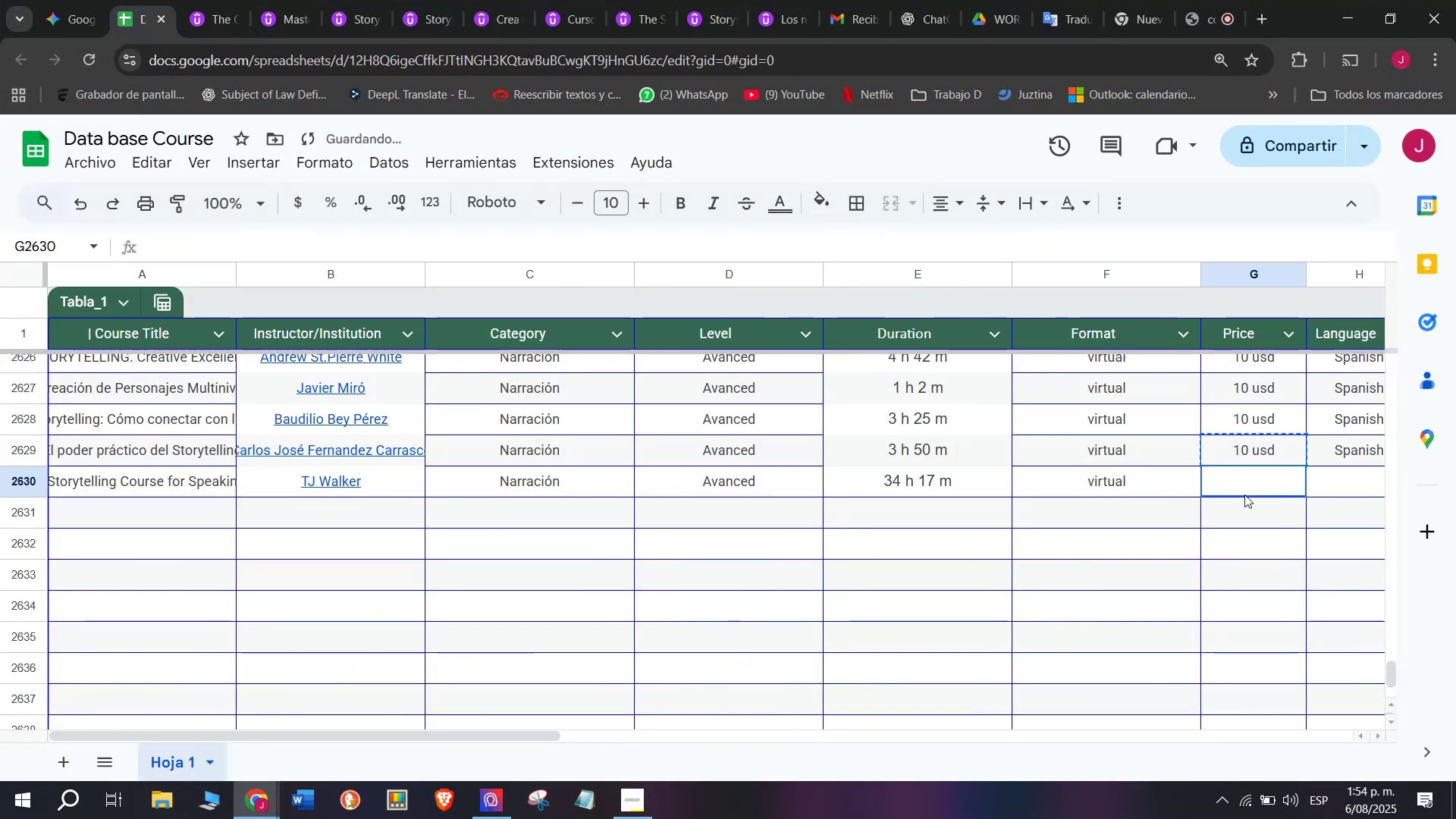 
key(Control+ControlLeft)
 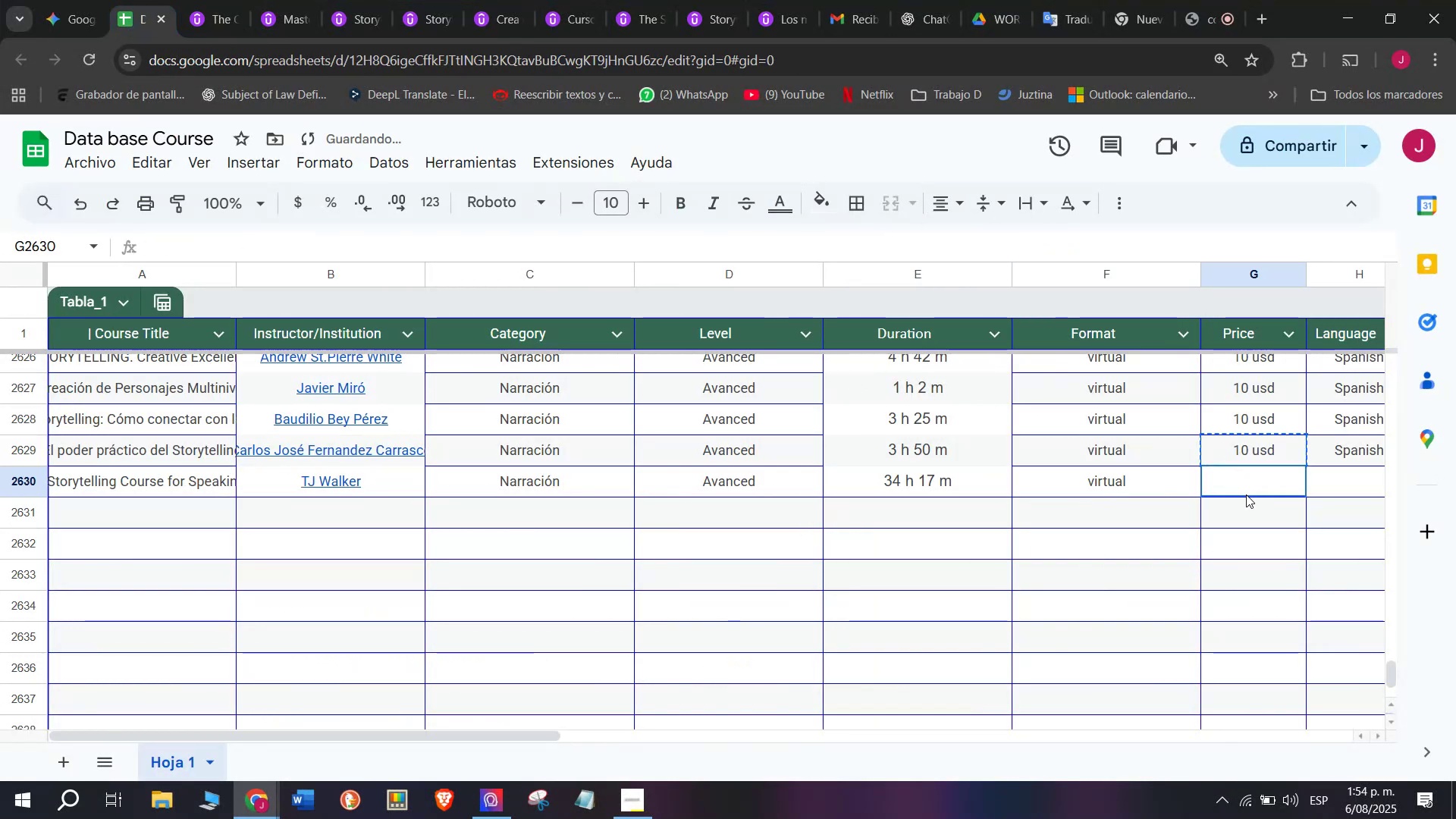 
key(Z)
 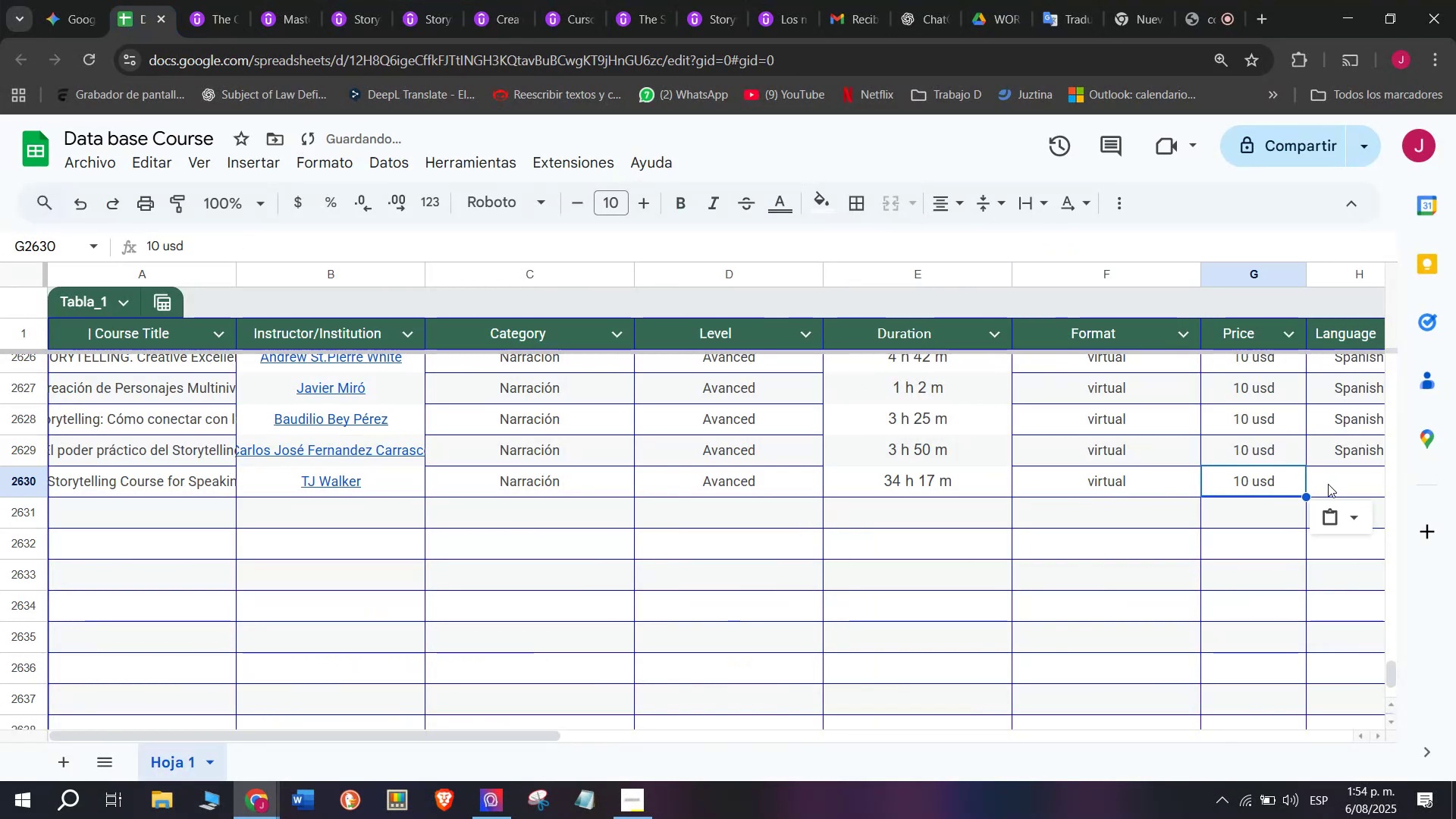 
key(Control+V)
 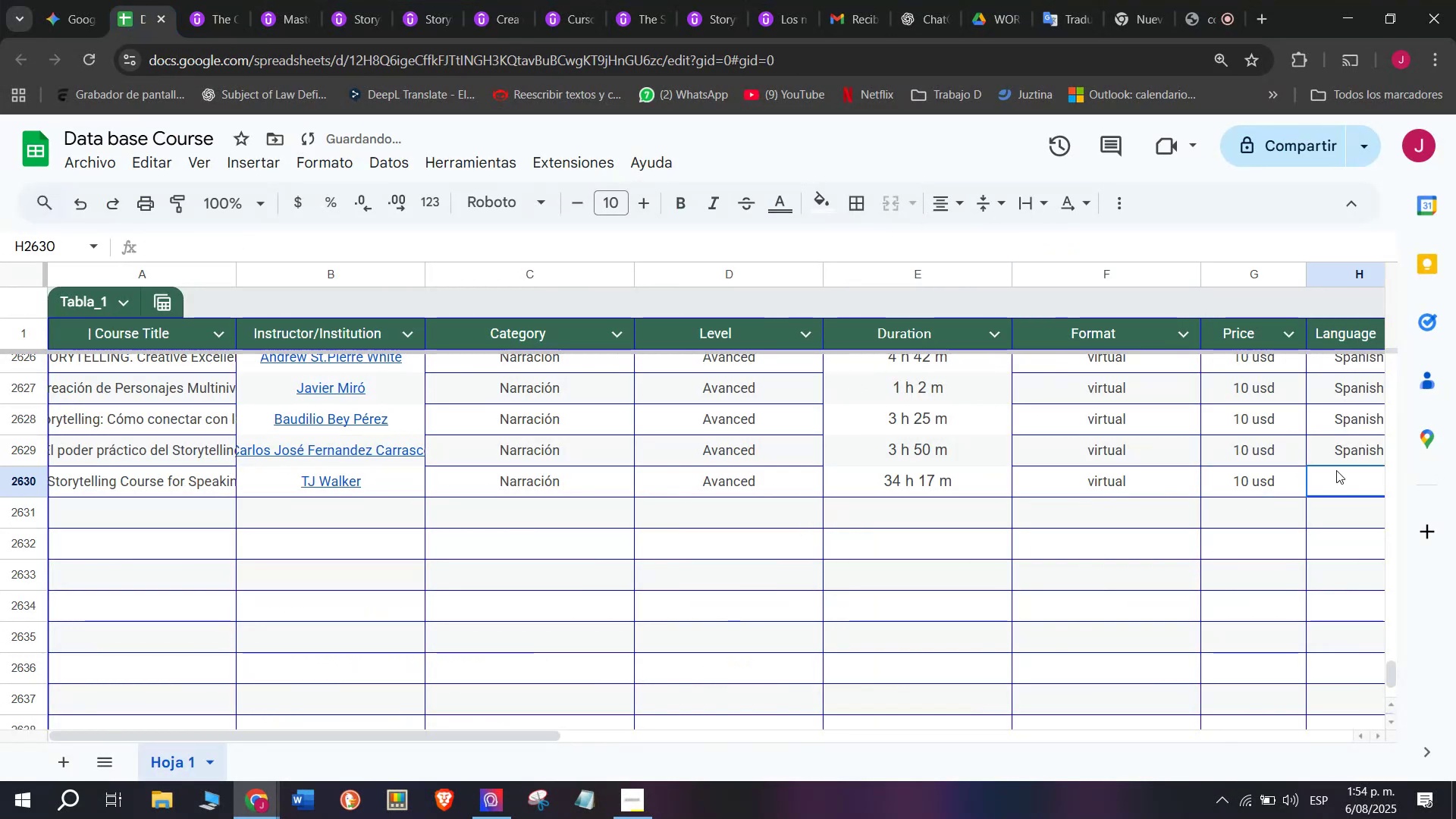 
double_click([1343, 450])
 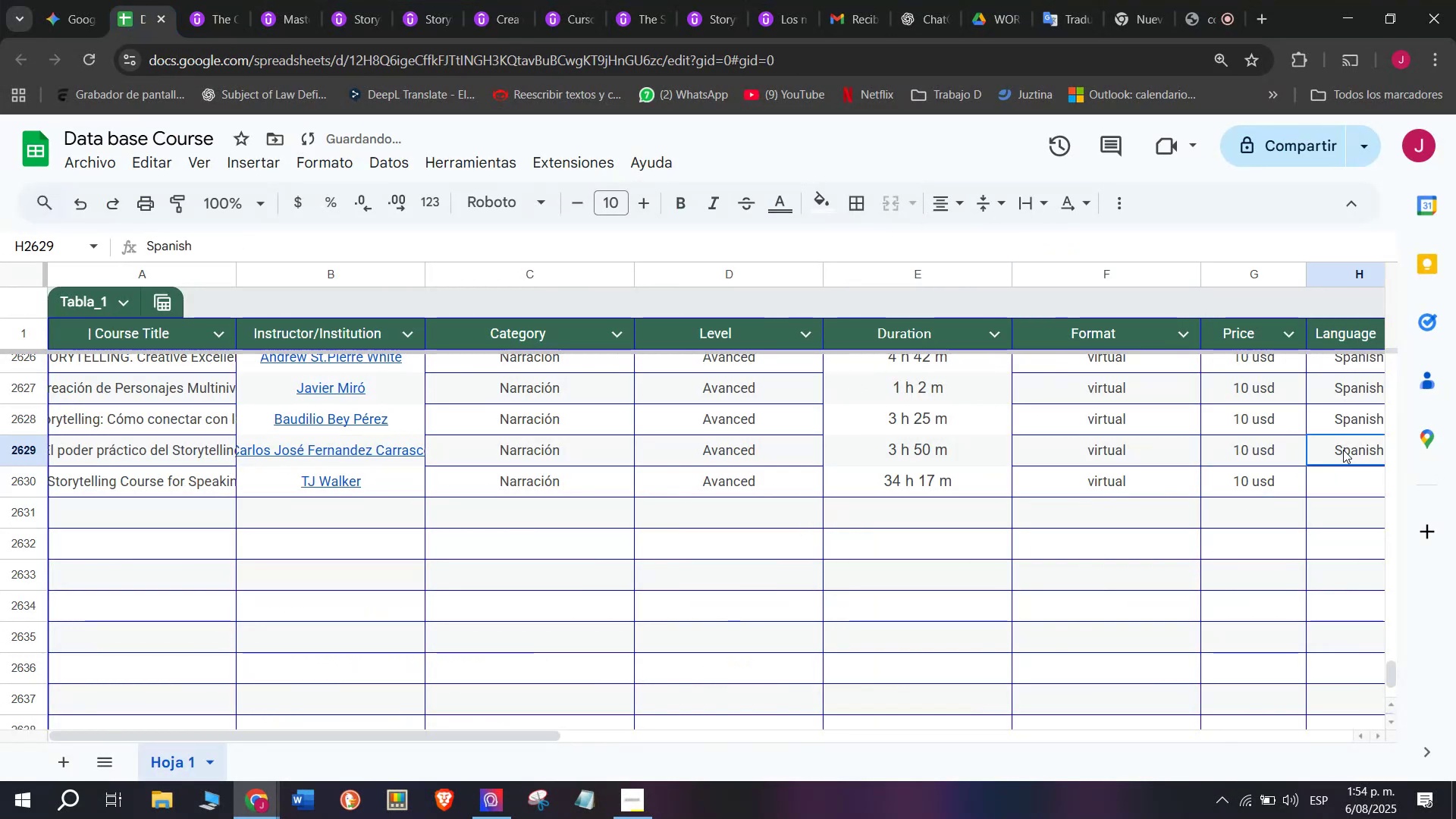 
key(Break)
 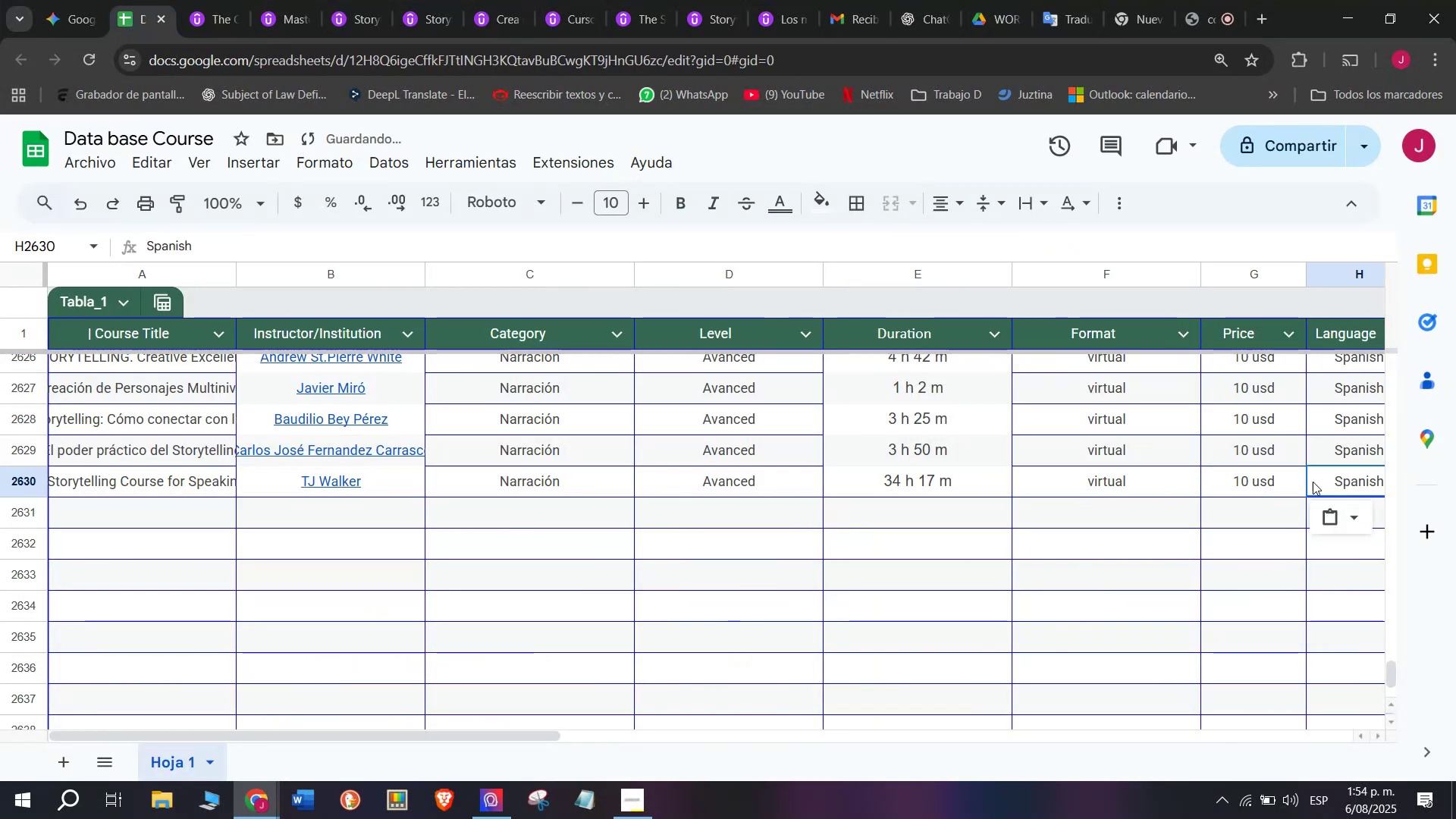 
key(Control+ControlLeft)
 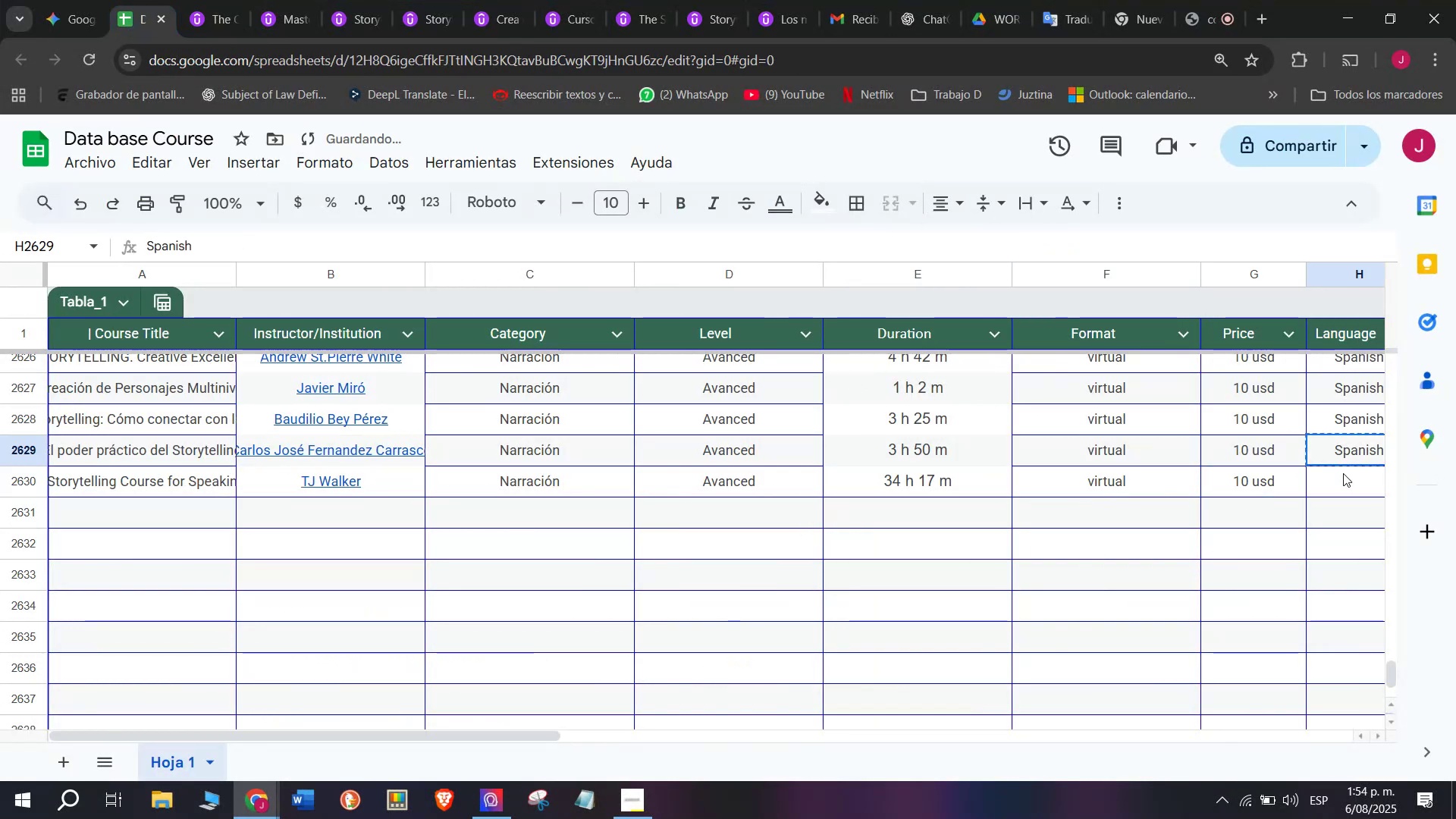 
key(Control+C)
 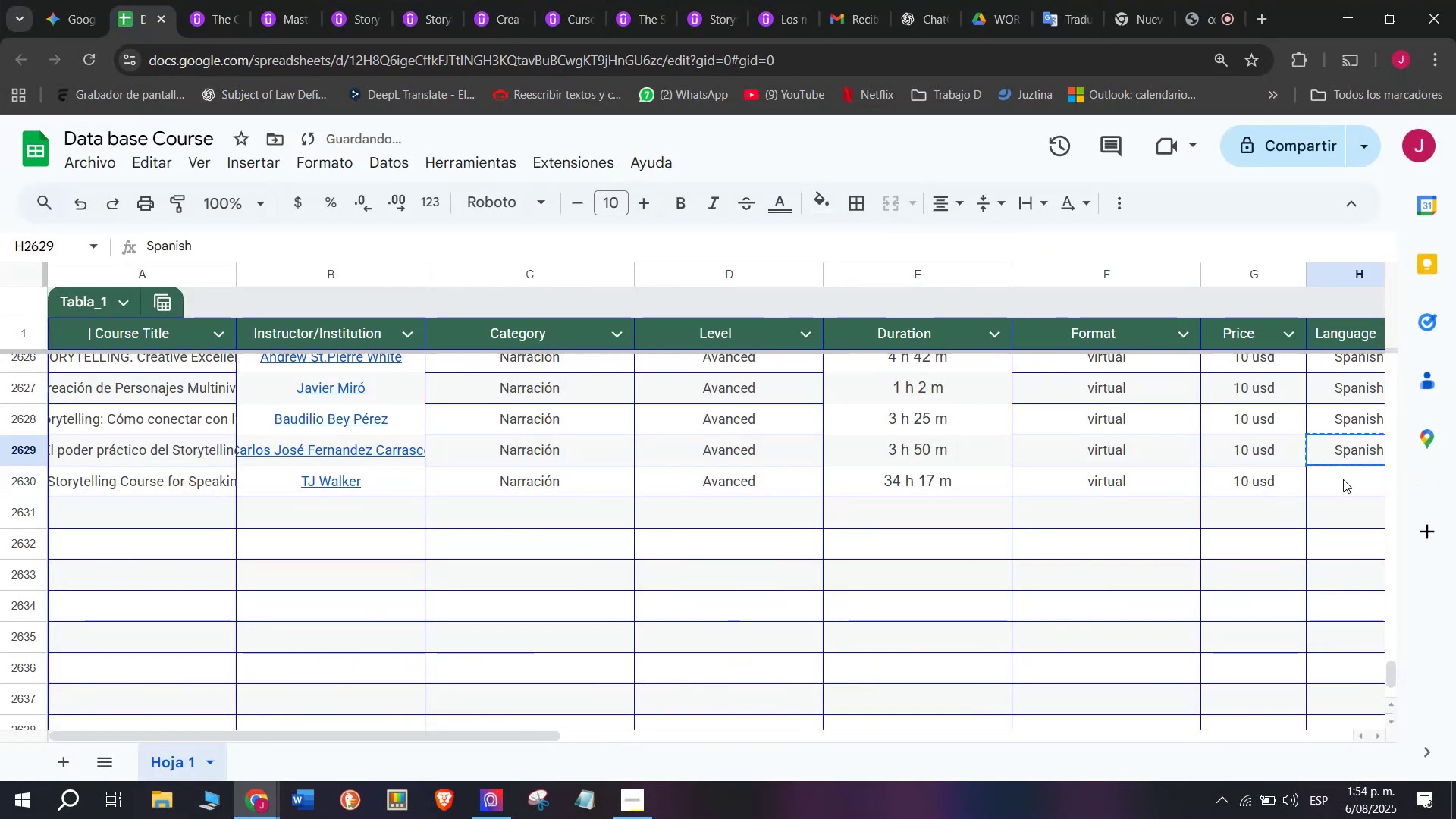 
triple_click([1343, 479])
 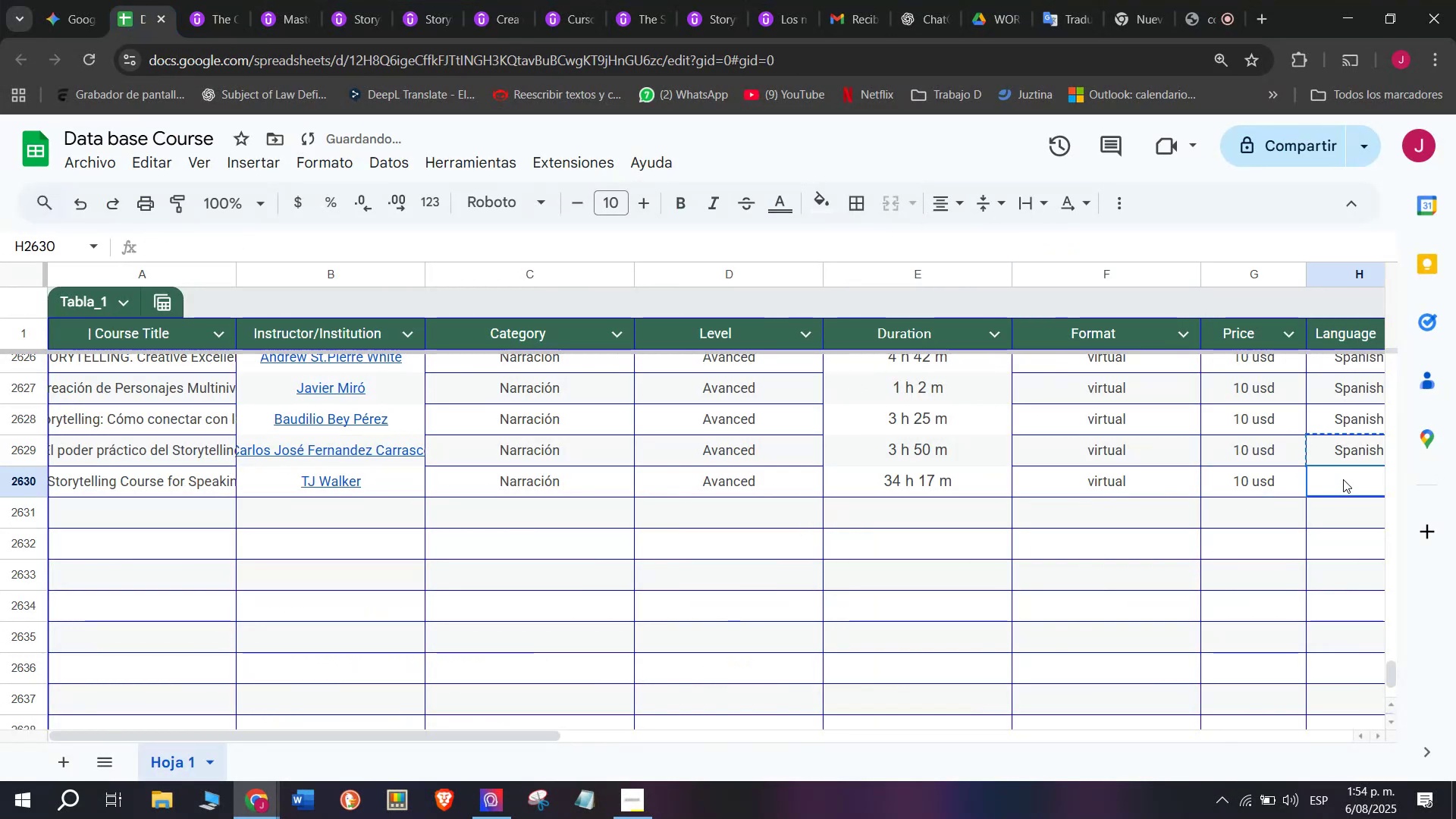 
key(Control+ControlLeft)
 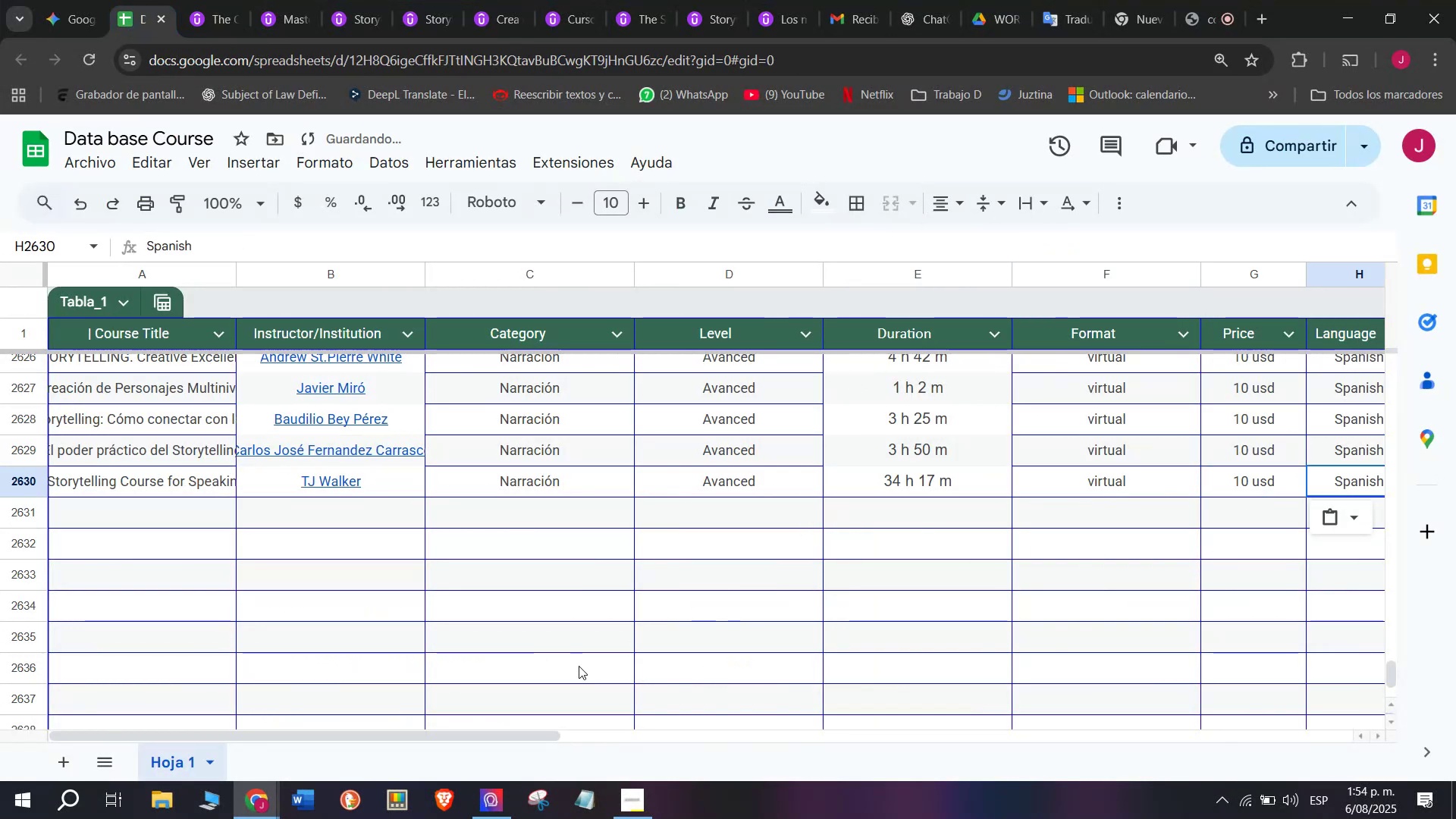 
key(Z)
 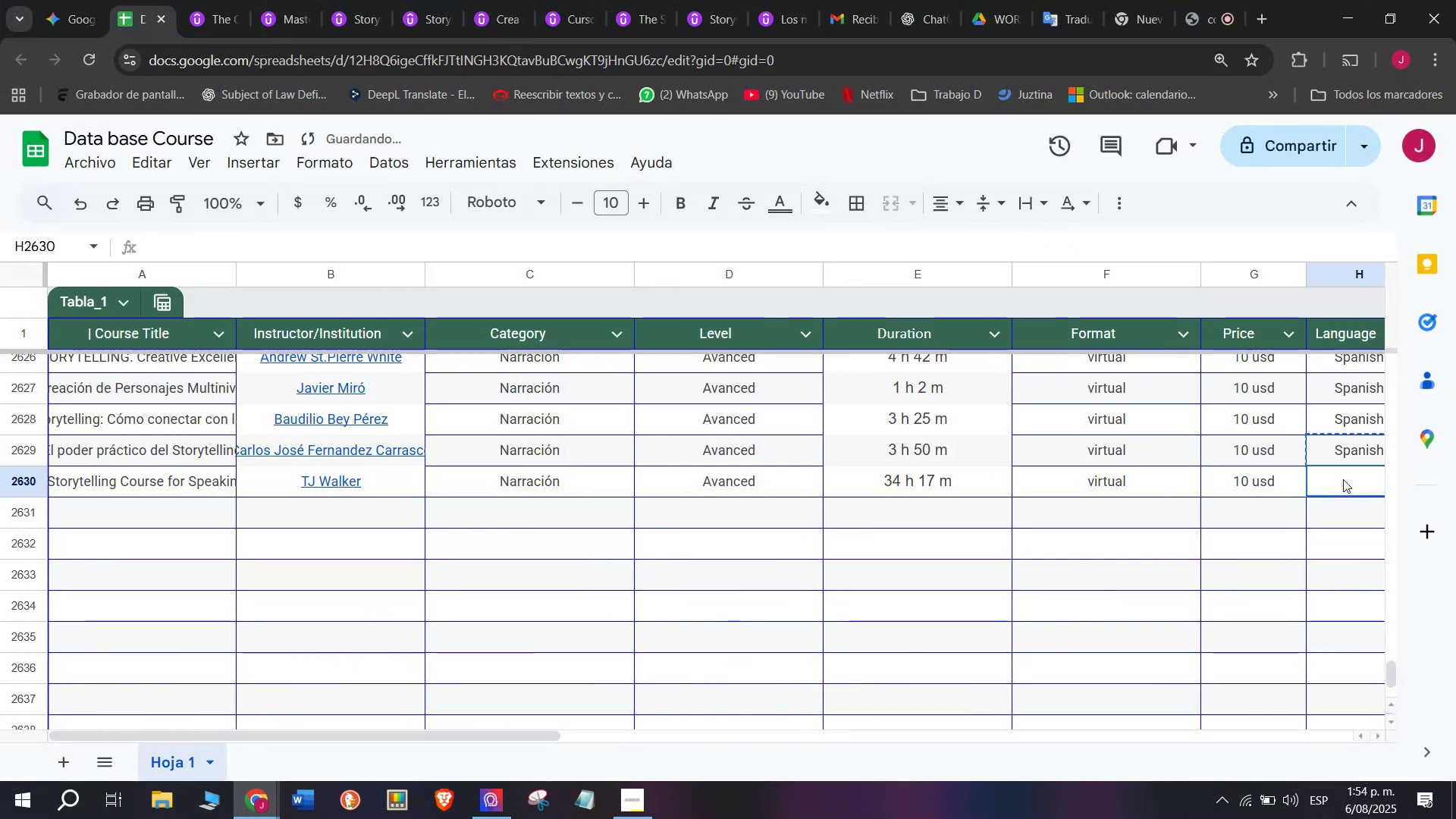 
key(Control+V)
 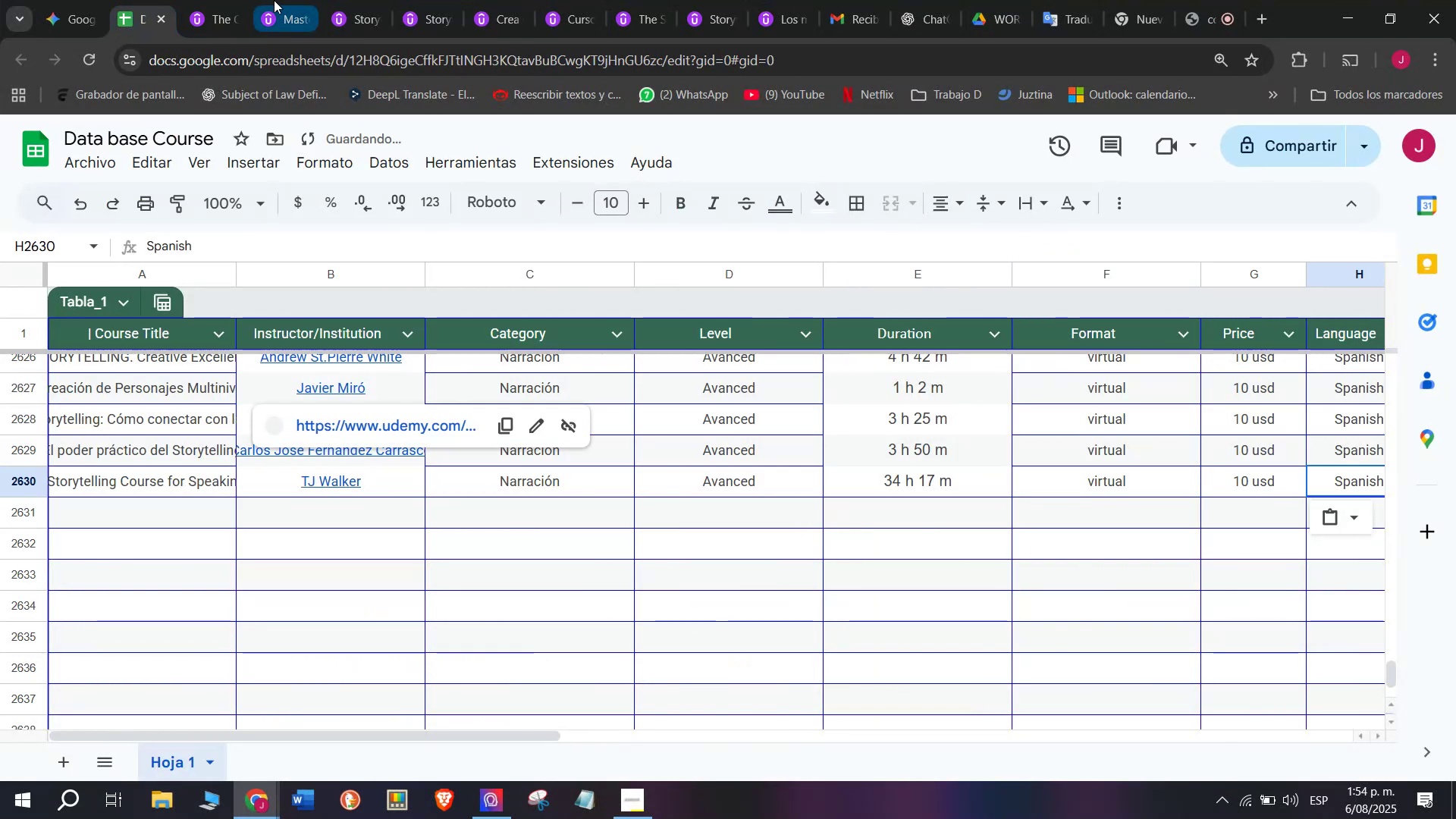 
left_click_drag(start_coordinate=[259, 0], to_coordinate=[255, 0])
 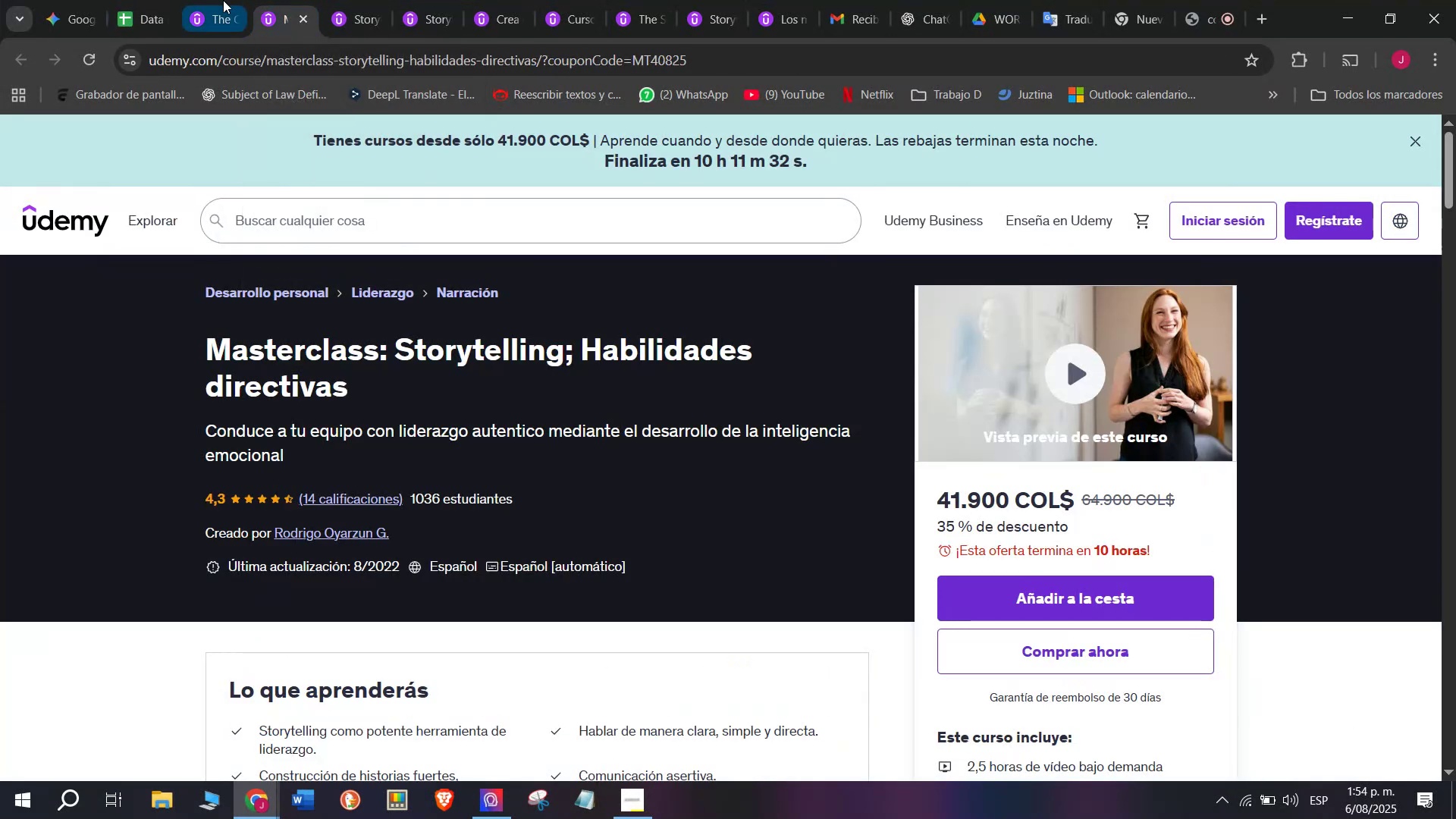 
double_click([223, 0])
 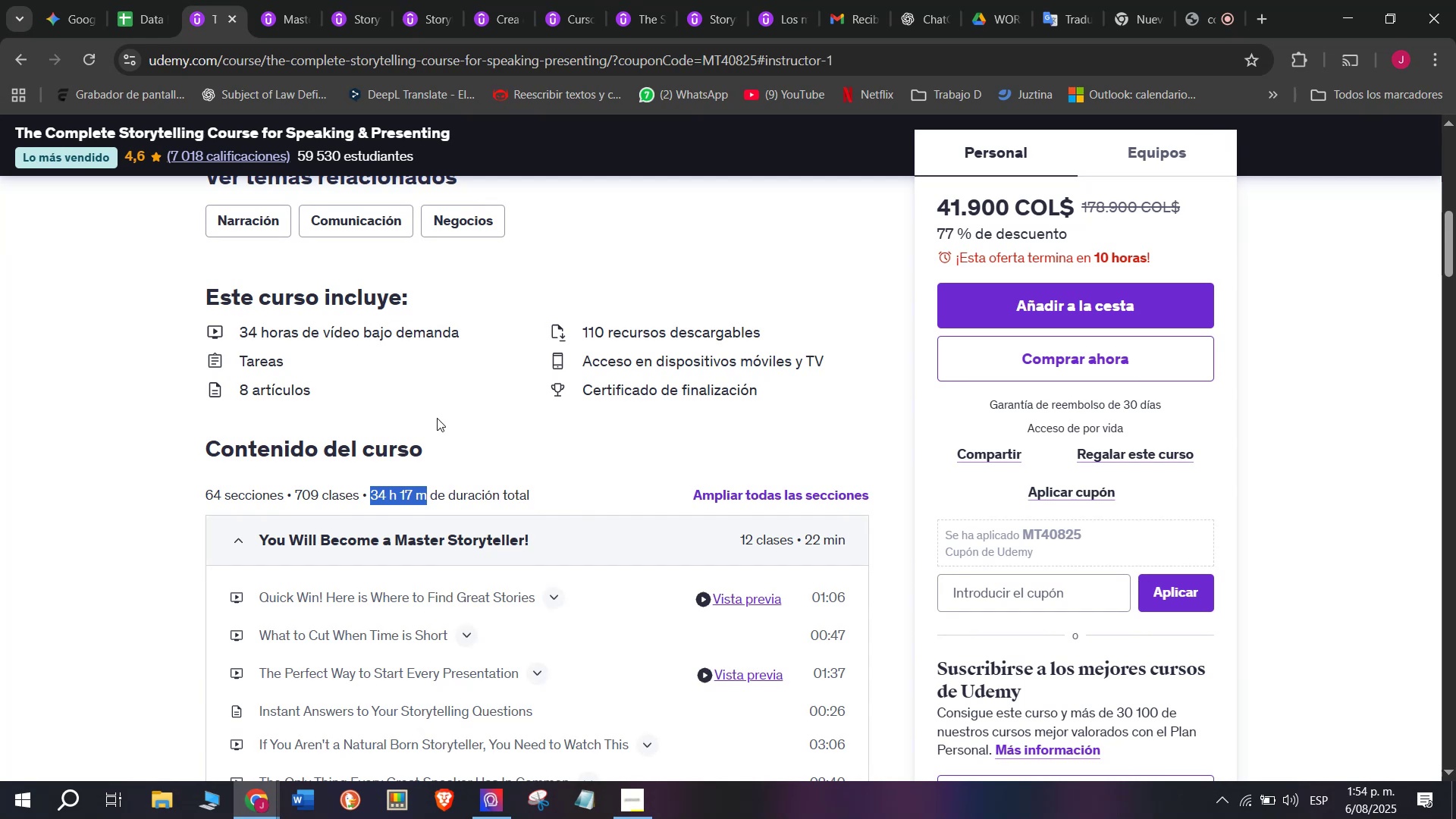 
scroll: coordinate [416, 394], scroll_direction: up, amount: 3.0
 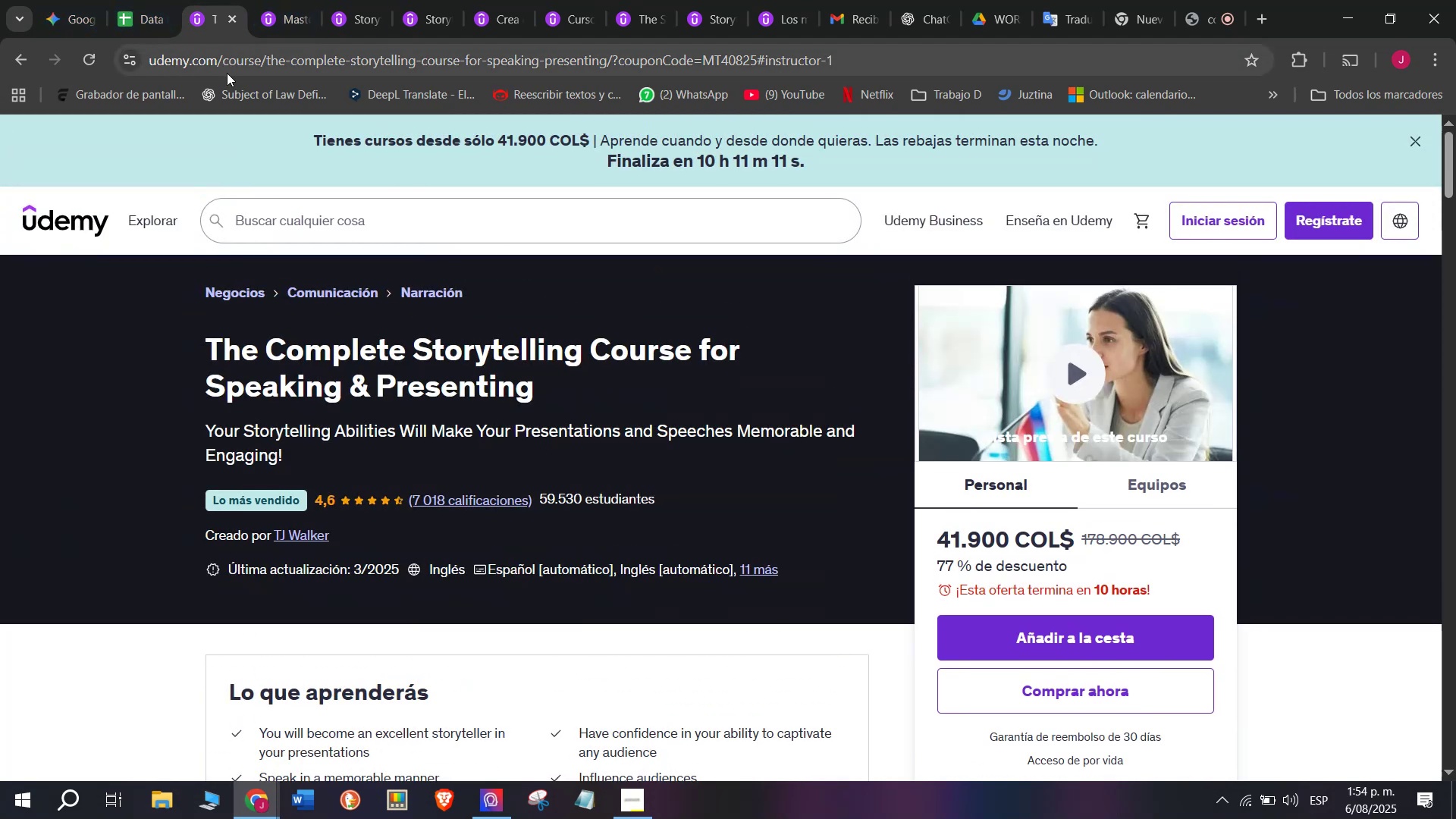 
wait(9.52)
 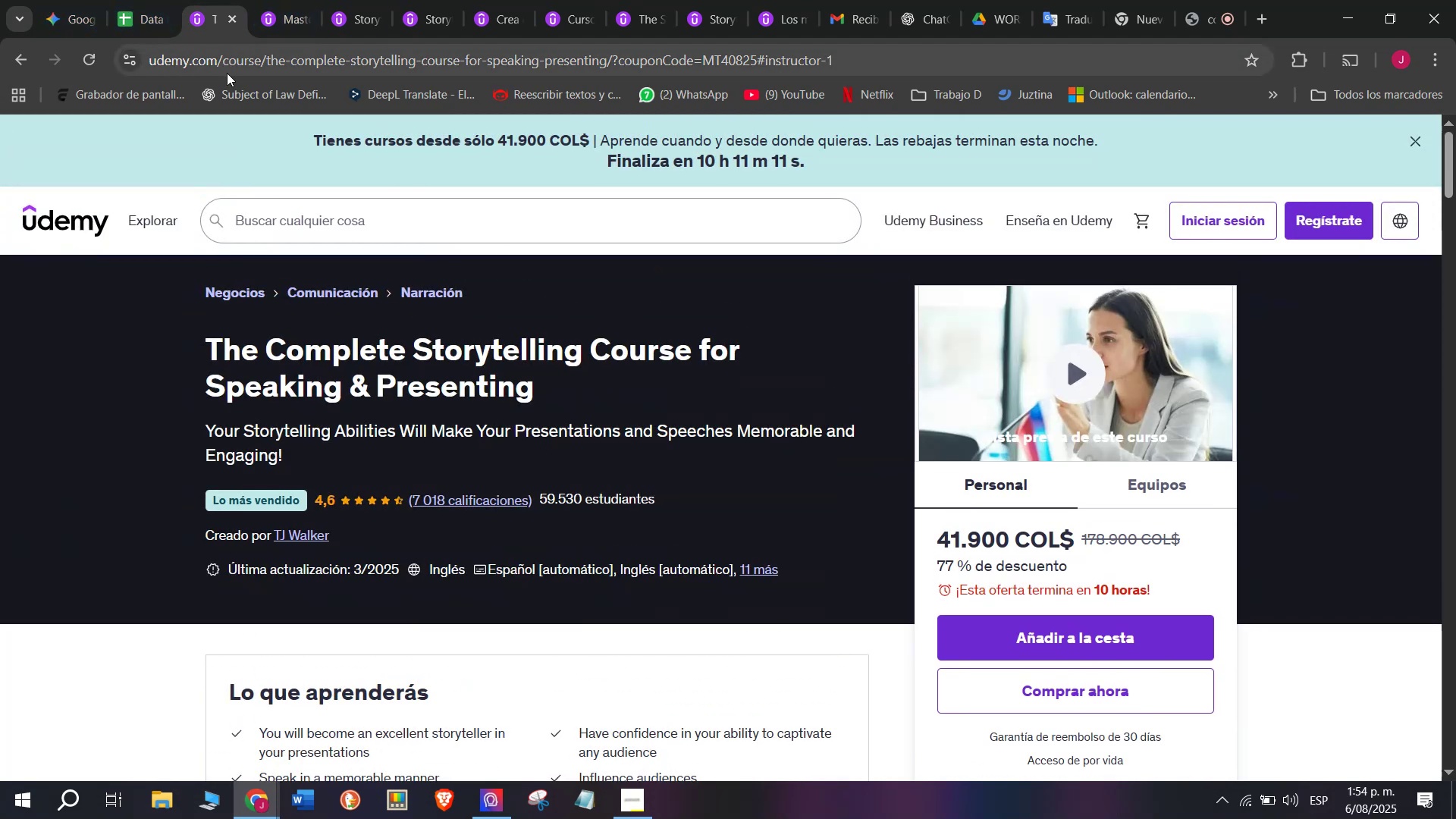 
left_click_drag(start_coordinate=[408, 730], to_coordinate=[673, 764])
 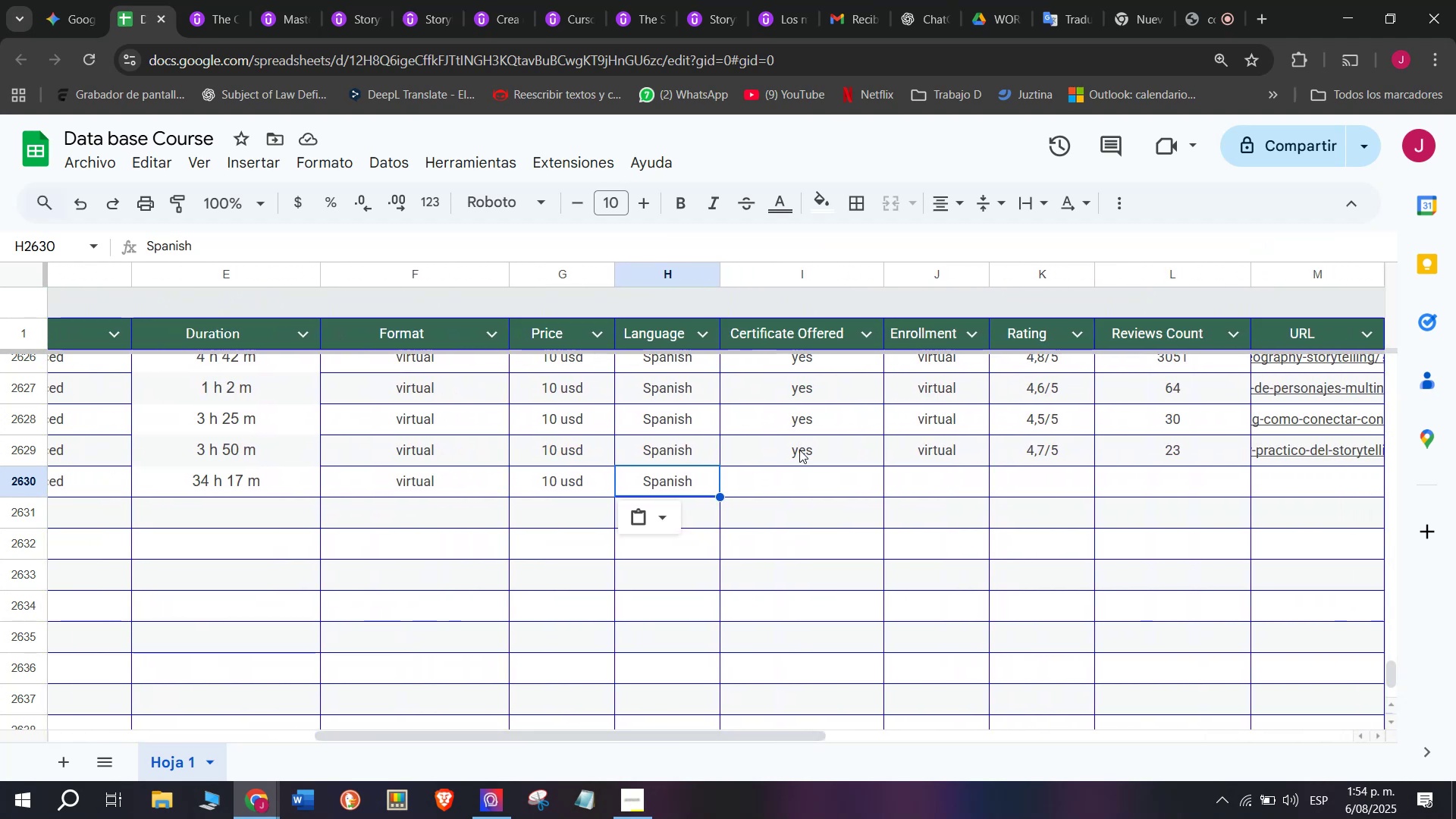 
left_click([799, 463])
 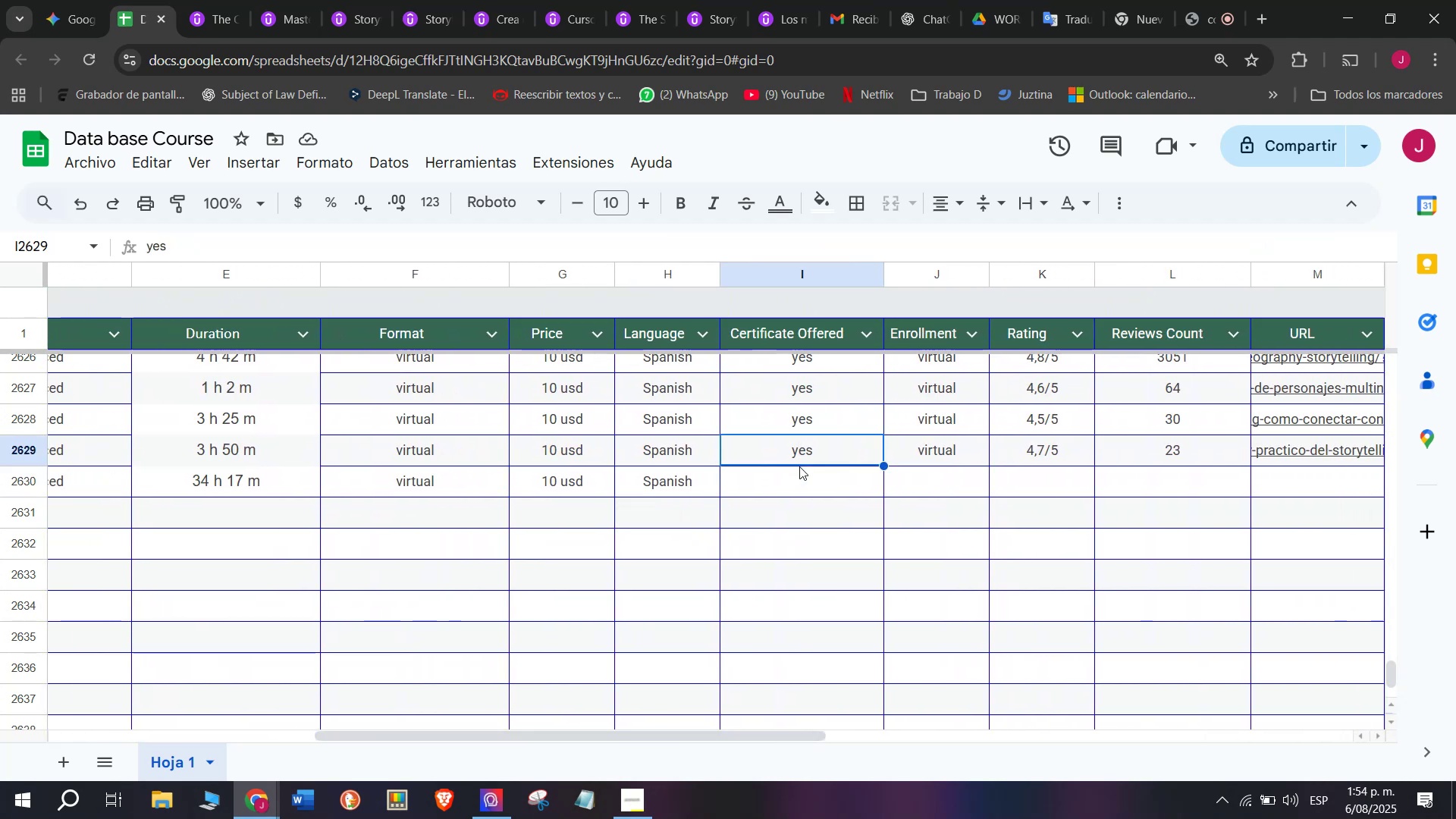 
key(Break)
 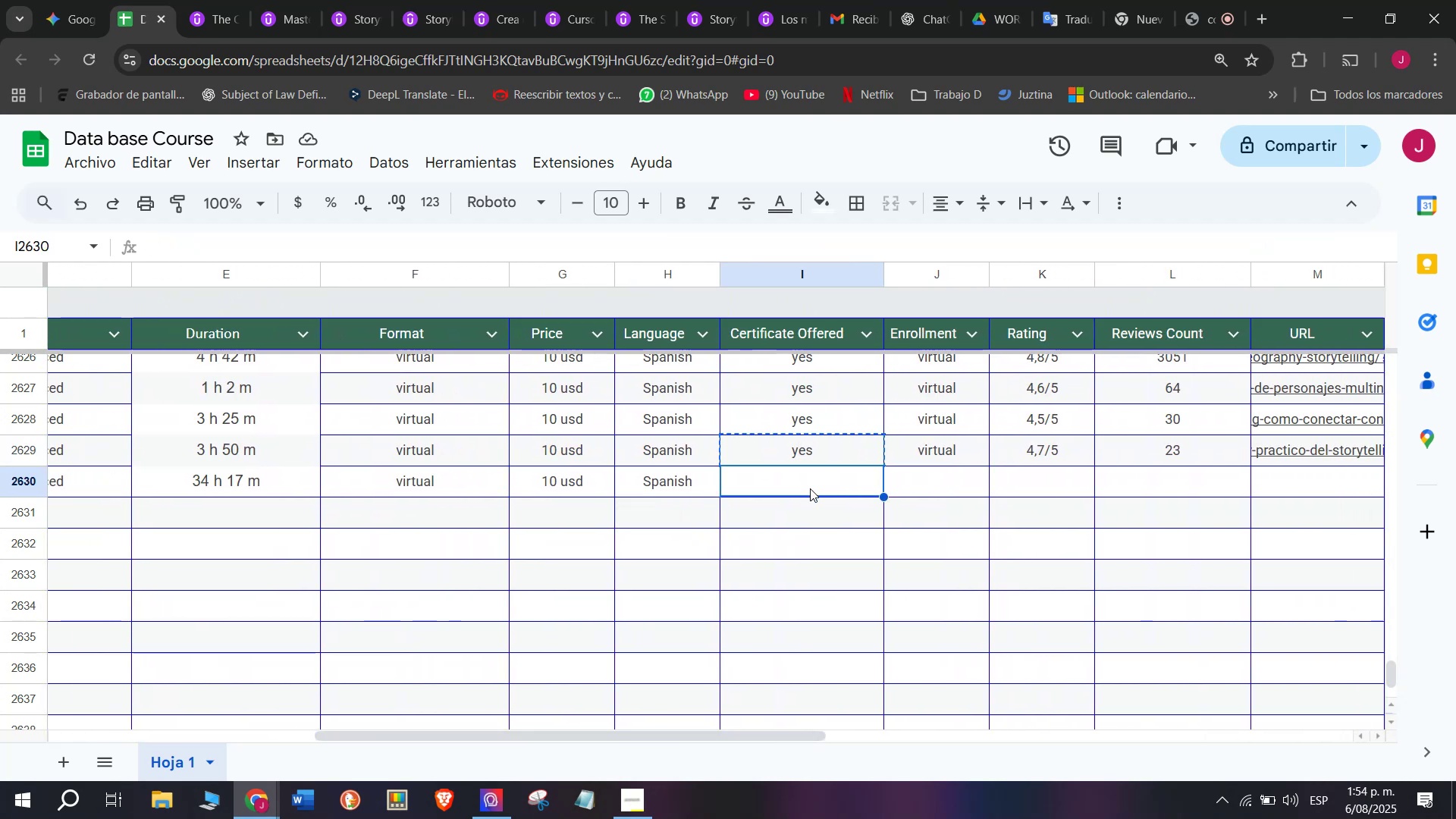 
key(Control+ControlLeft)
 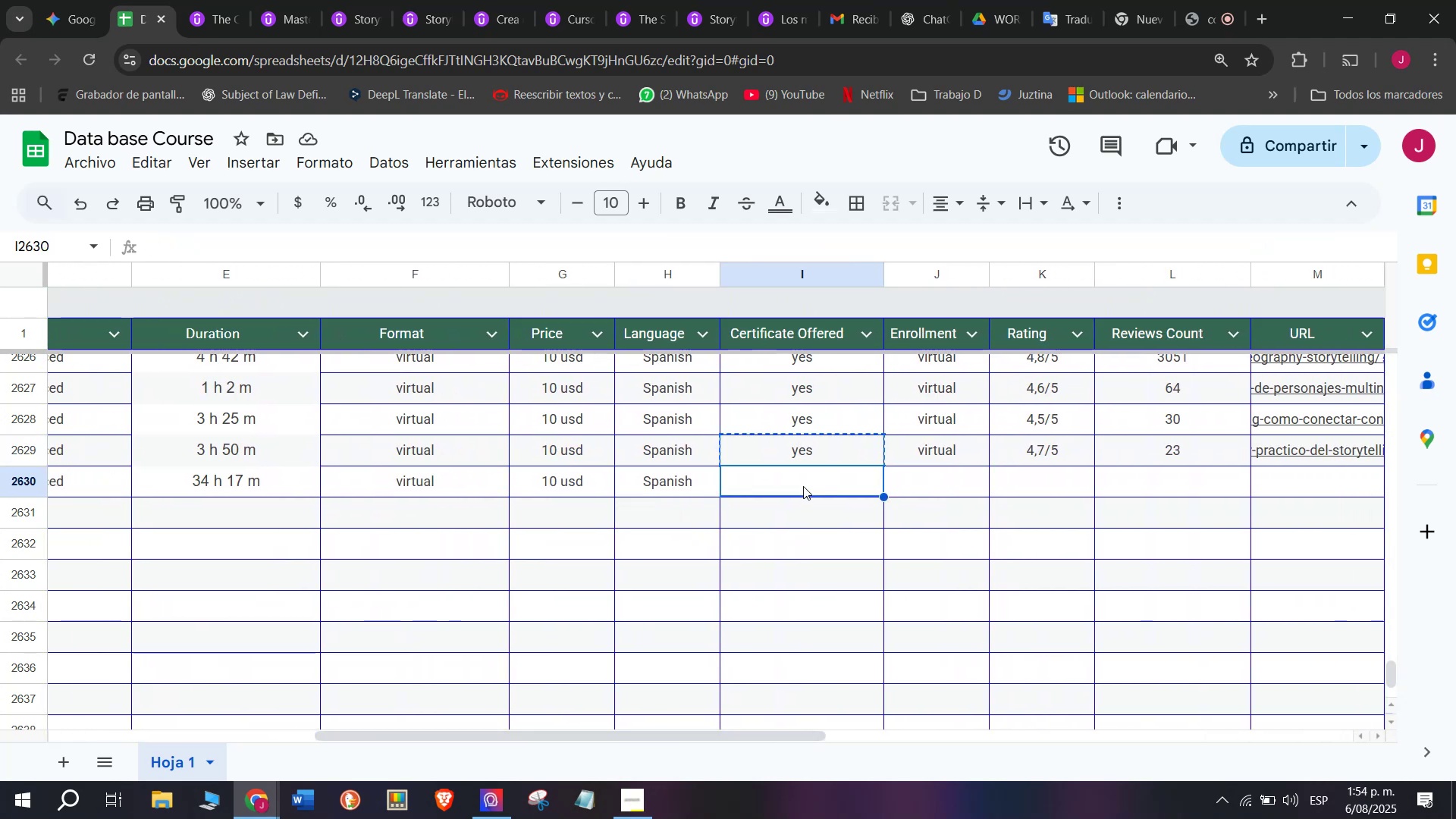 
key(Control+C)
 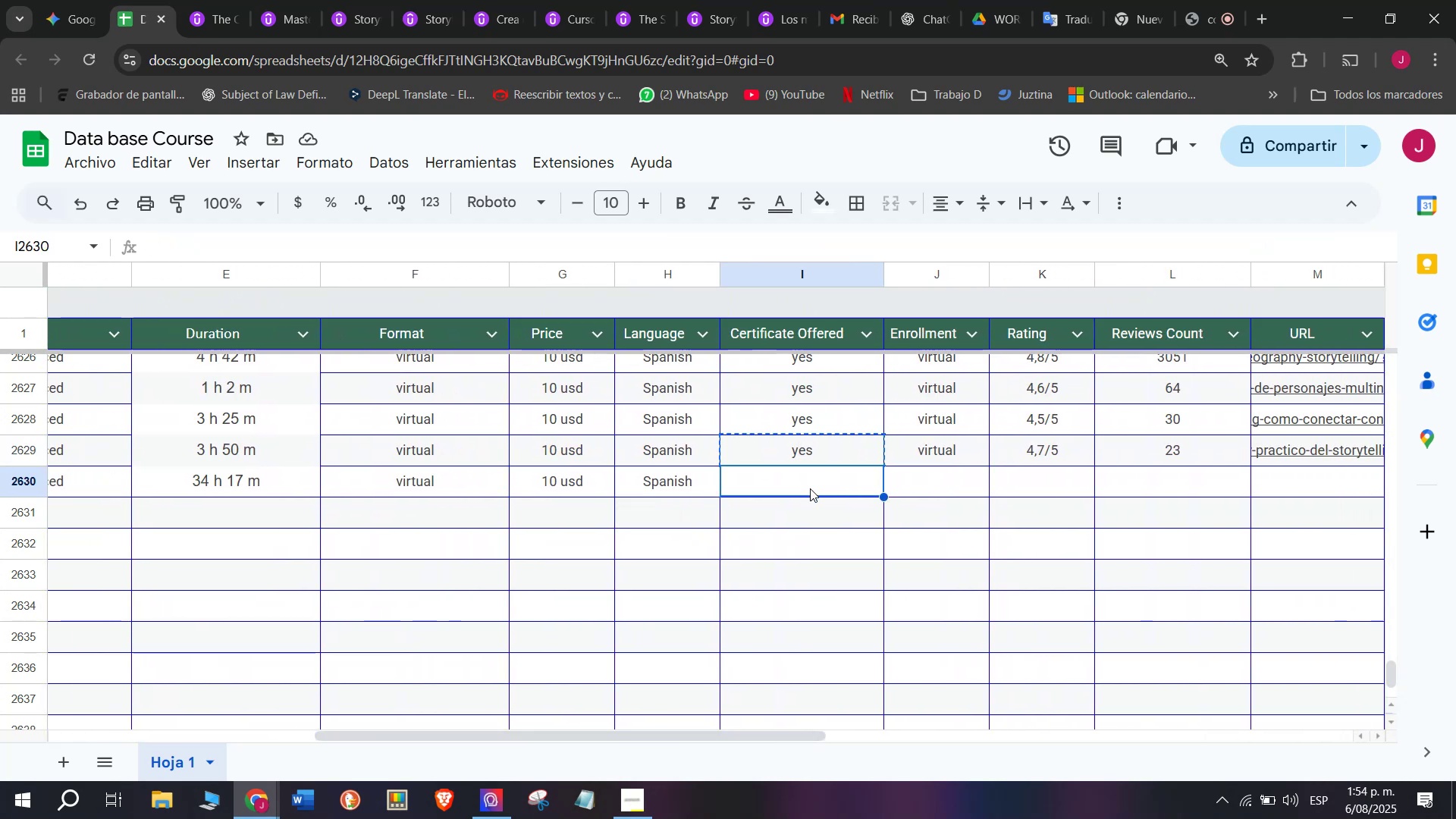 
key(Z)
 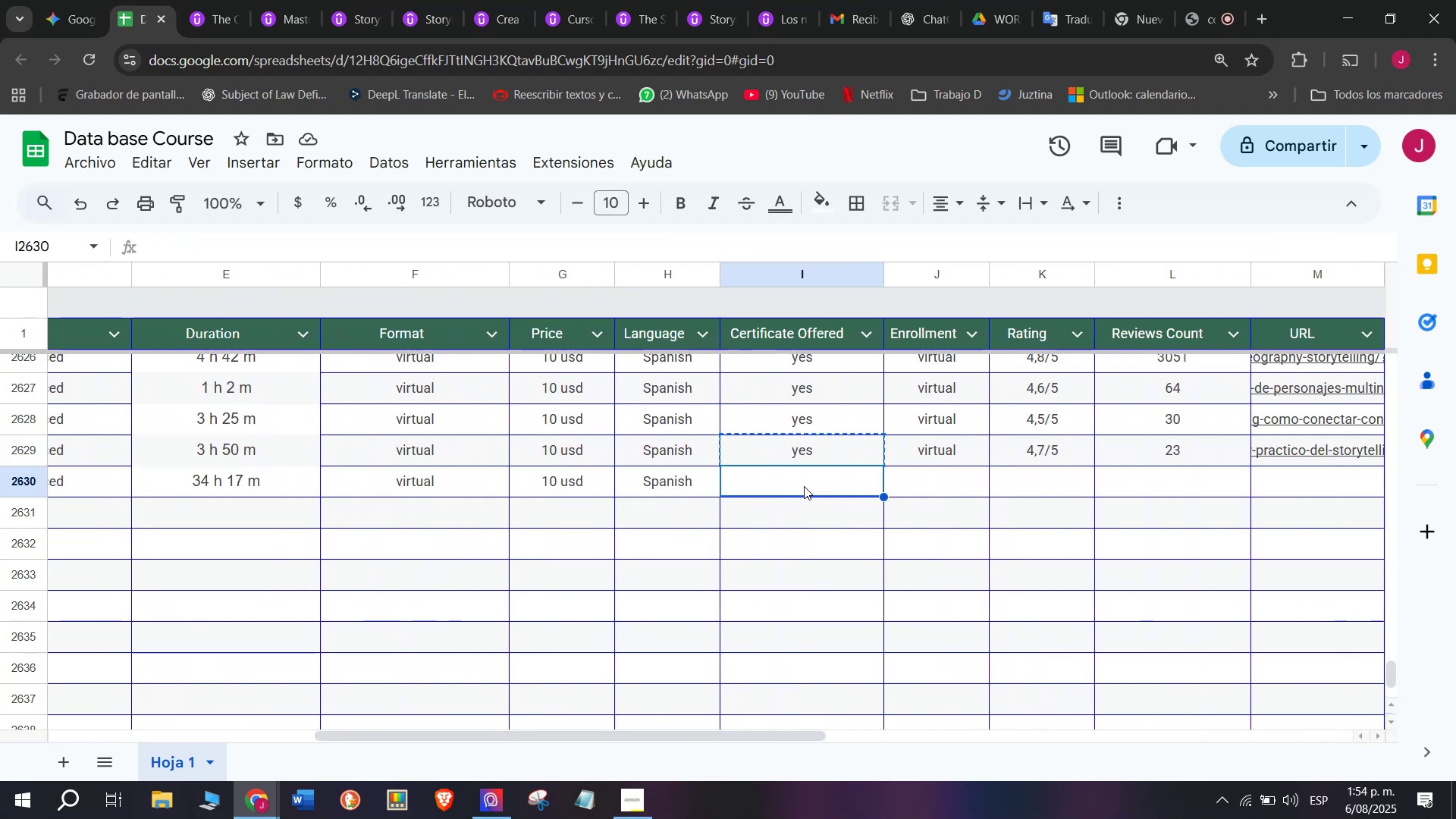 
key(Control+ControlLeft)
 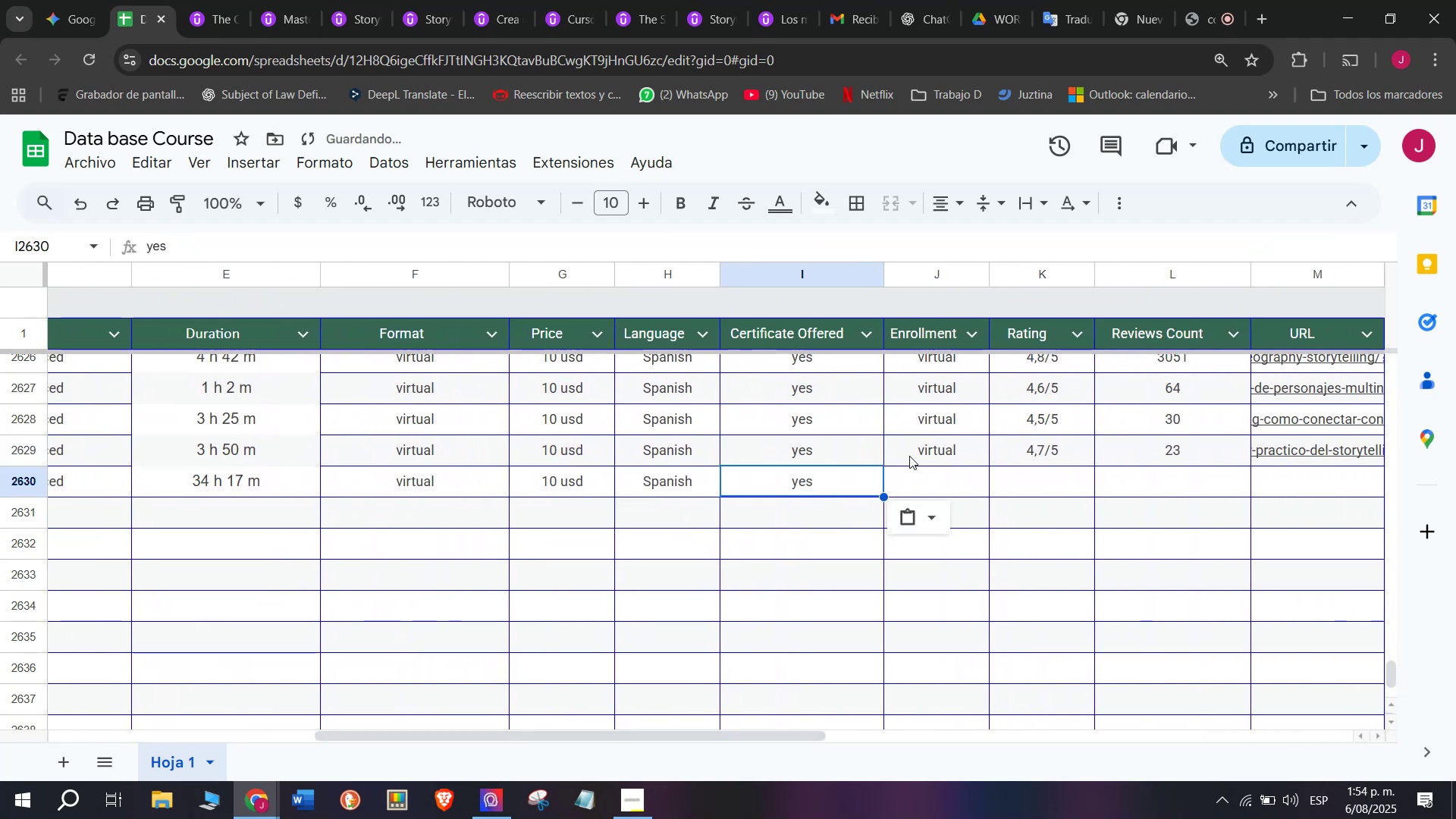 
key(Control+V)
 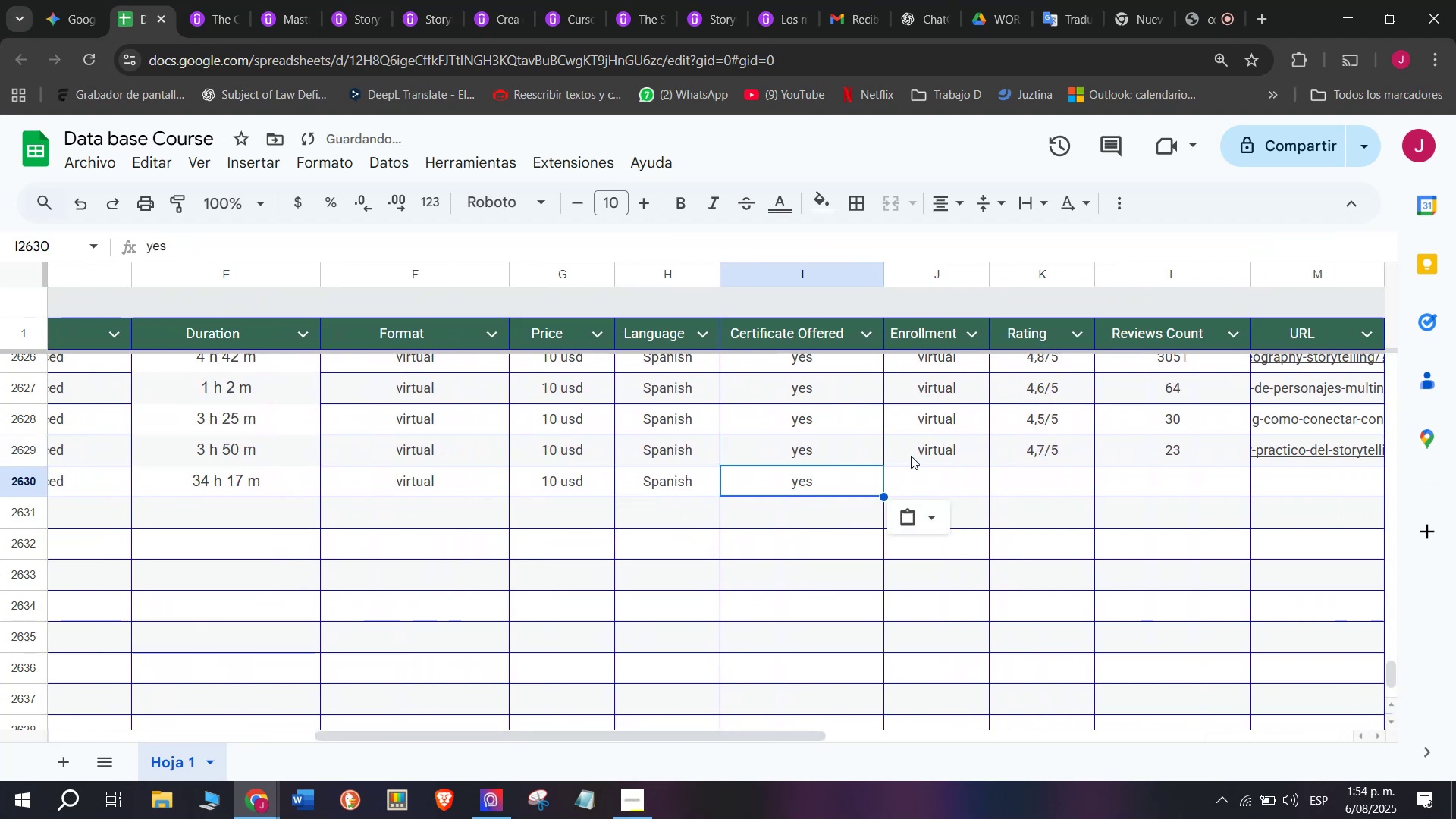 
key(Break)
 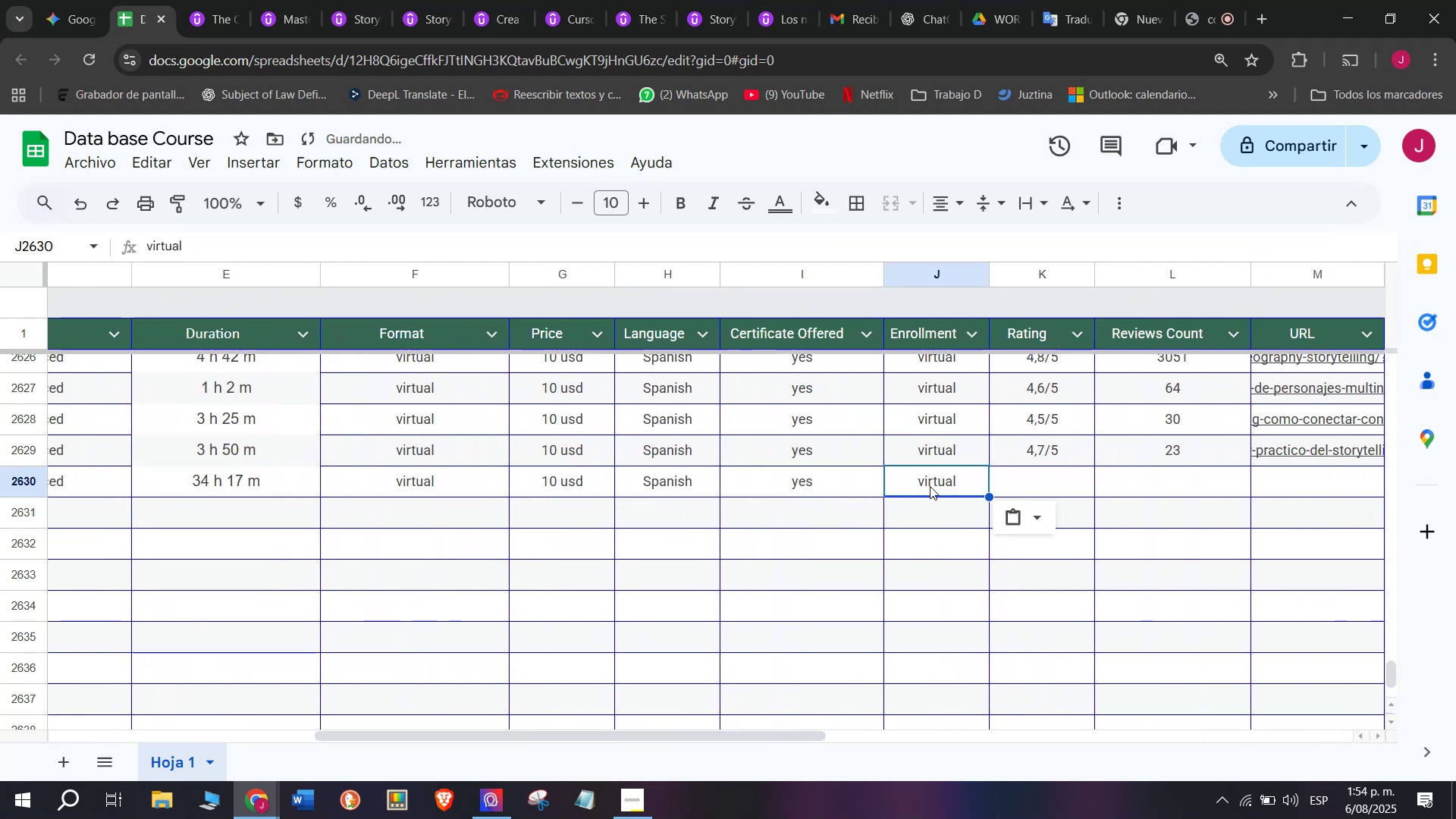 
key(Control+ControlLeft)
 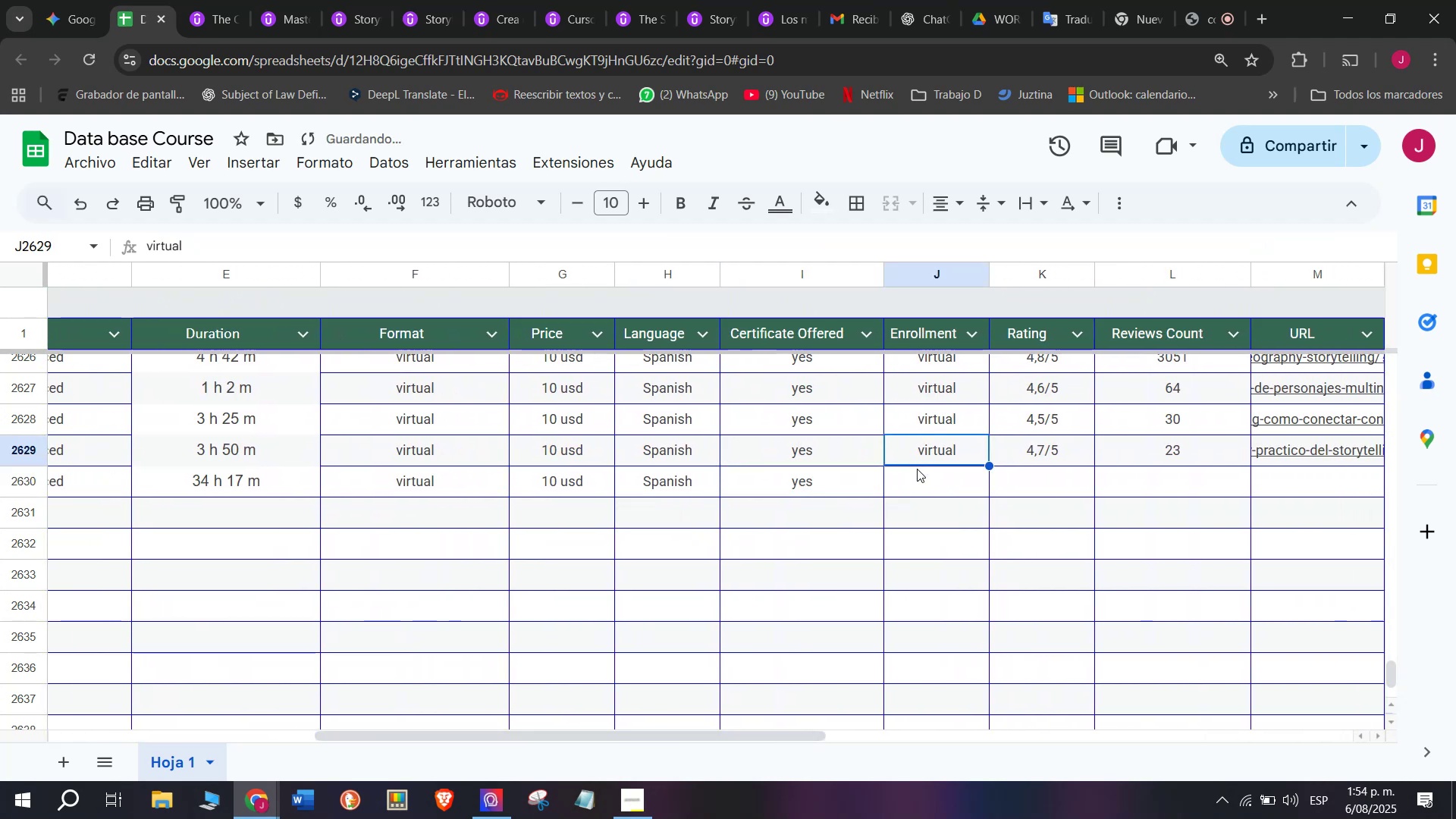 
key(Control+C)
 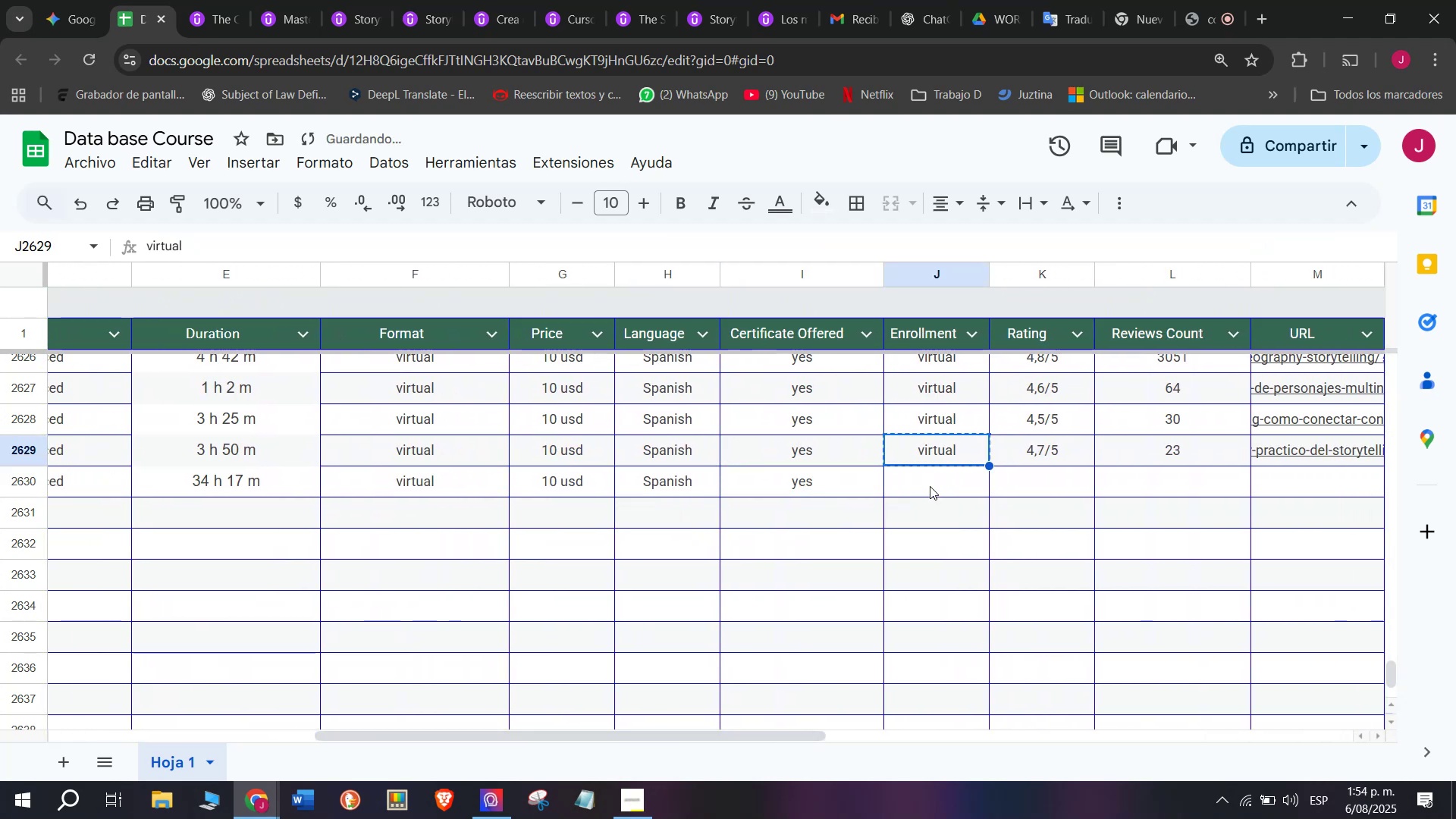 
double_click([930, 486])
 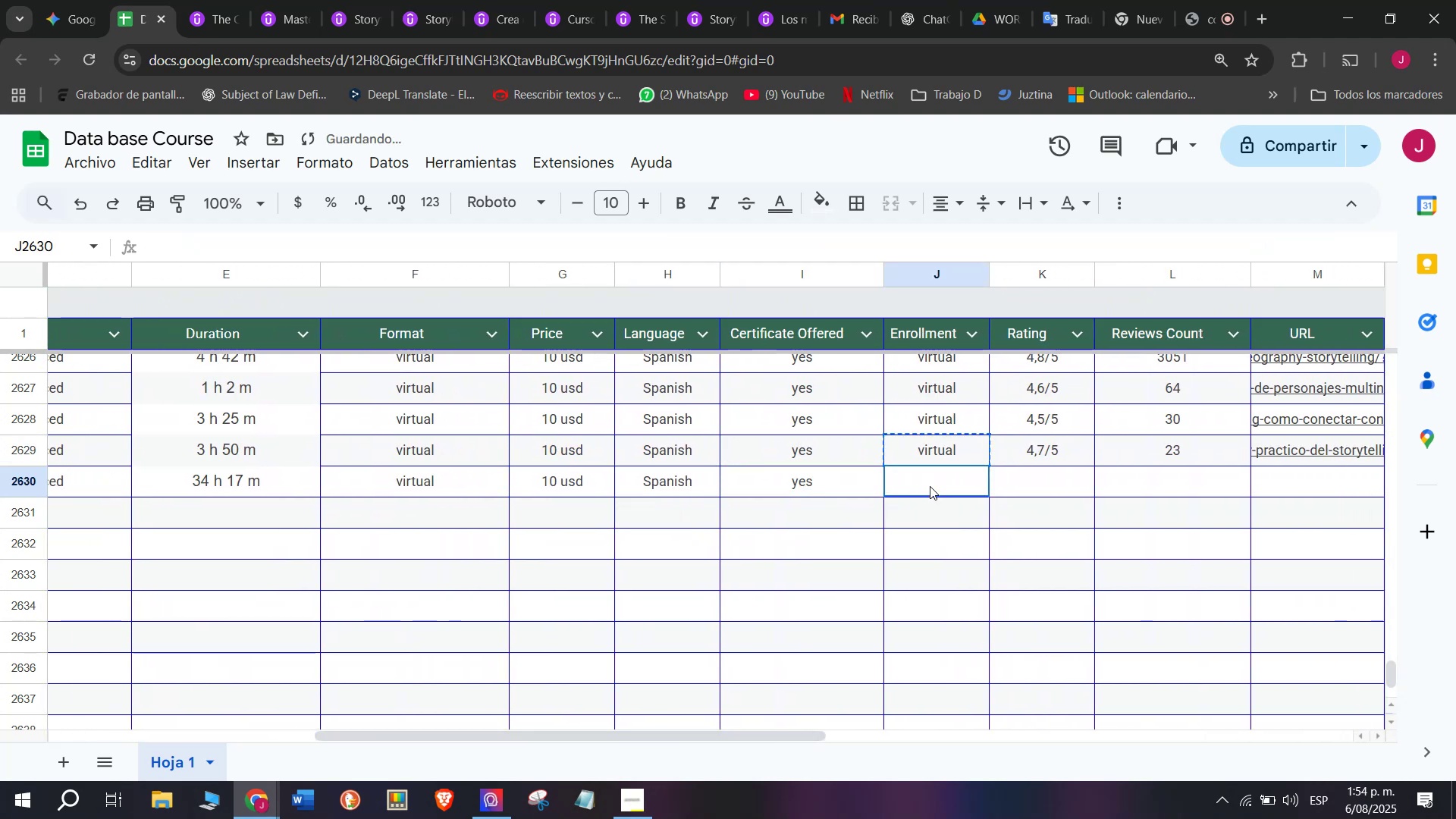 
key(Control+ControlLeft)
 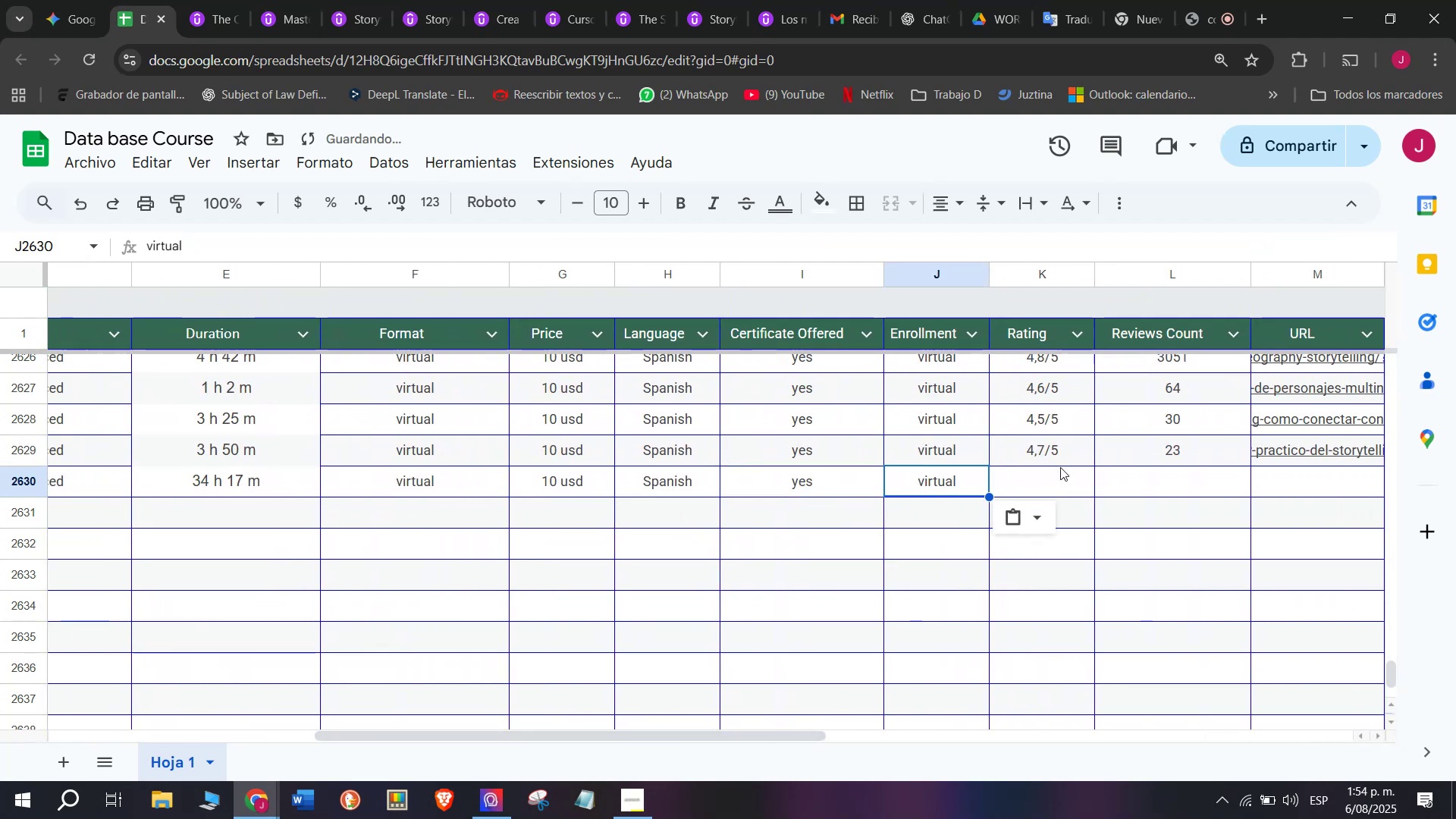 
key(Z)
 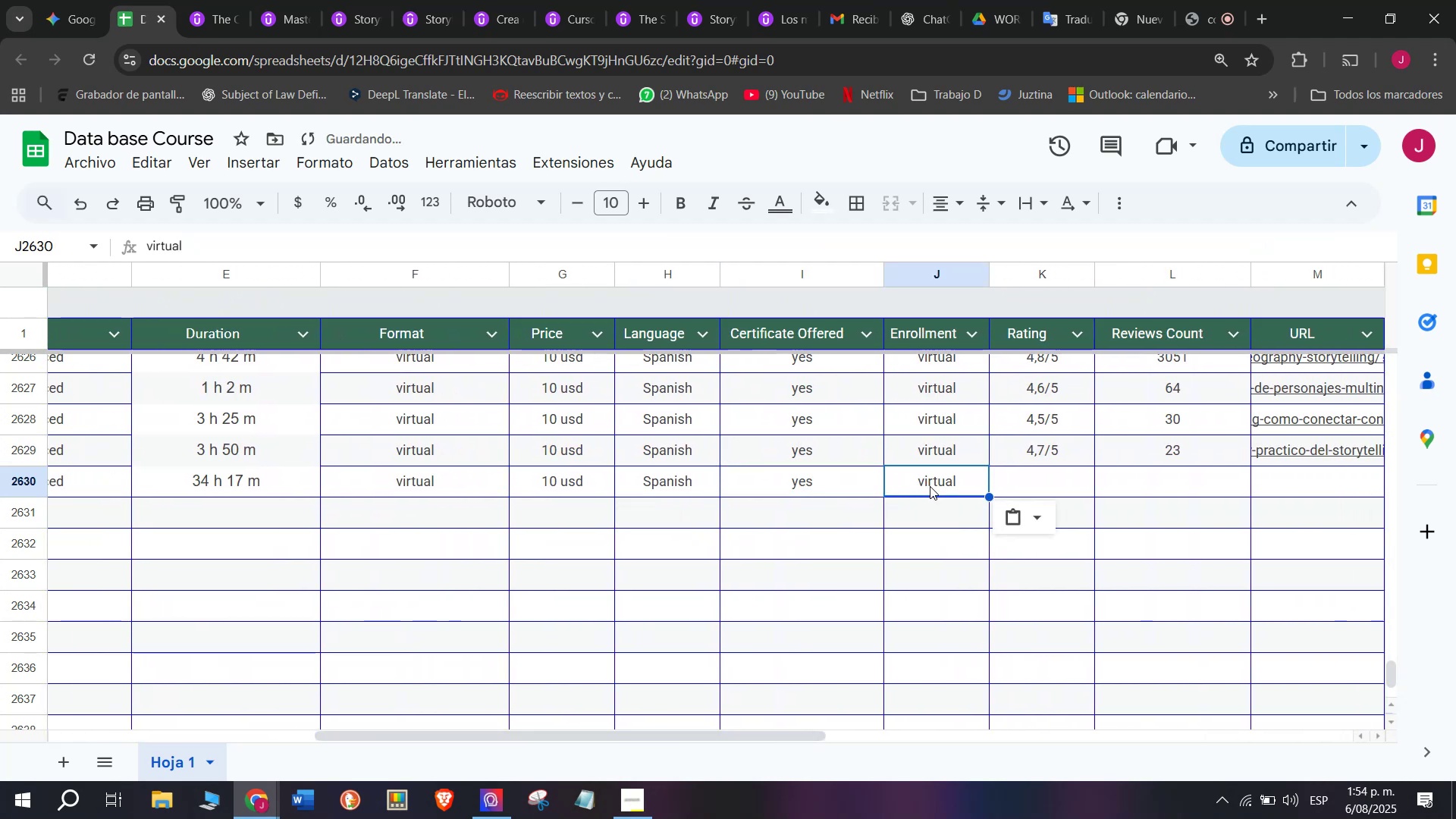 
key(Control+V)
 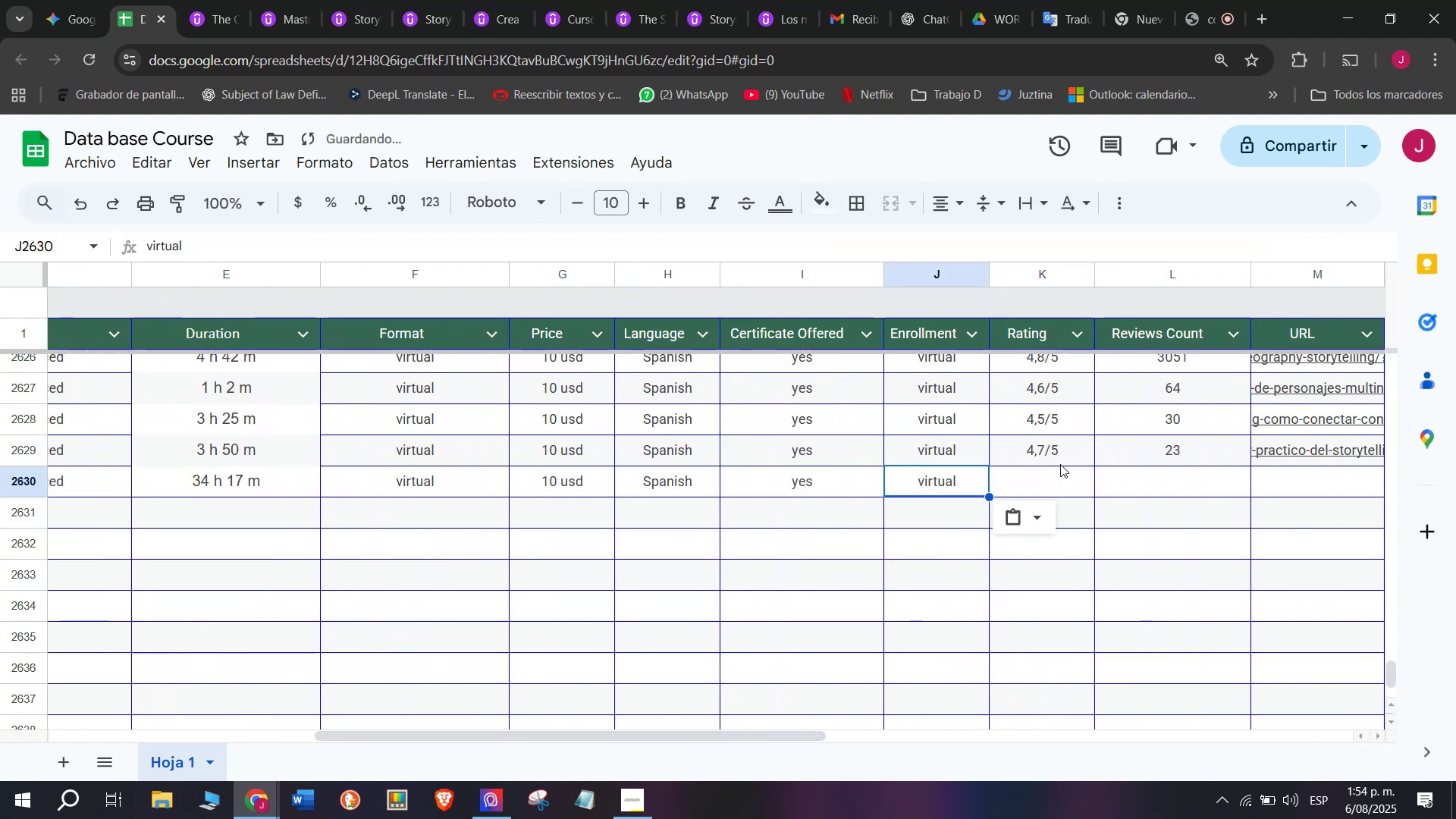 
left_click([1060, 464])
 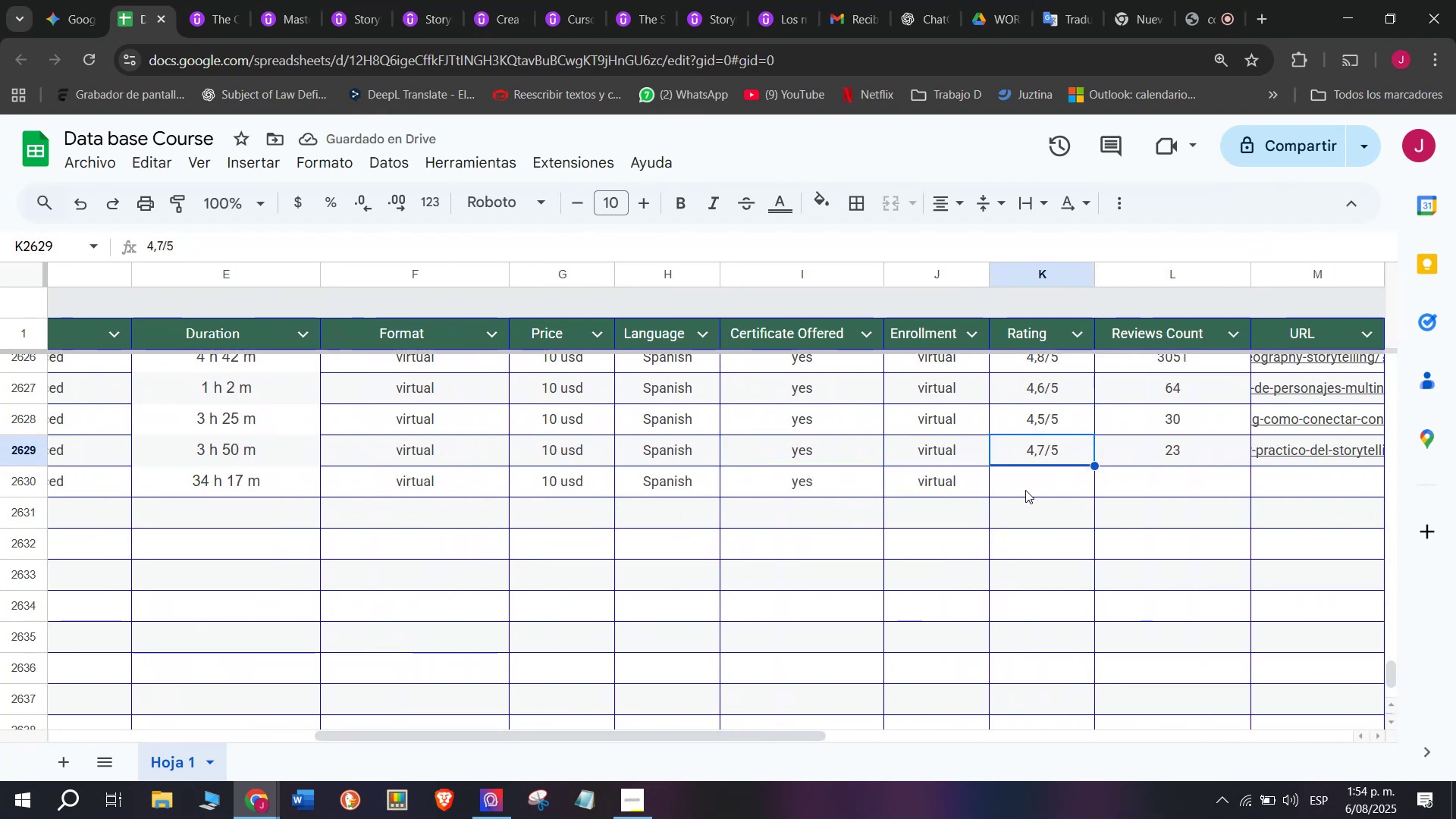 
left_click([210, 0])
 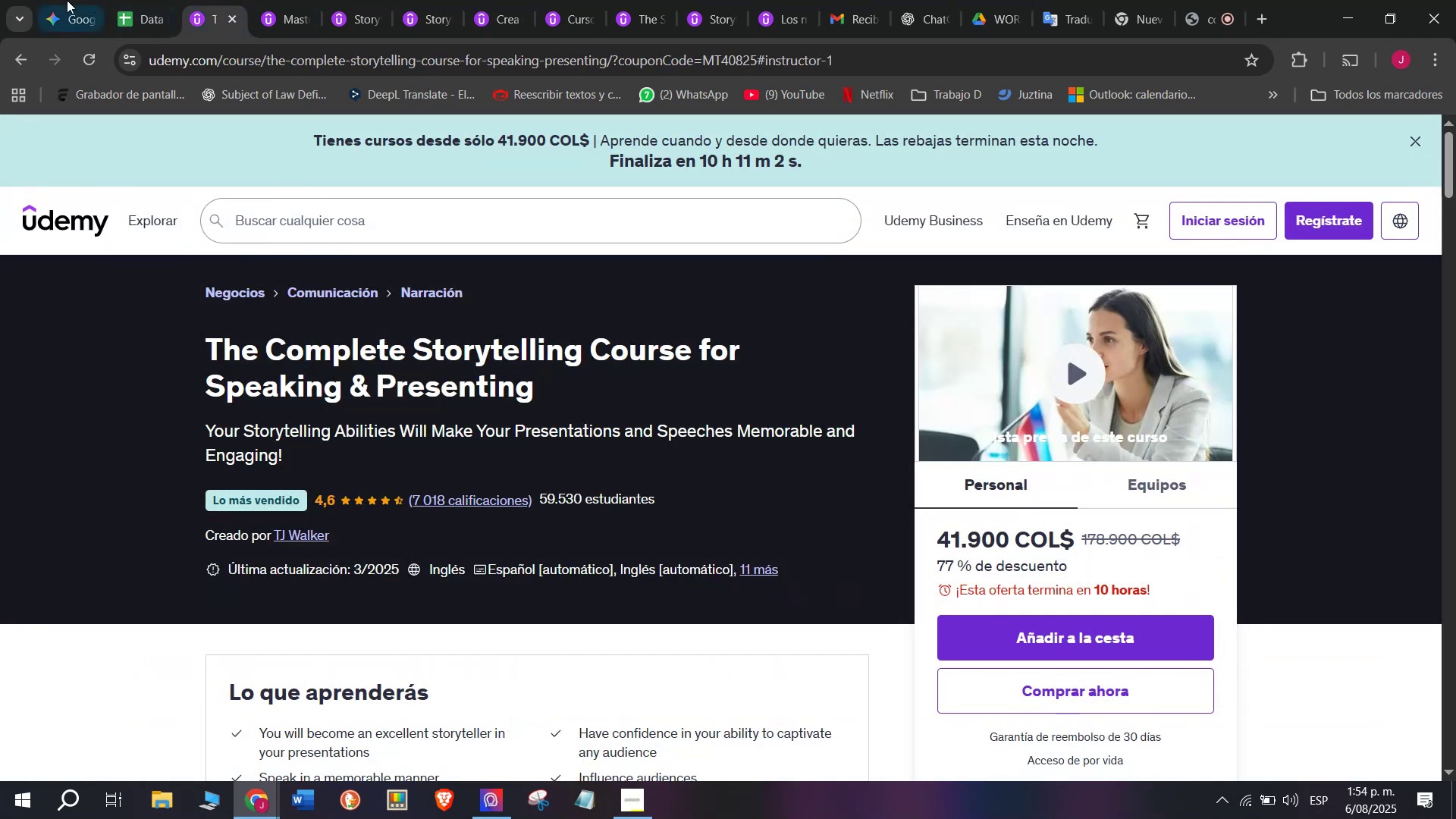 
left_click([123, 0])
 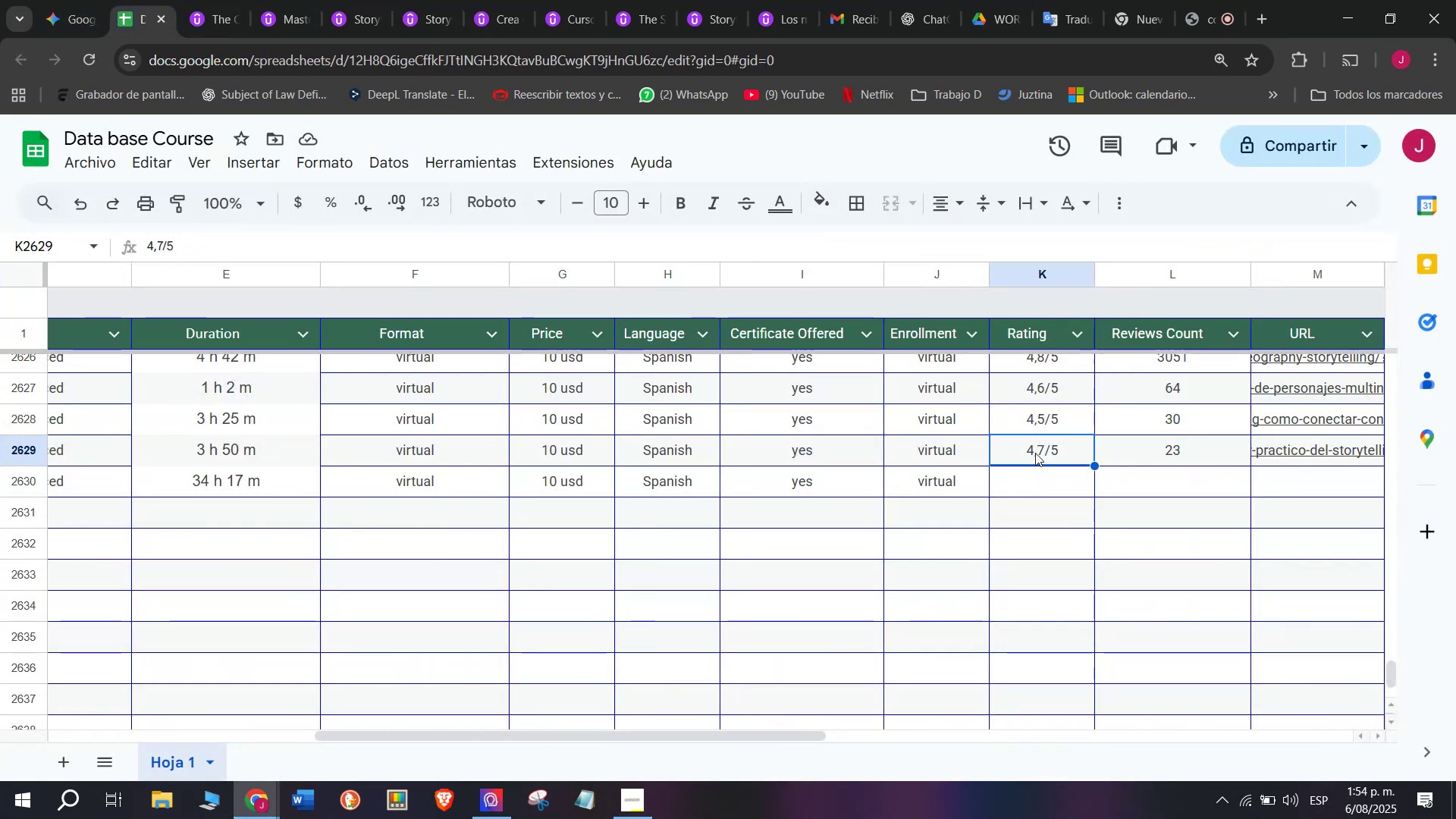 
left_click([1053, 392])
 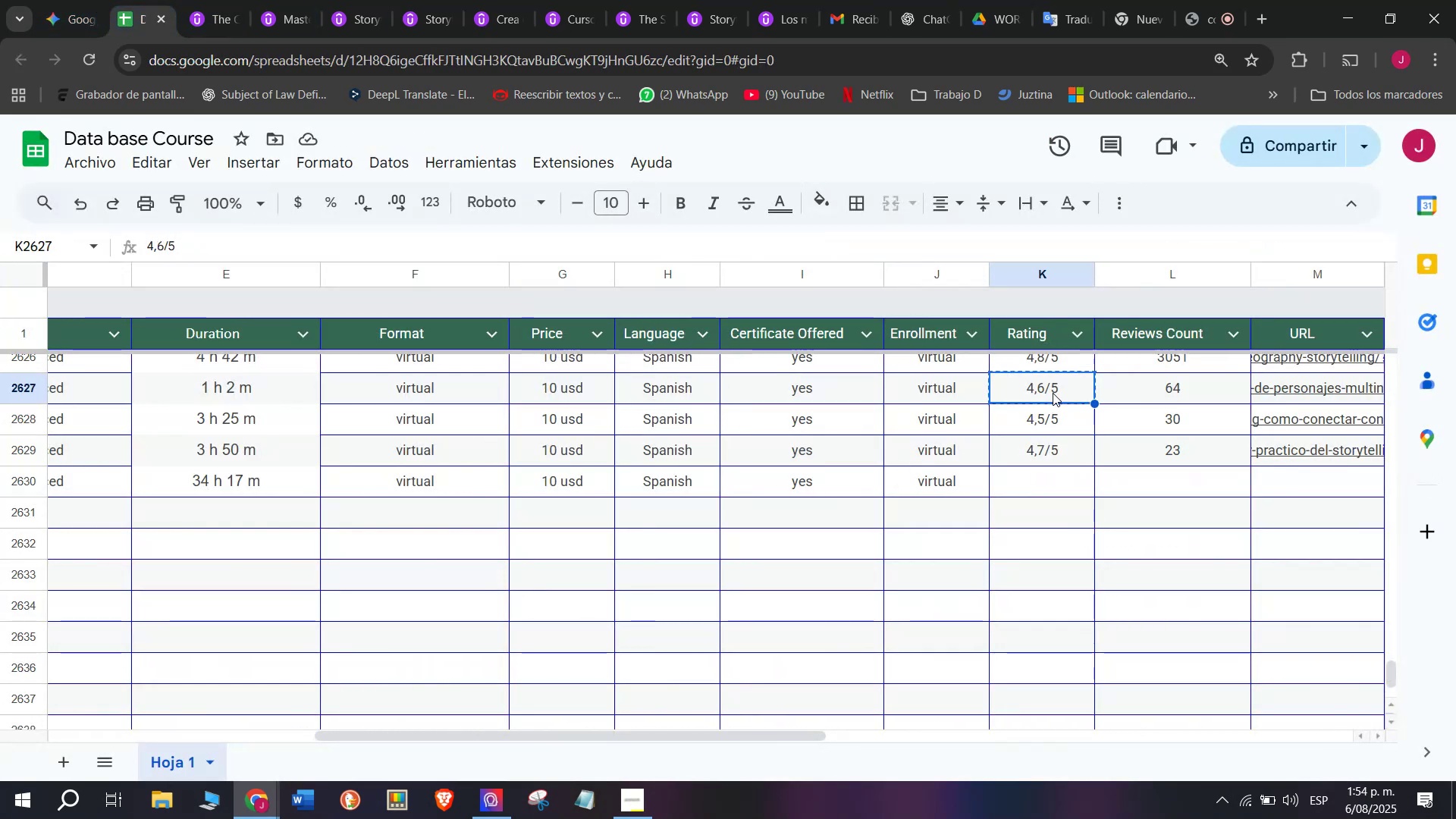 
key(Break)
 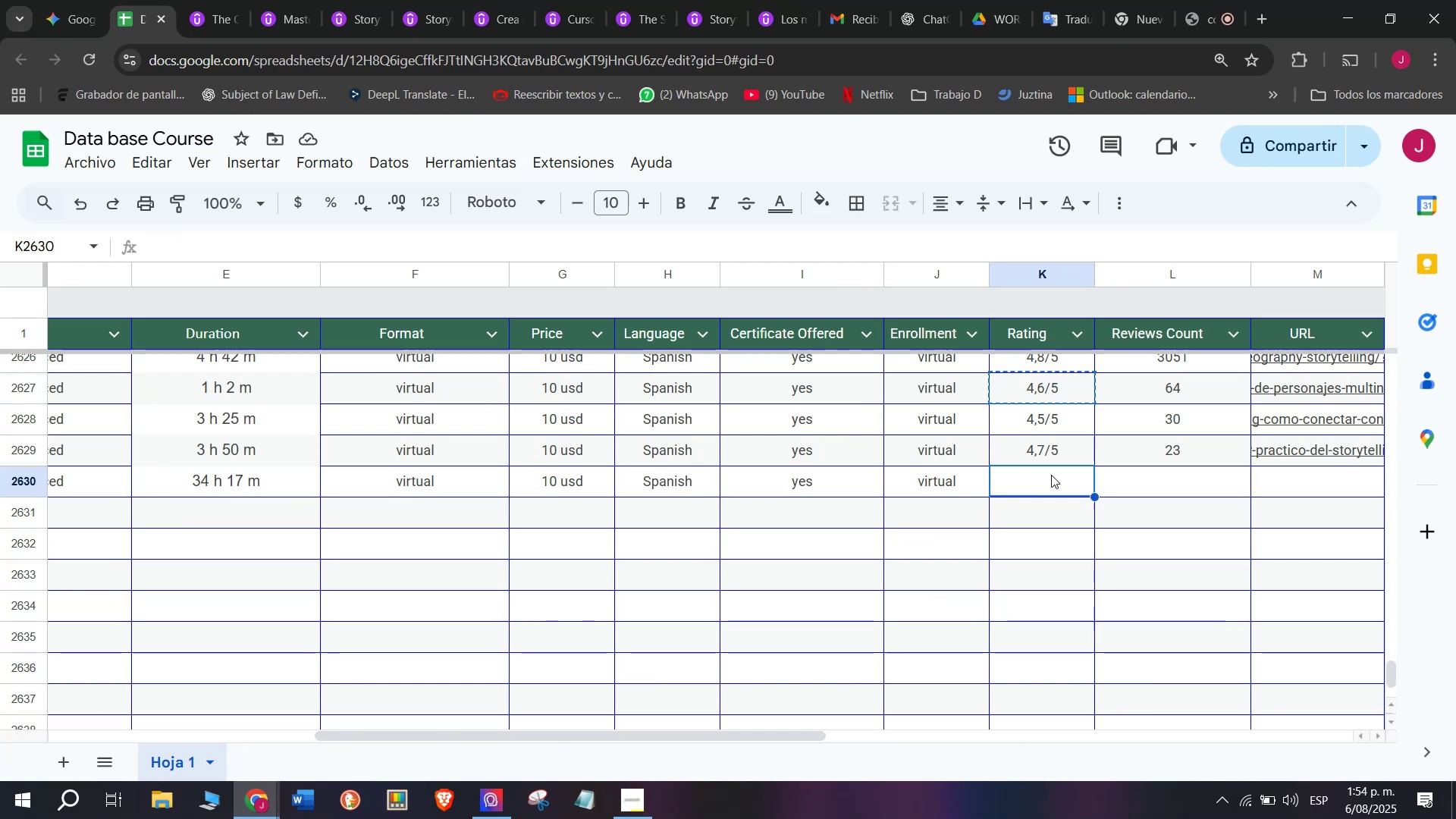 
key(Control+ControlLeft)
 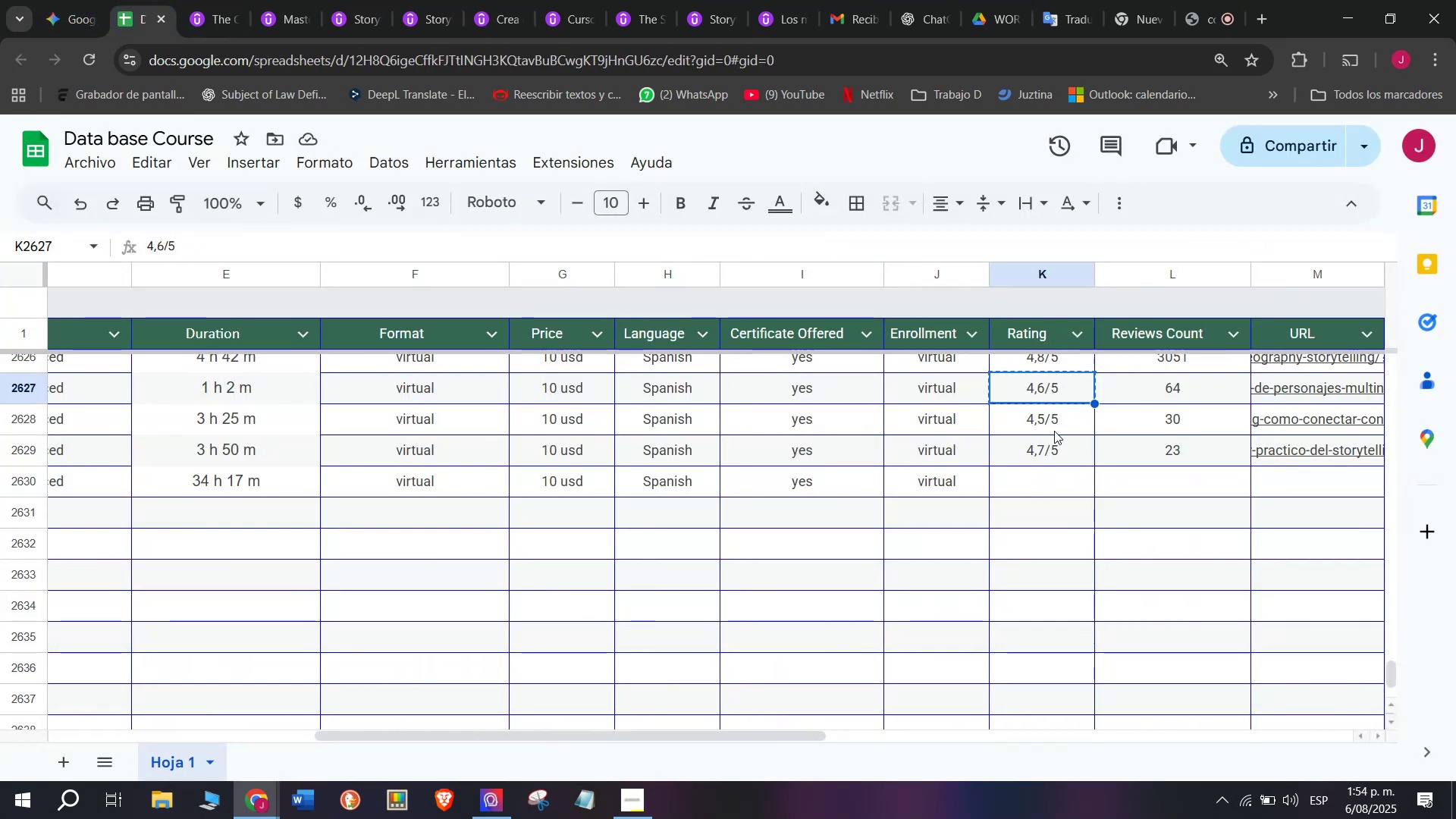 
key(Control+C)
 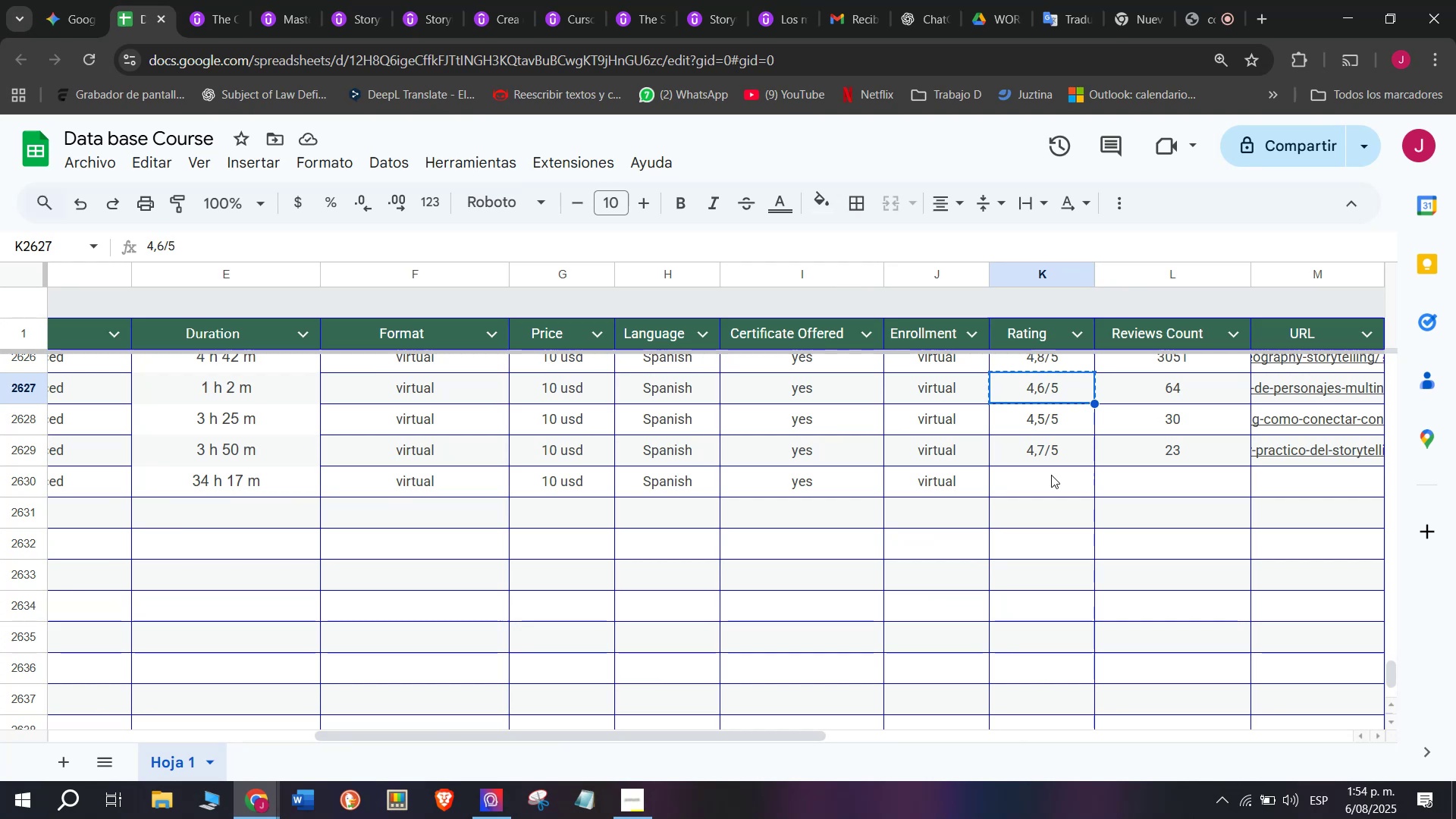 
double_click([1051, 475])
 